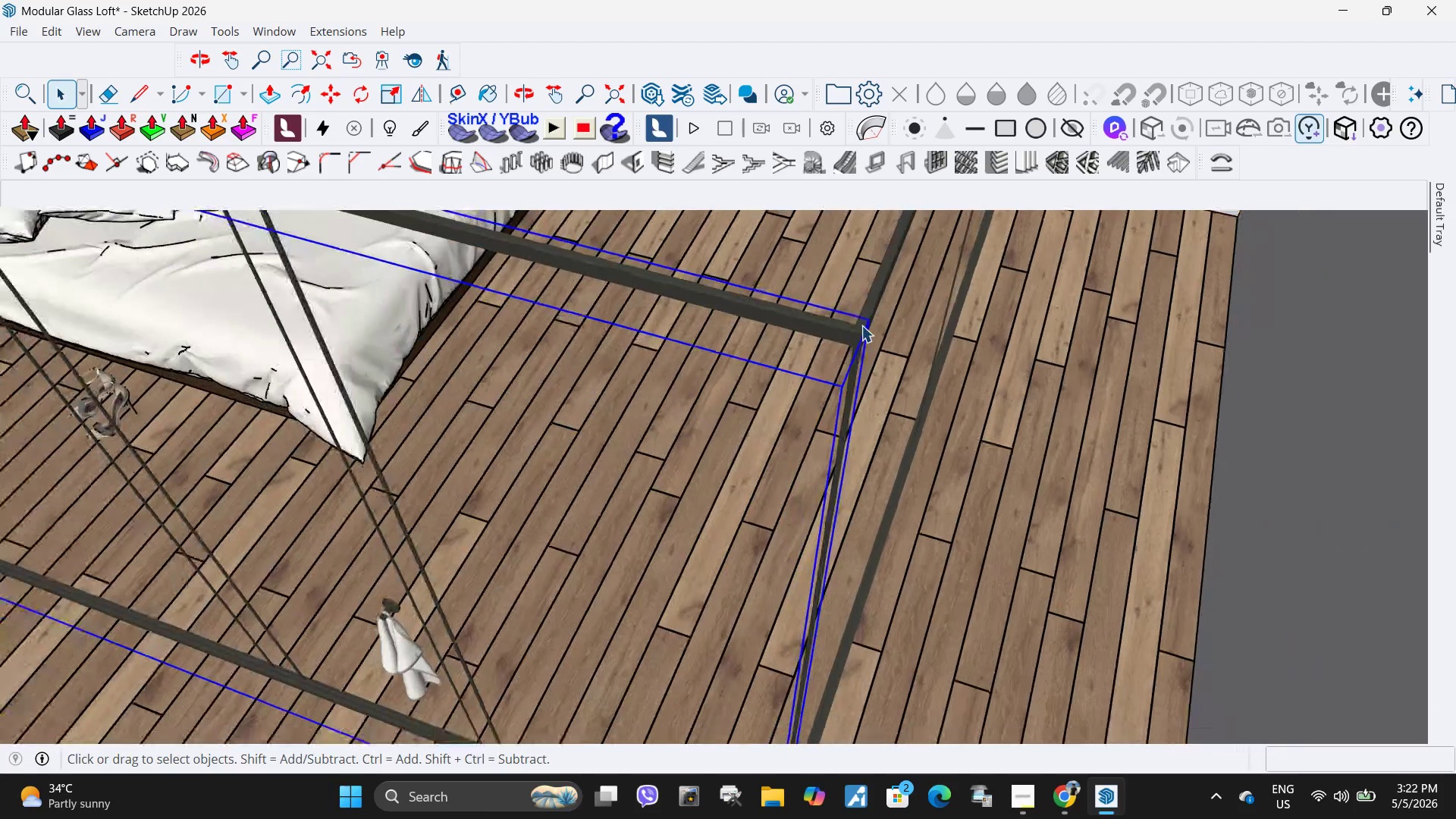 
left_click([774, 667])
 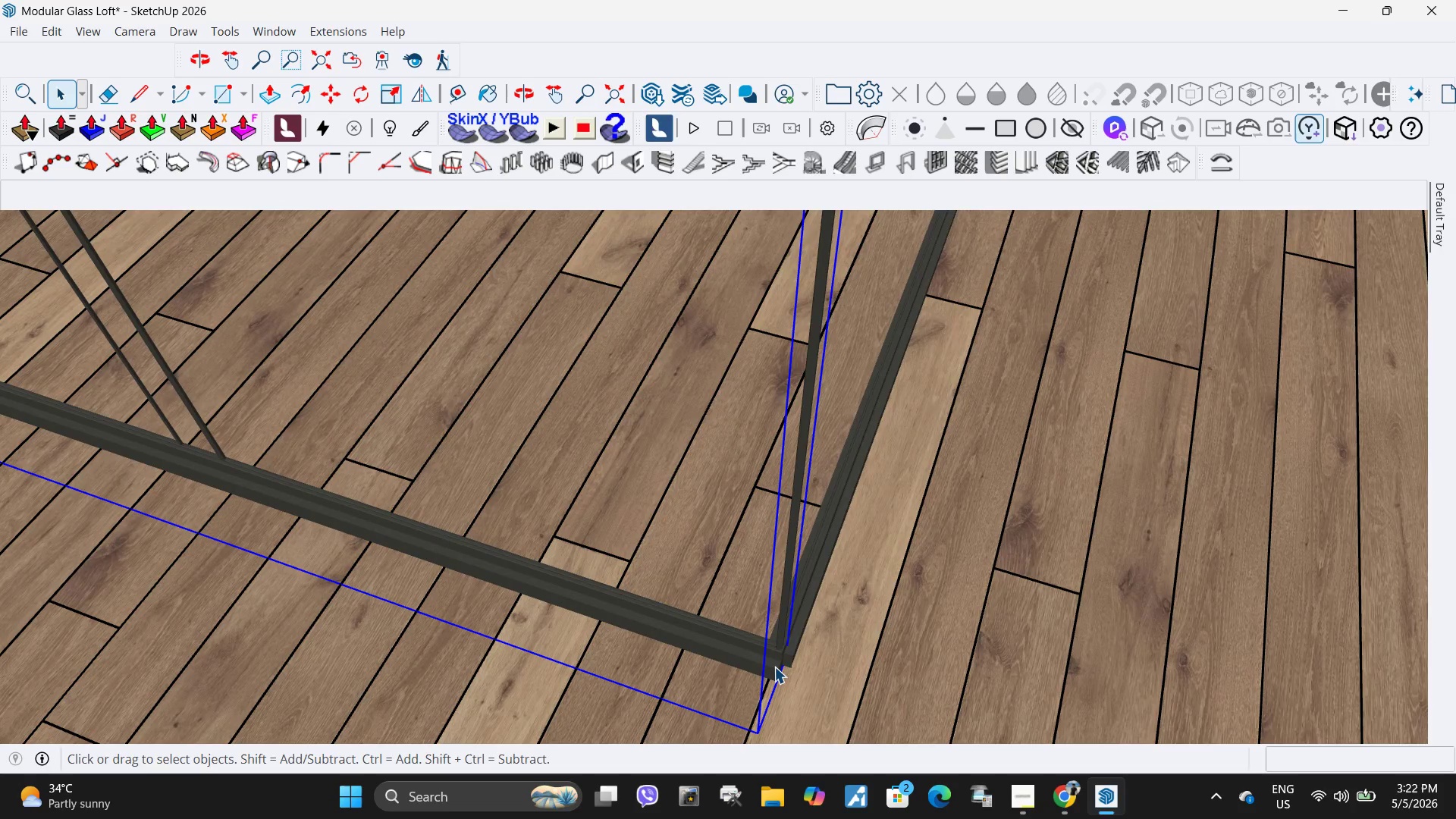 
scroll: coordinate [795, 653], scroll_direction: up, amount: 5.0
 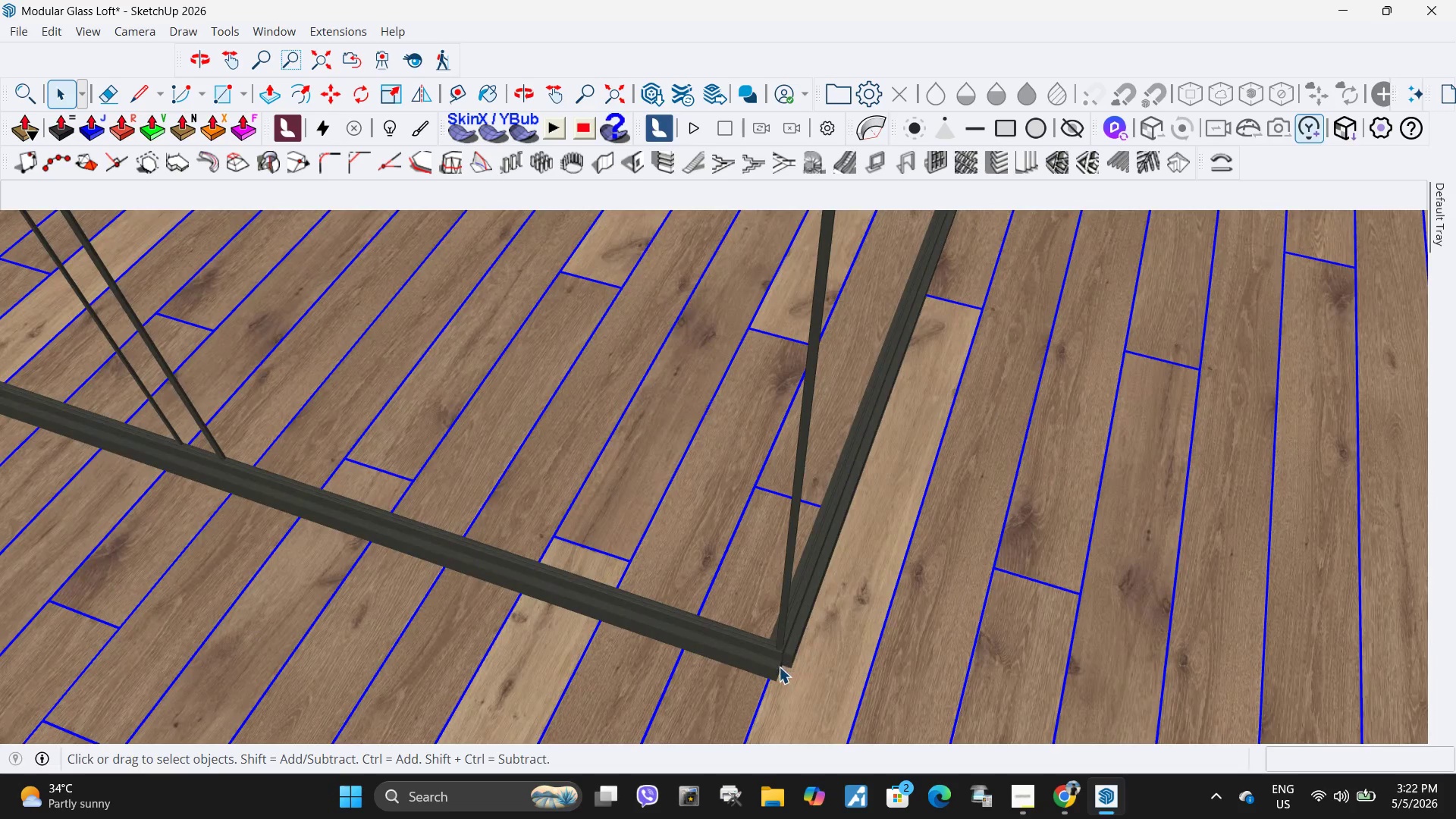 
right_click([774, 667])
 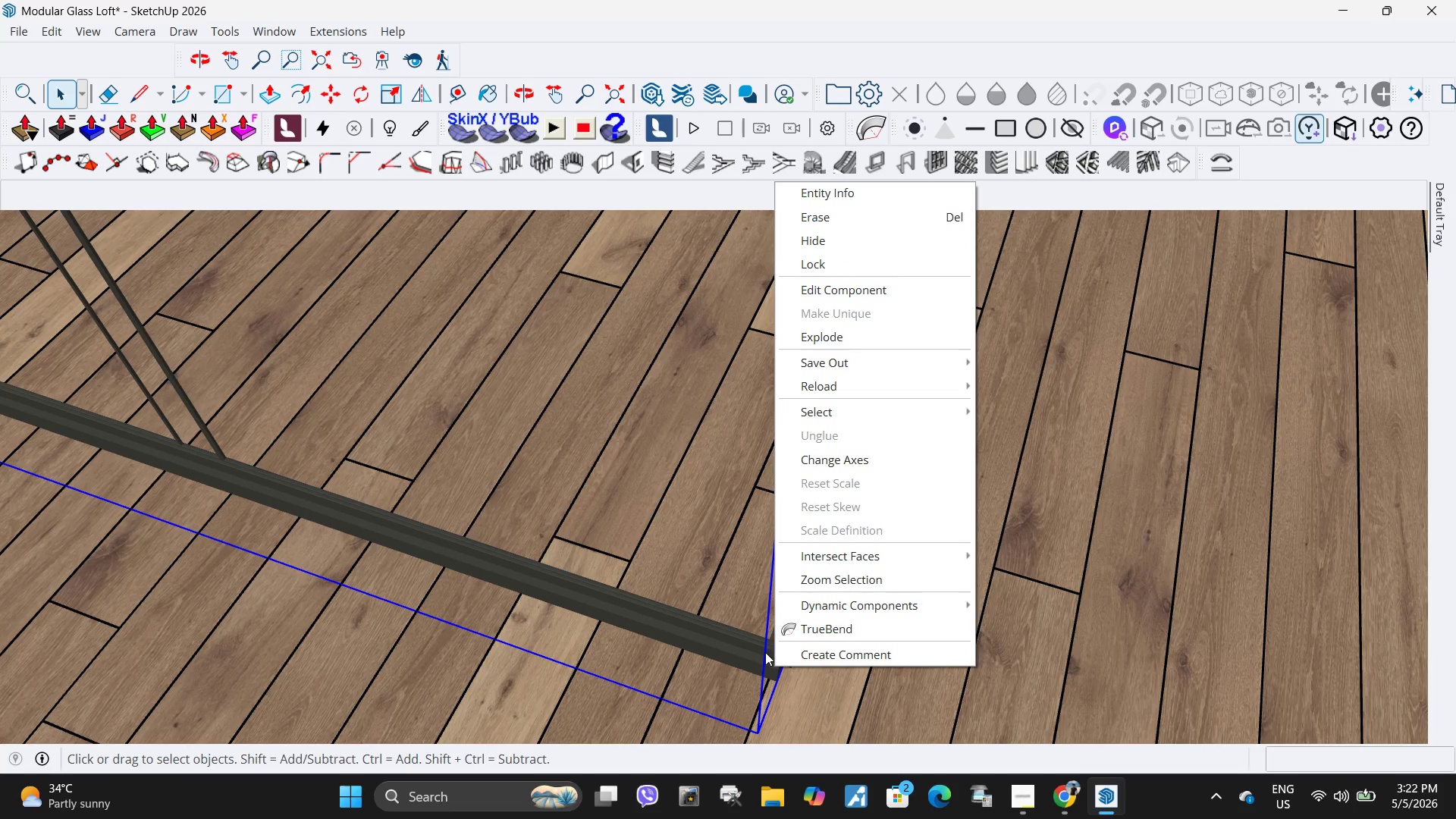 
double_click([752, 664])
 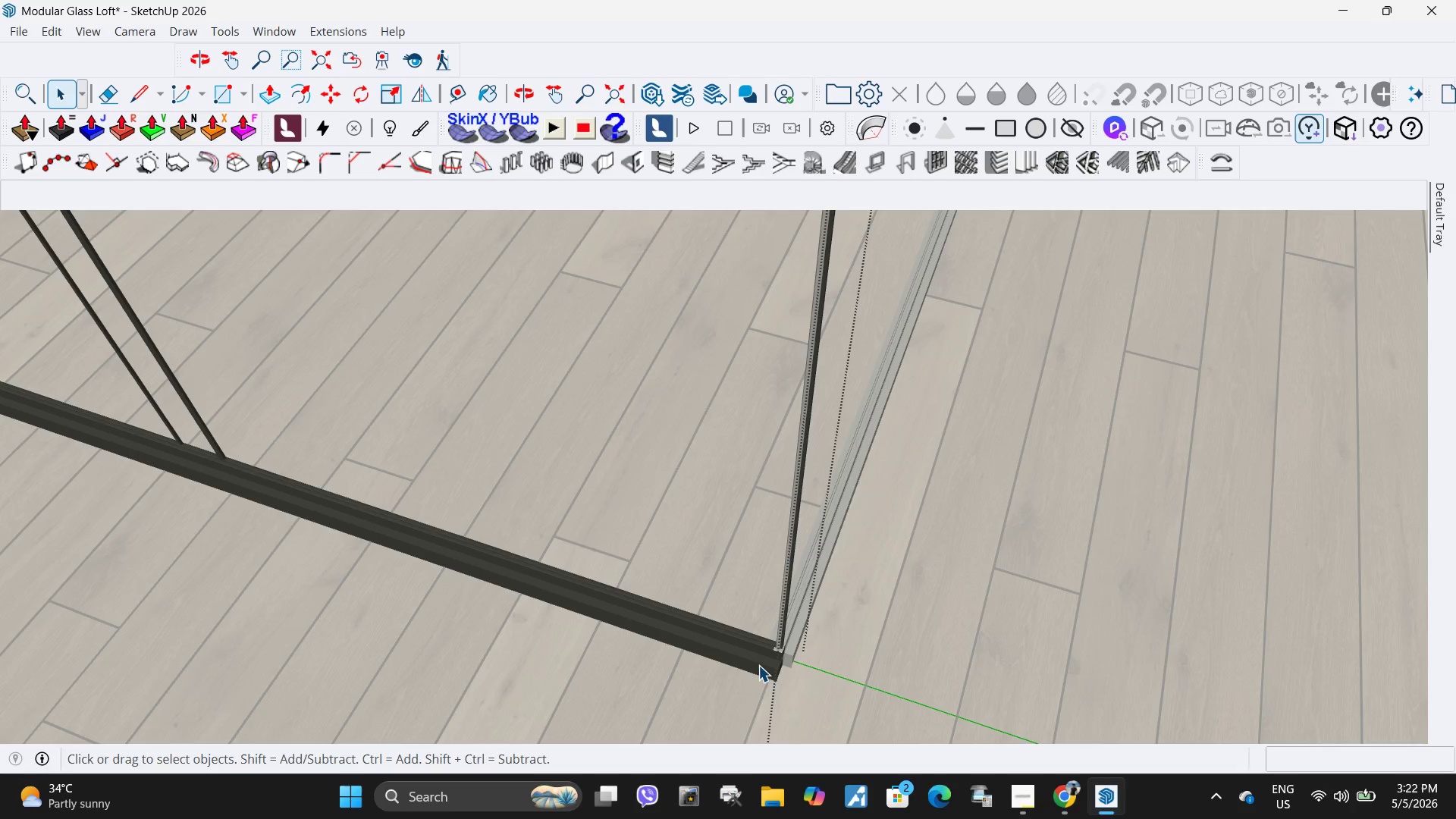 
triple_click([763, 665])
 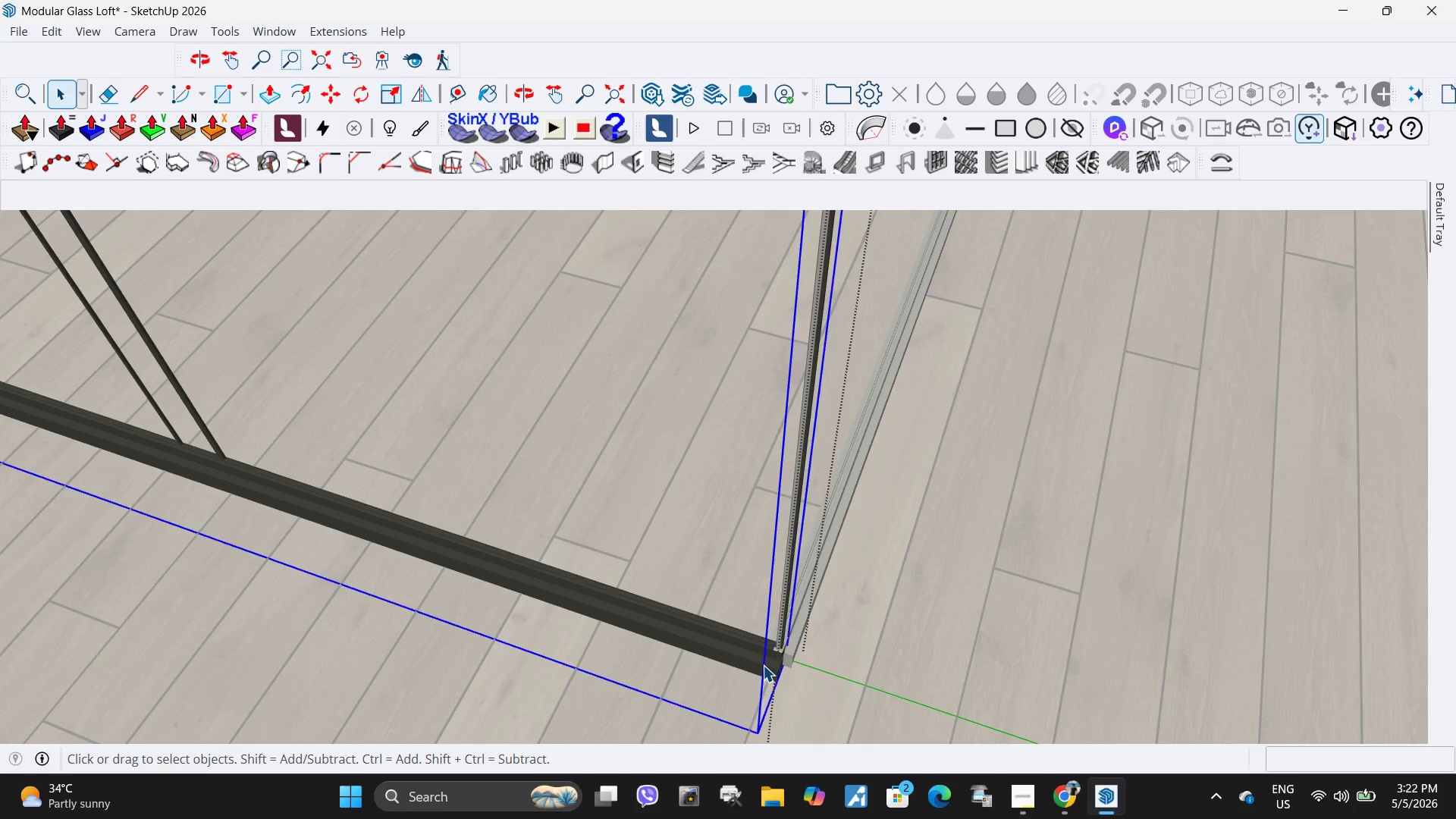 
right_click([763, 665])
 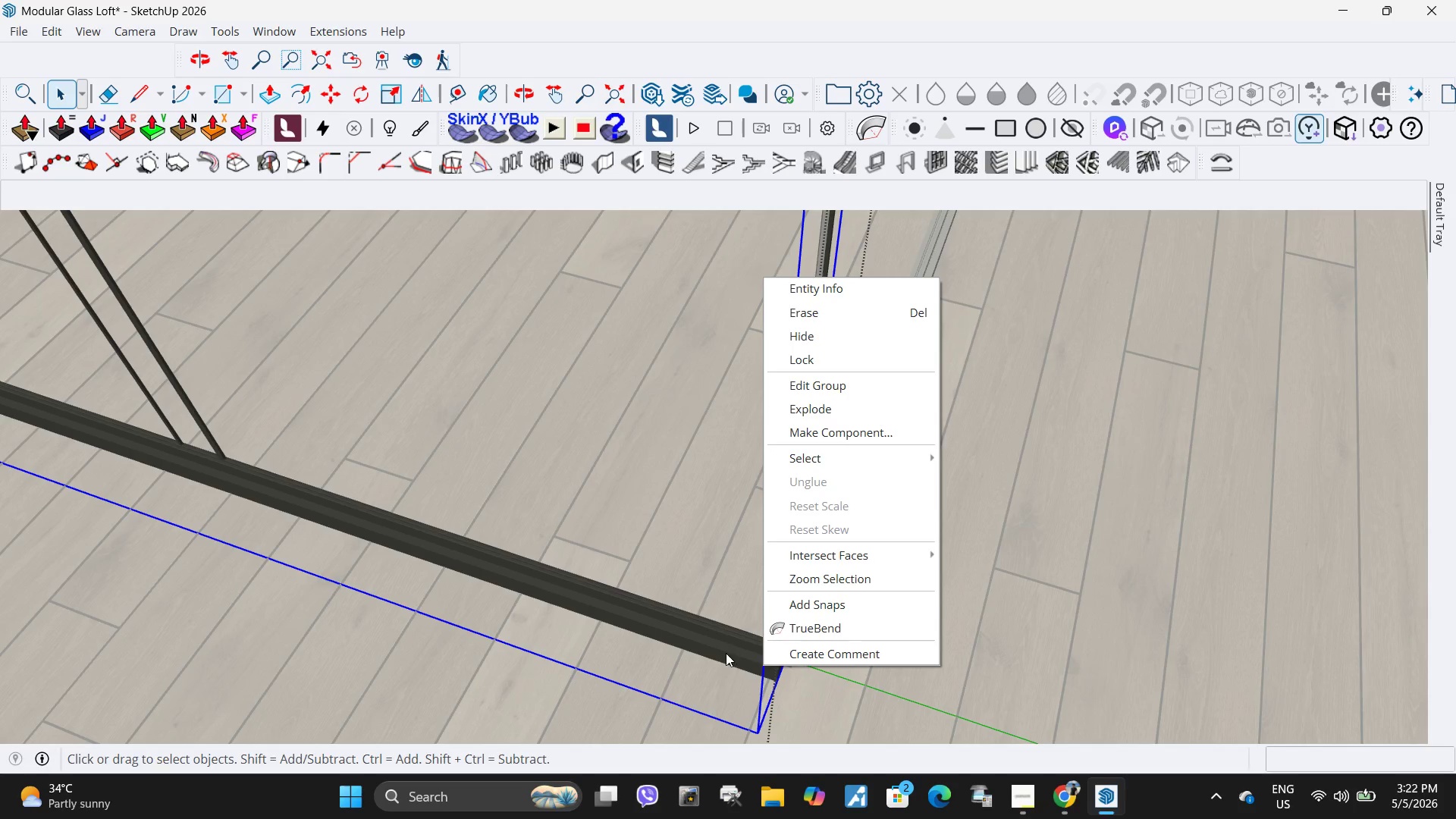 
double_click([733, 657])
 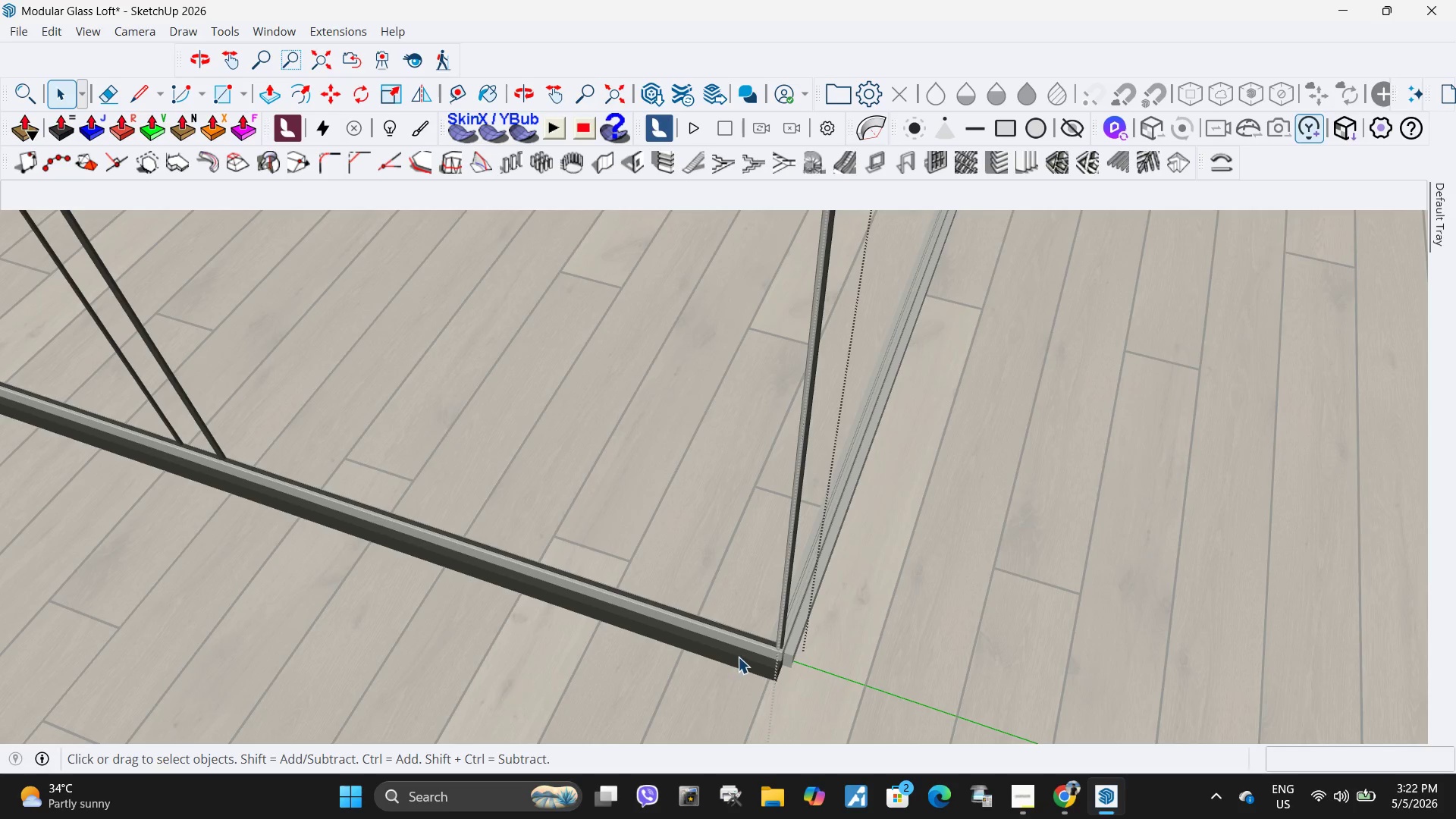 
triple_click([738, 657])
 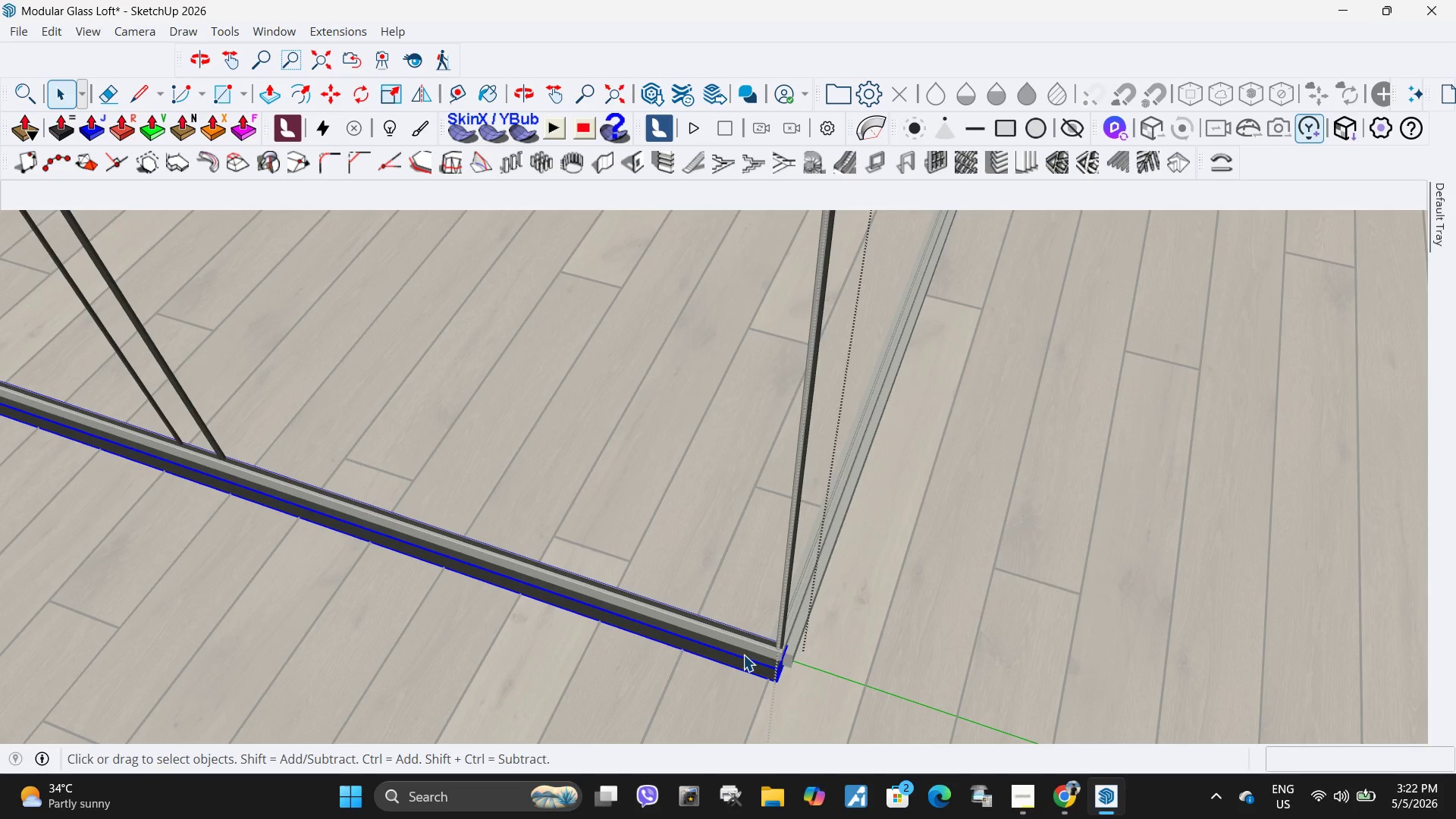 
right_click([743, 654])
 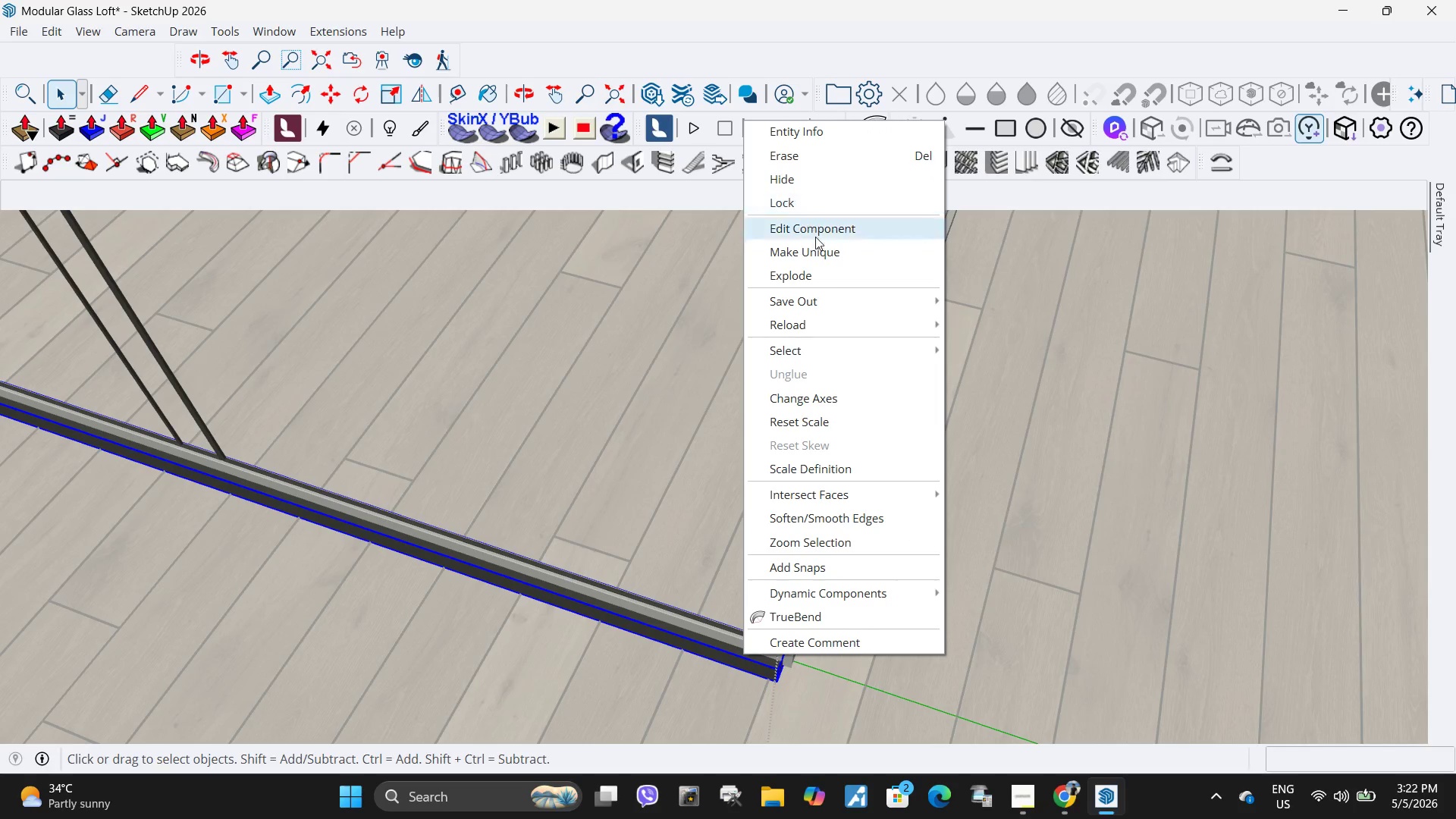 
left_click([818, 258])
 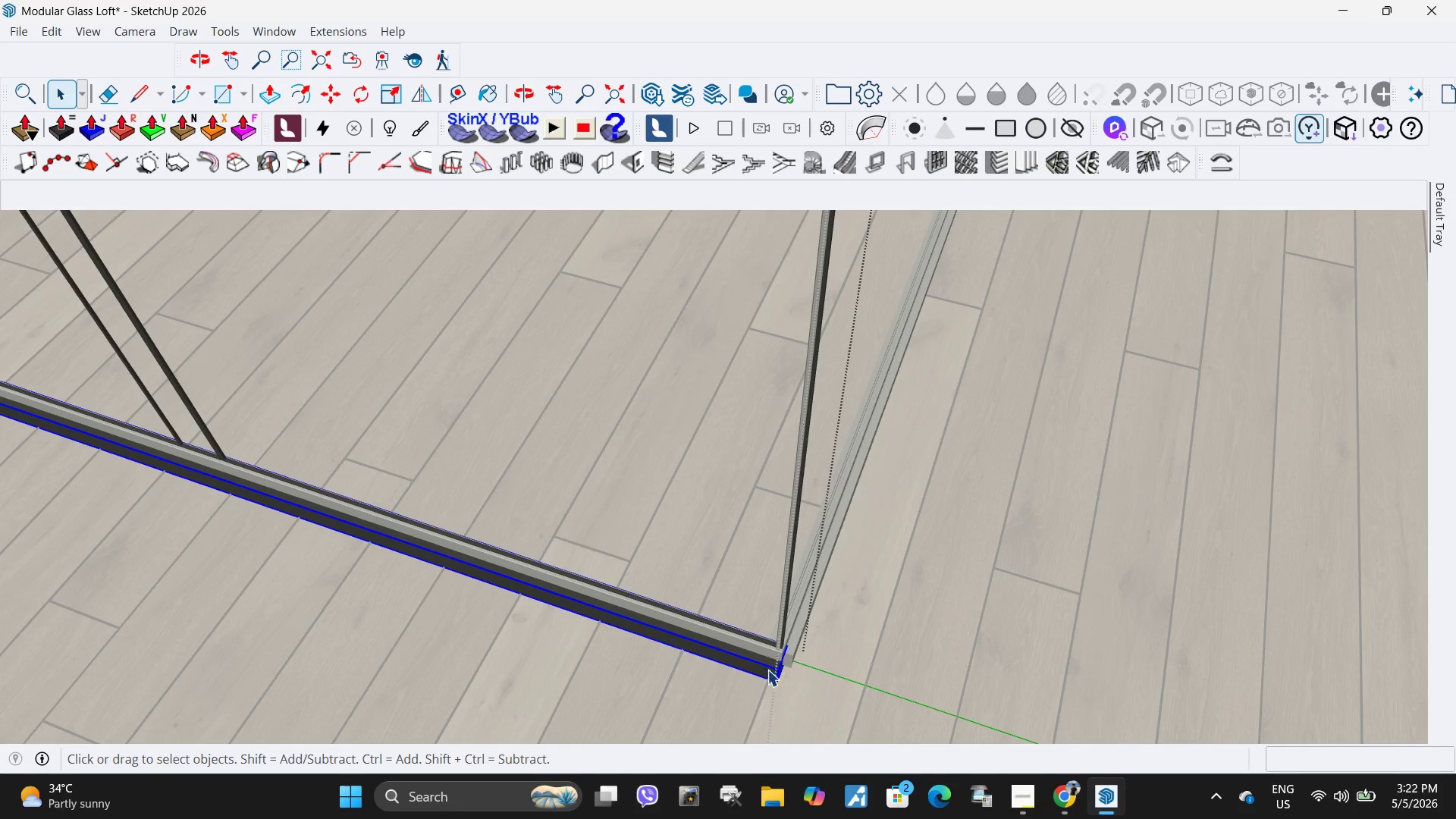 
double_click([765, 675])
 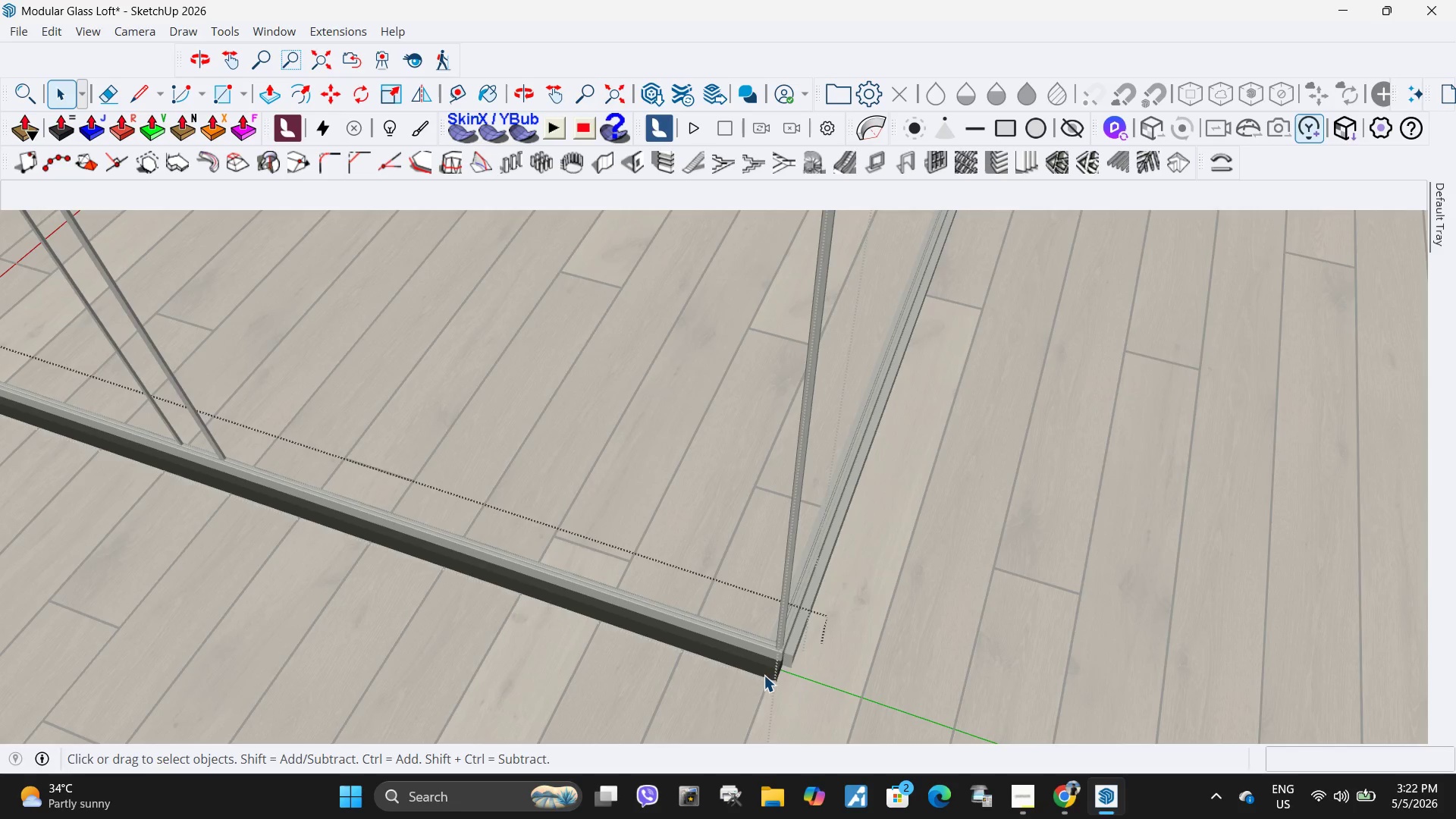 
left_click_drag(start_coordinate=[761, 560], to_coordinate=[842, 709])
 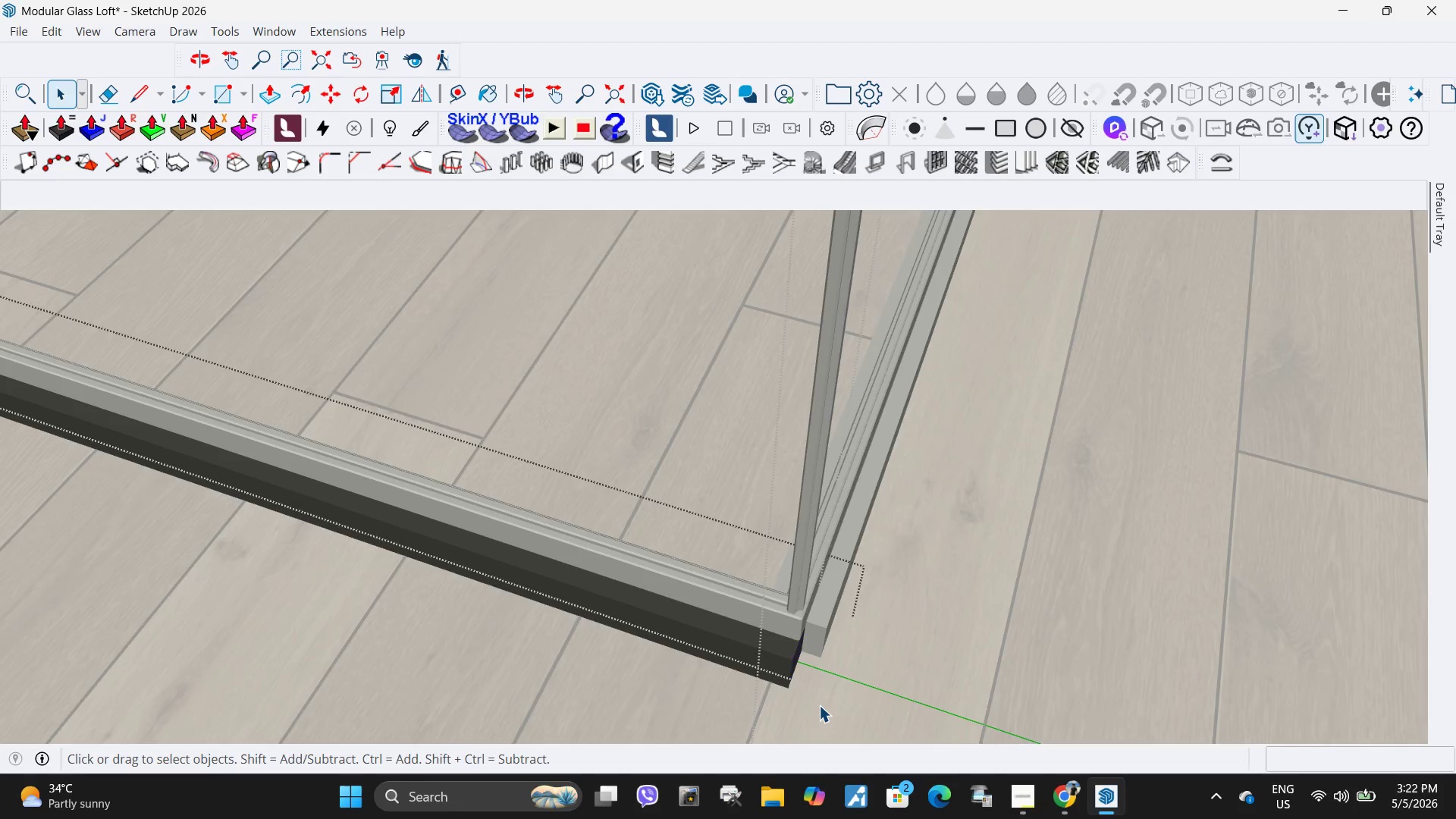 
scroll: coordinate [819, 705], scroll_direction: up, amount: 14.0
 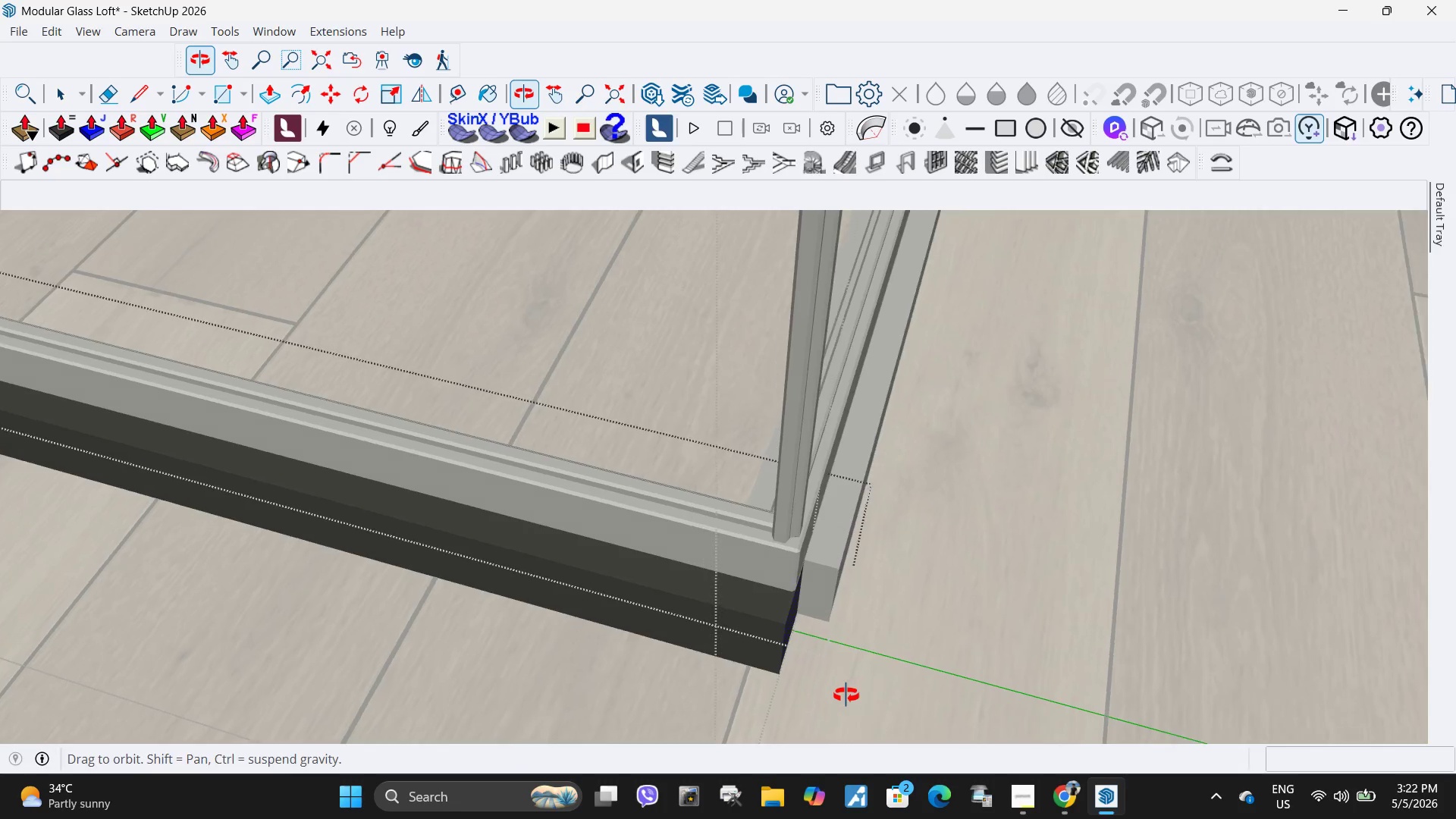 
key(M)
 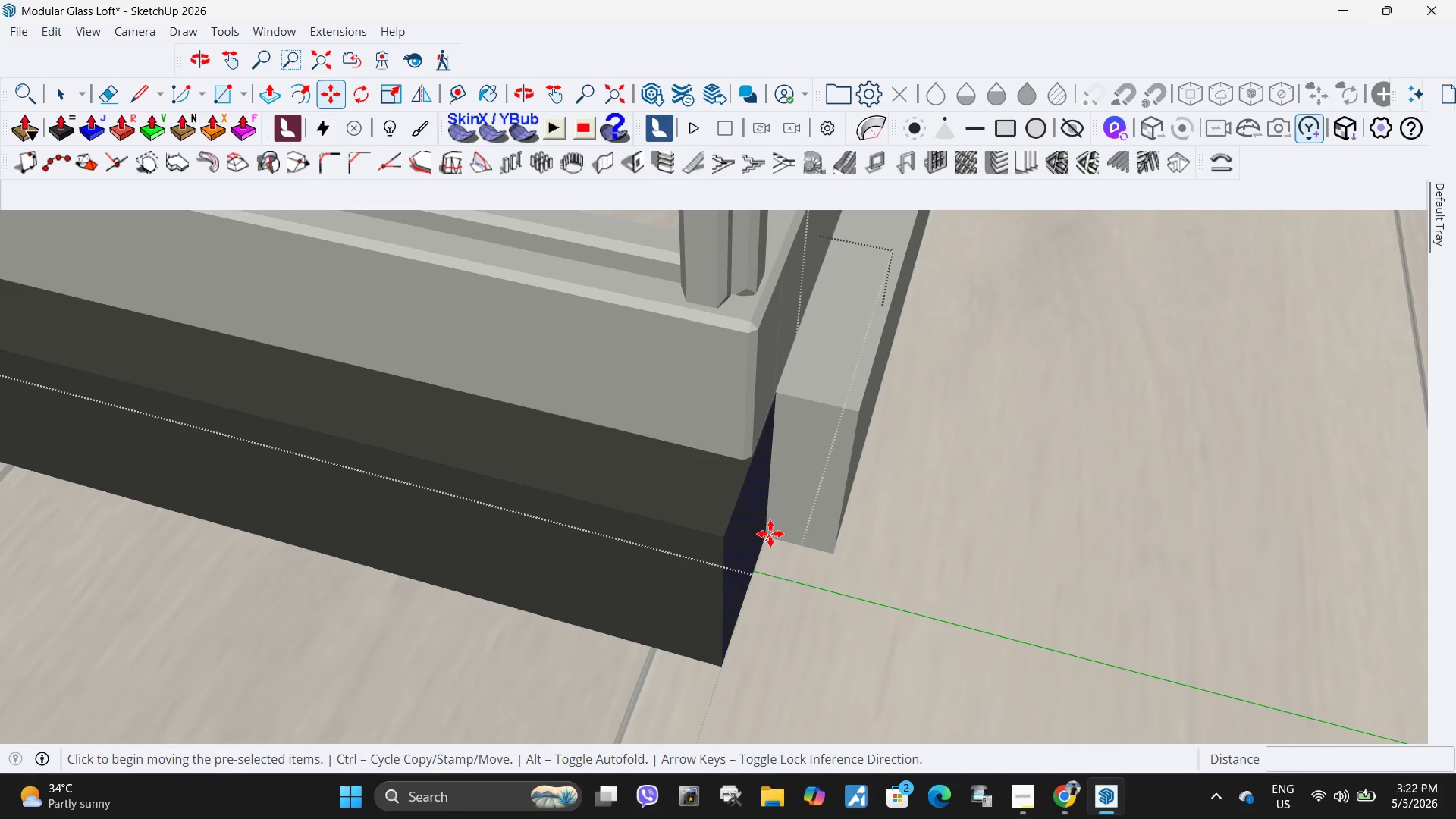 
scroll: coordinate [813, 676], scroll_direction: up, amount: 8.0
 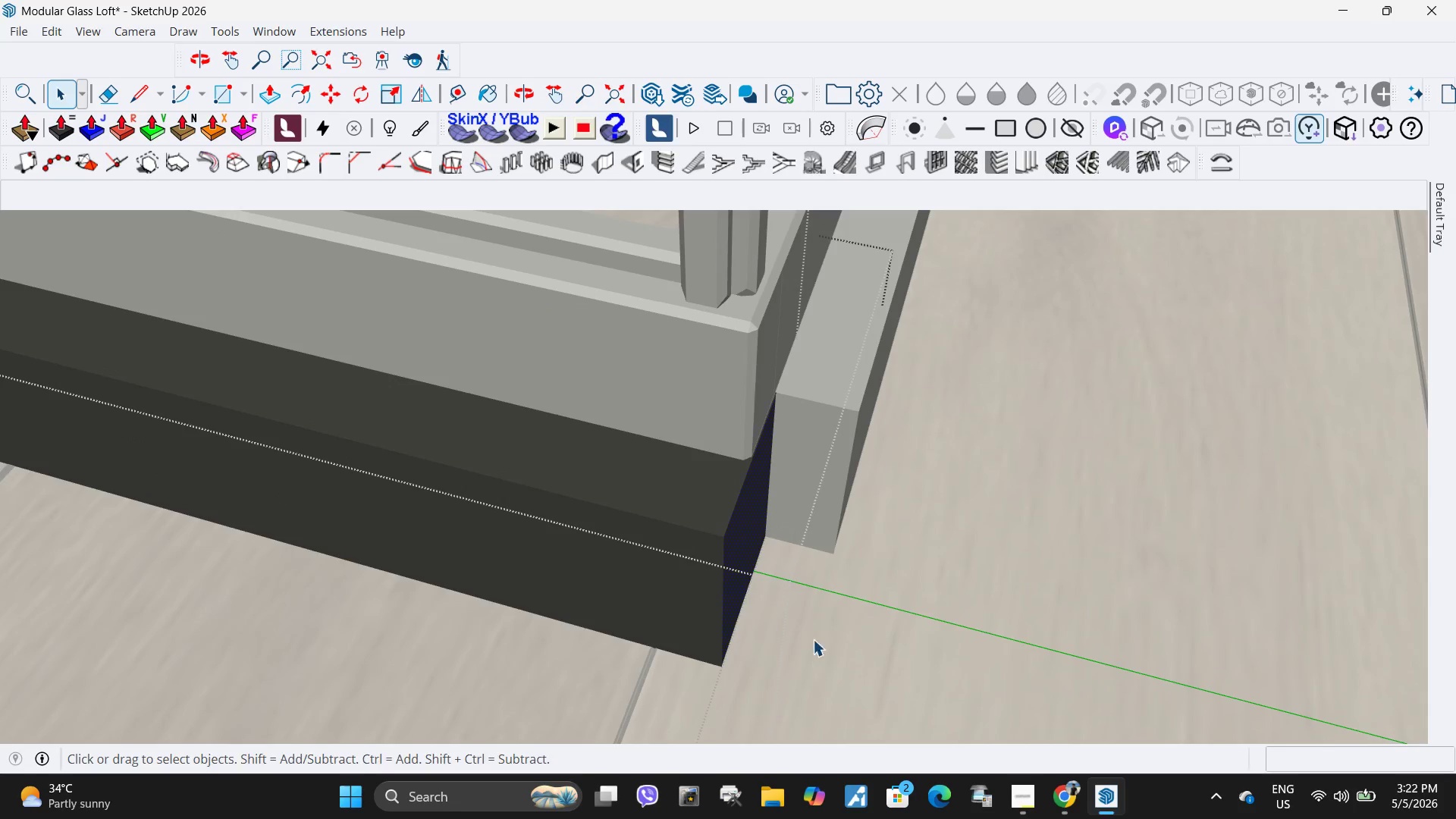 
left_click([766, 536])
 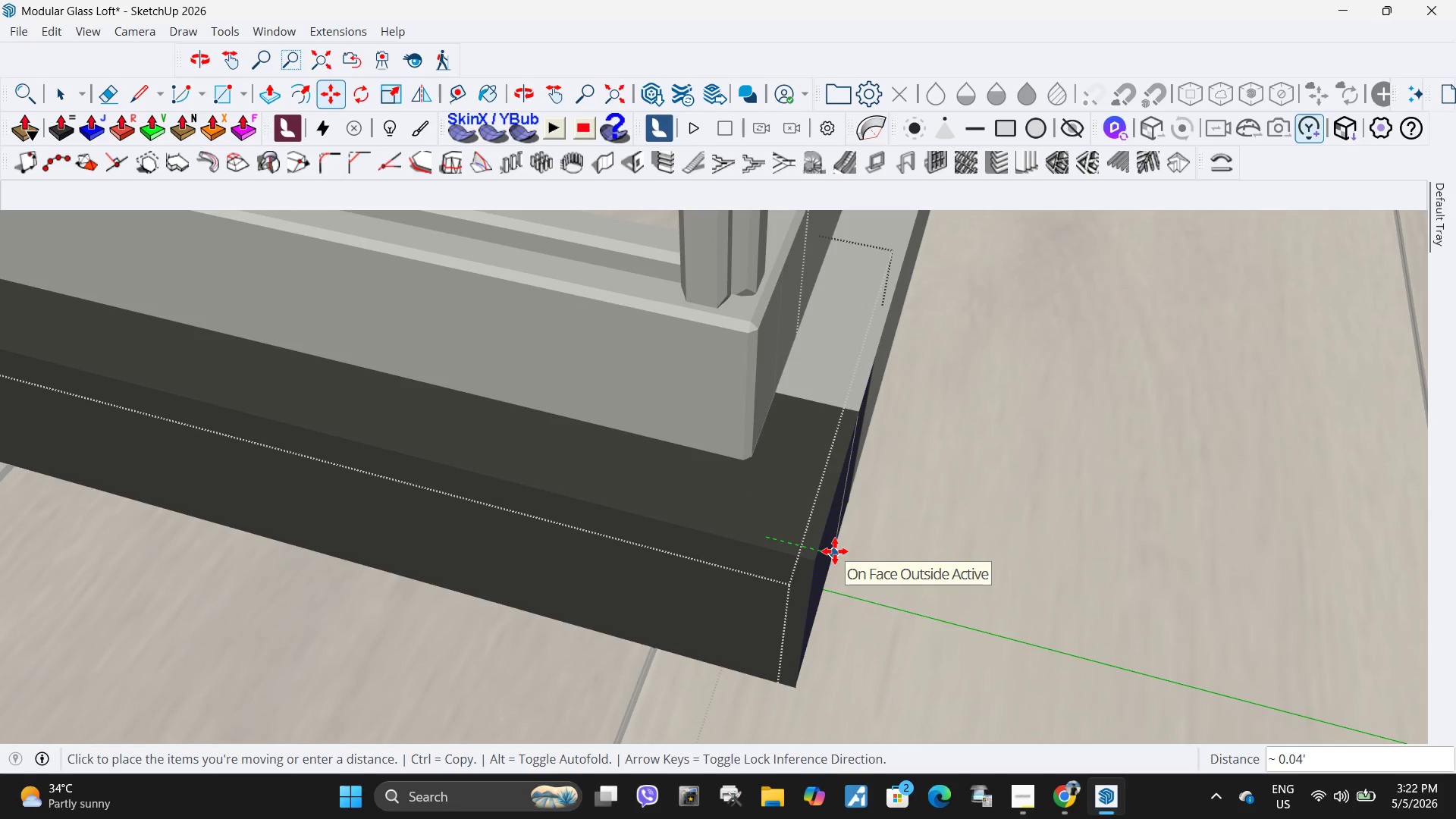 
key(Space)
 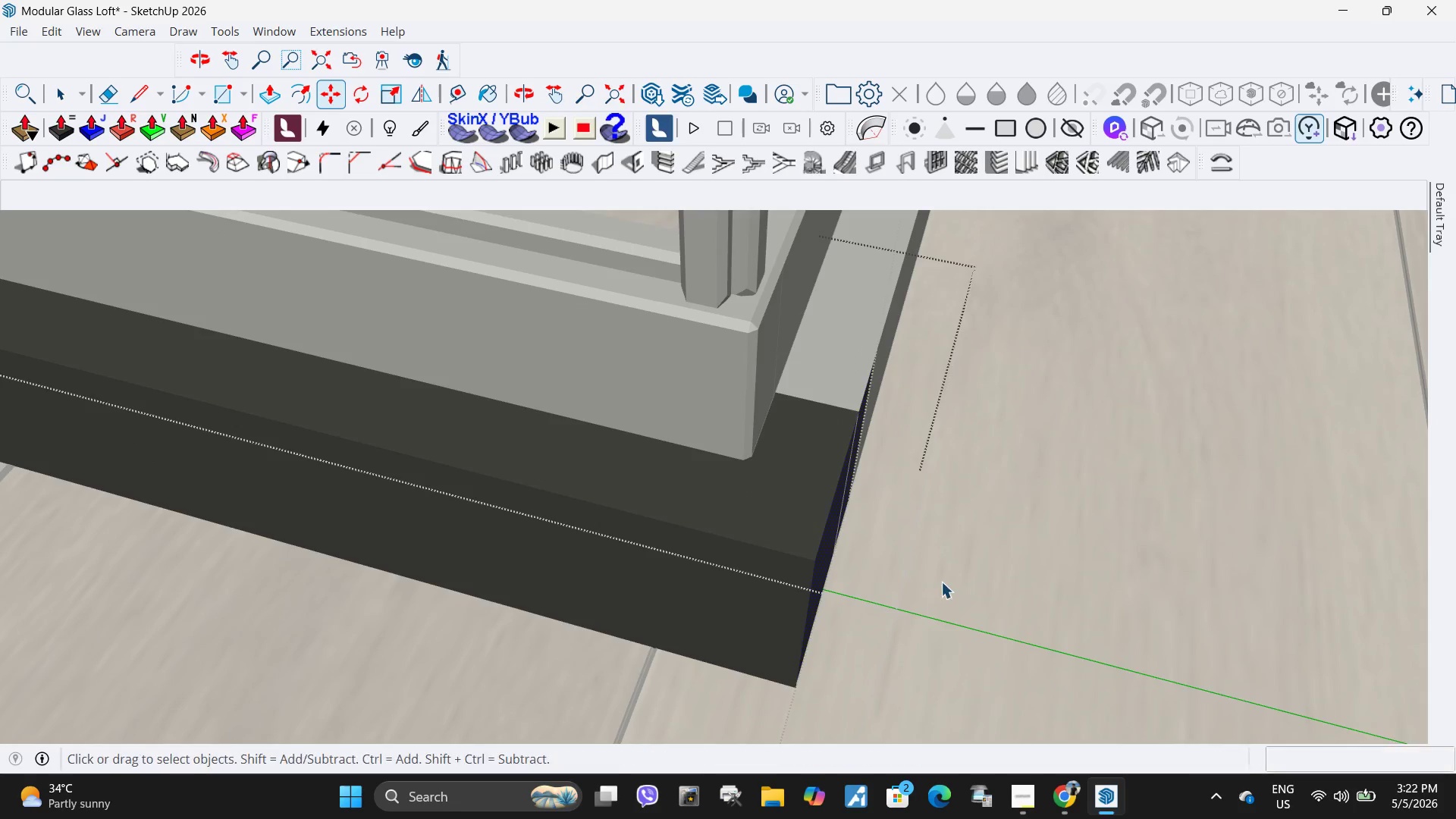 
key(Escape)
 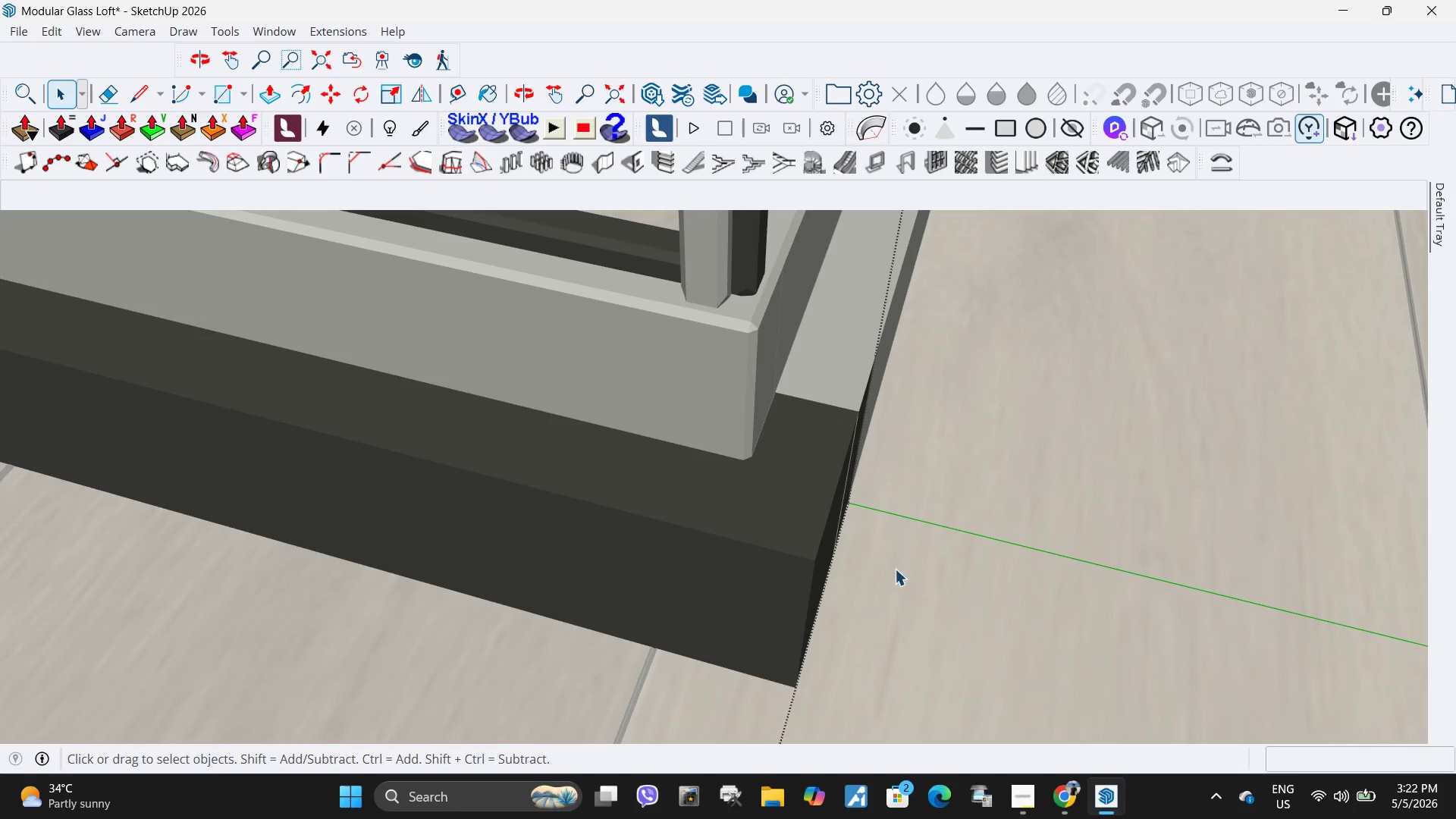 
key(Escape)
 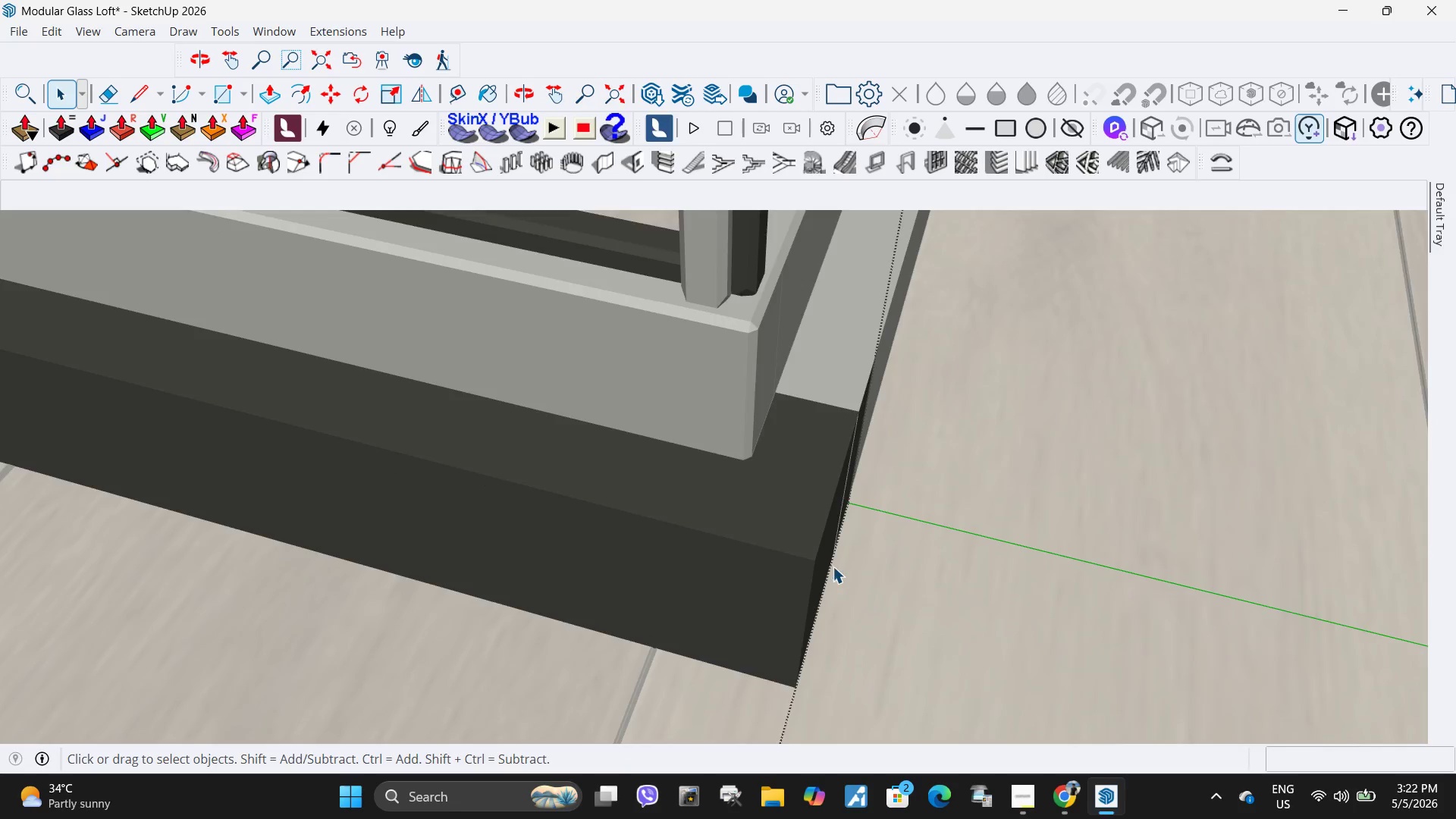 
scroll: coordinate [764, 576], scroll_direction: down, amount: 6.0
 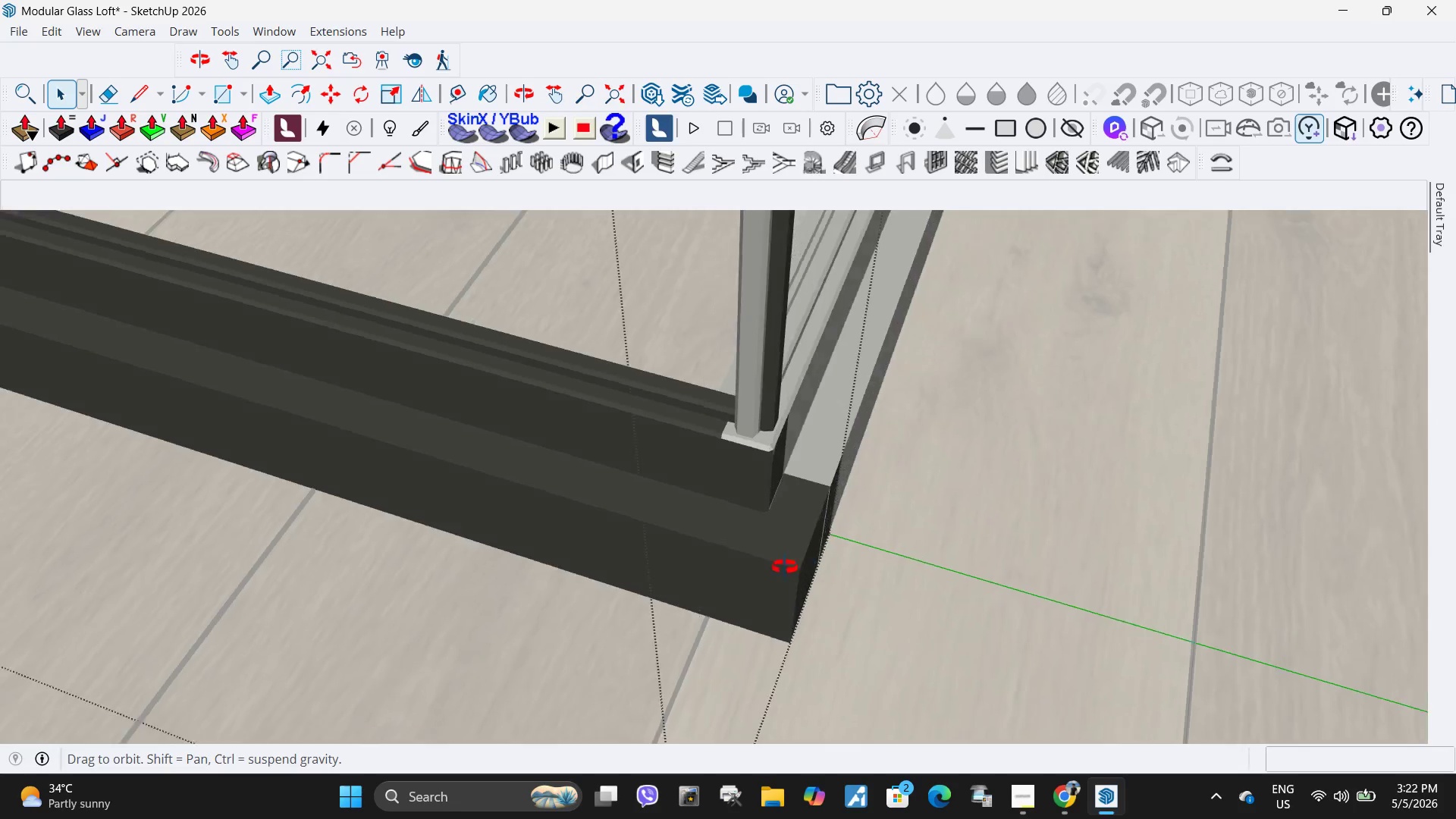 
key(Escape)
 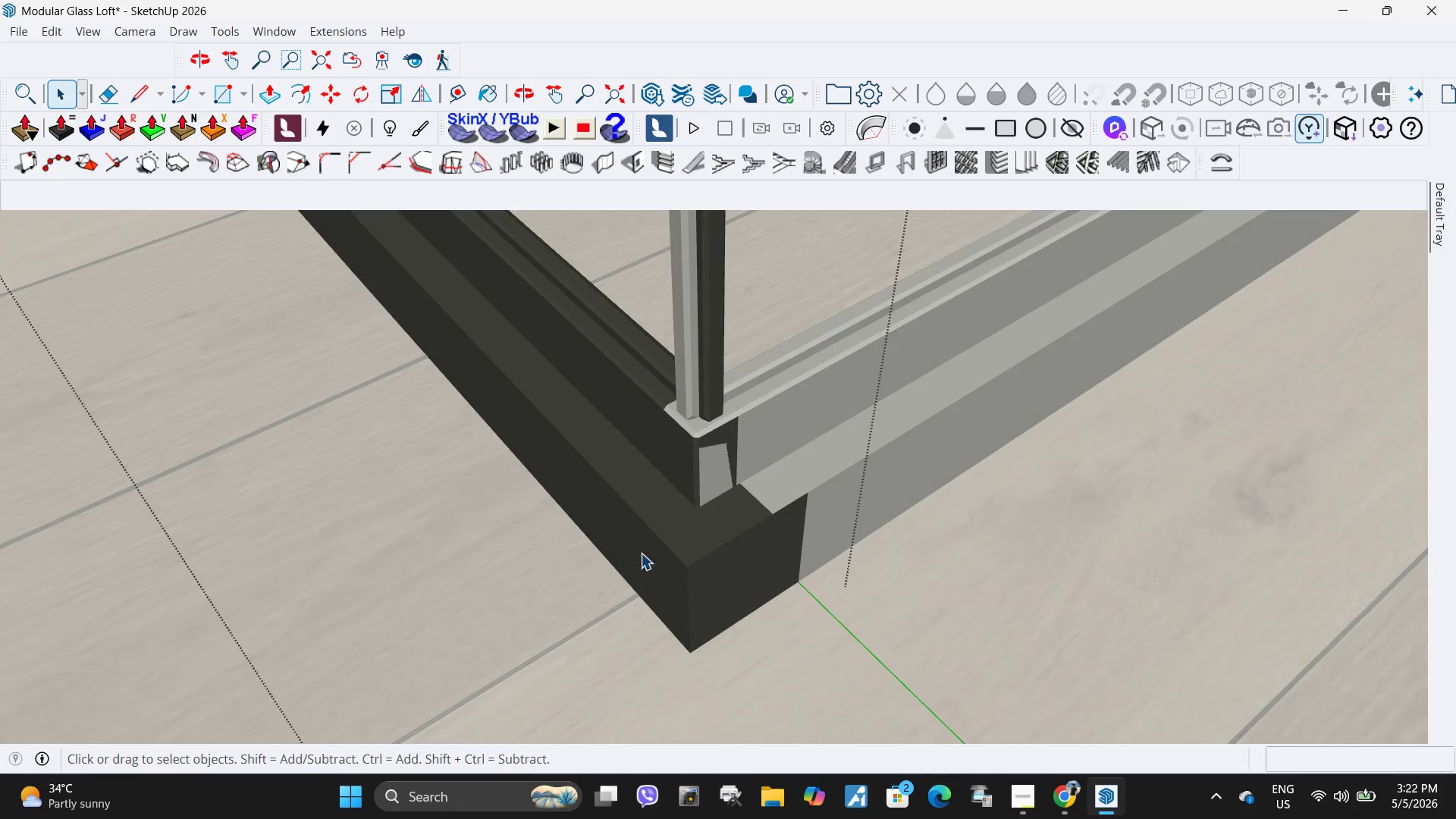 
key(Escape)
 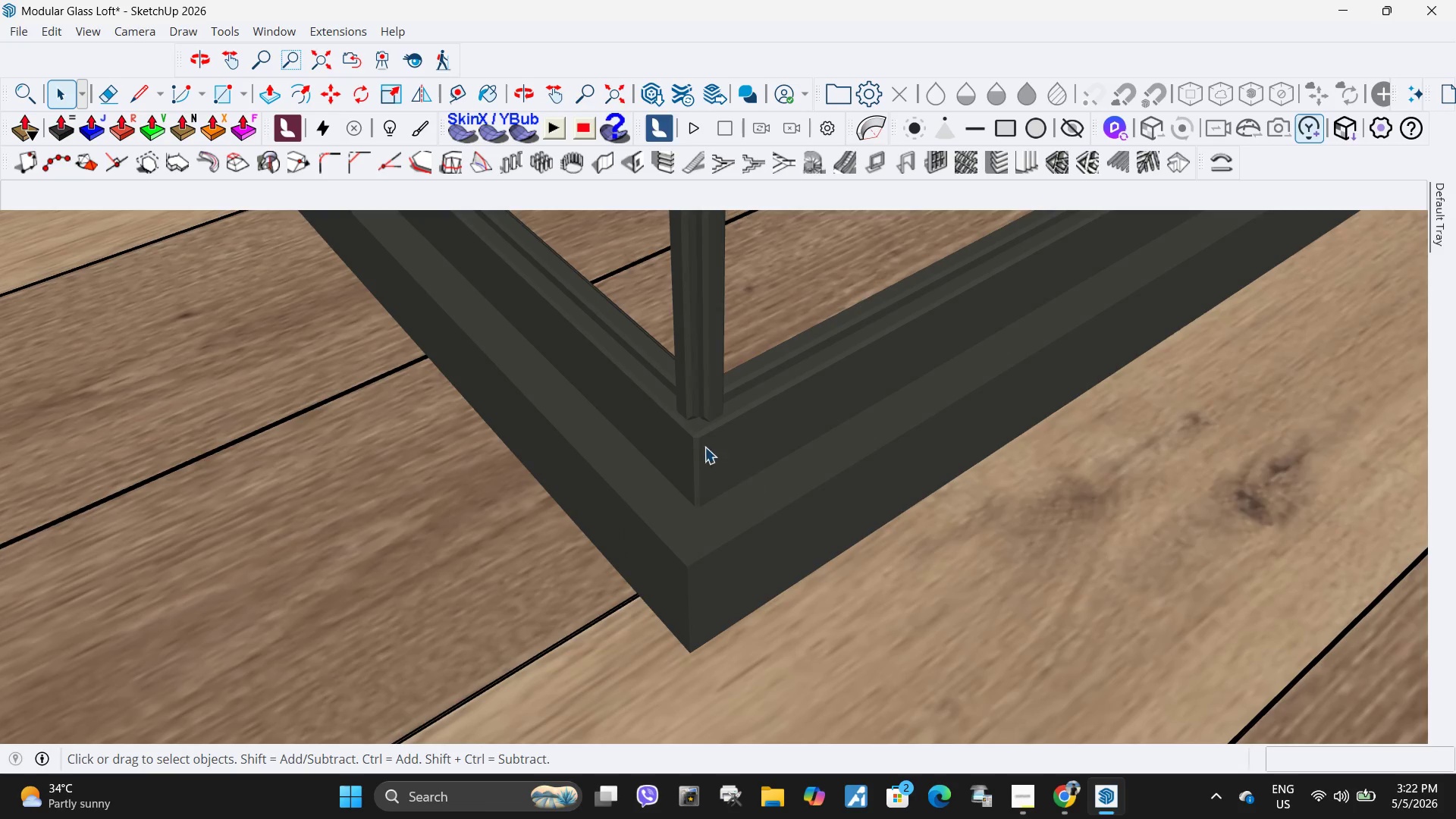 
key(Escape)
 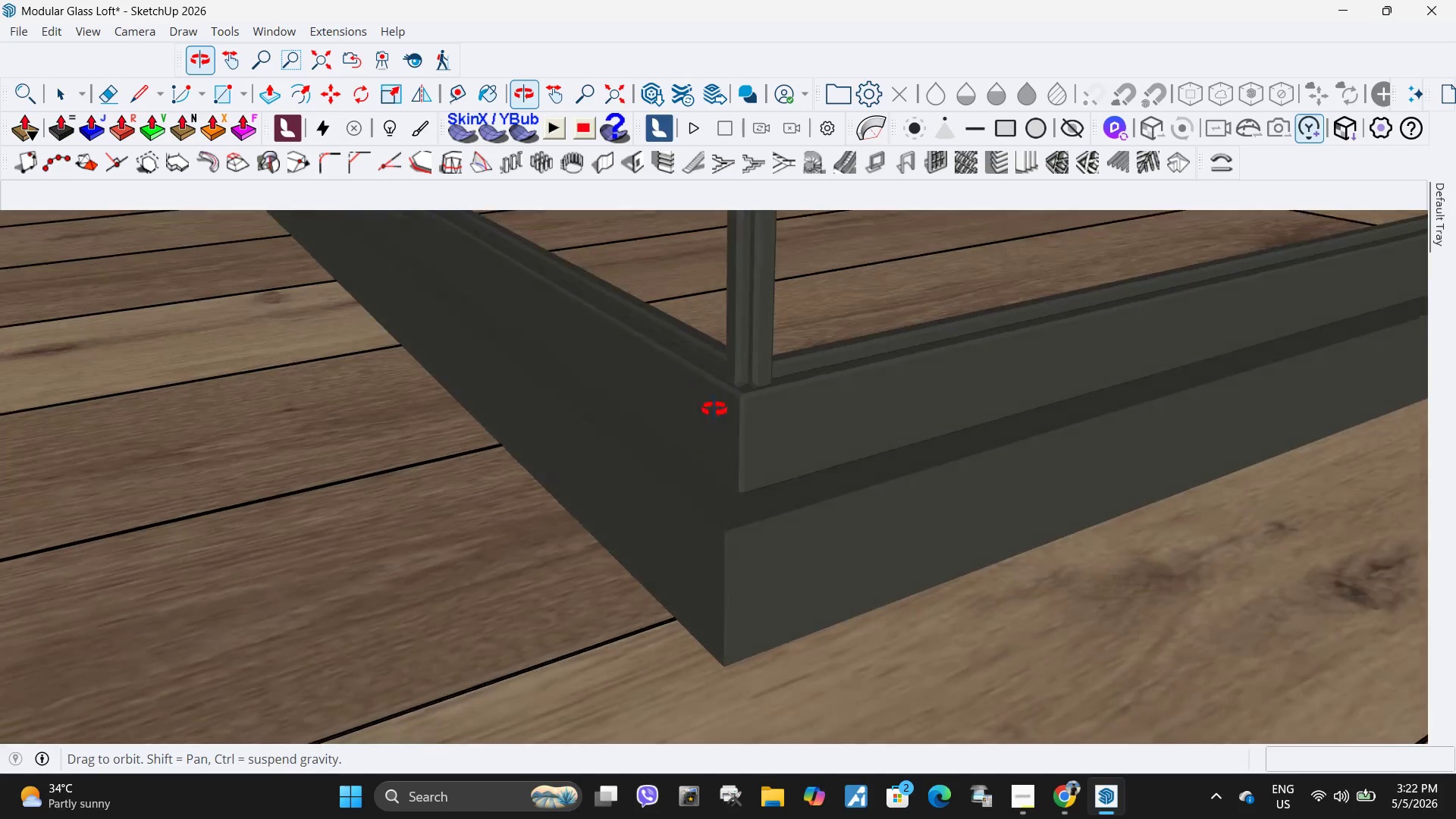 
scroll: coordinate [843, 535], scroll_direction: none, amount: 0.0
 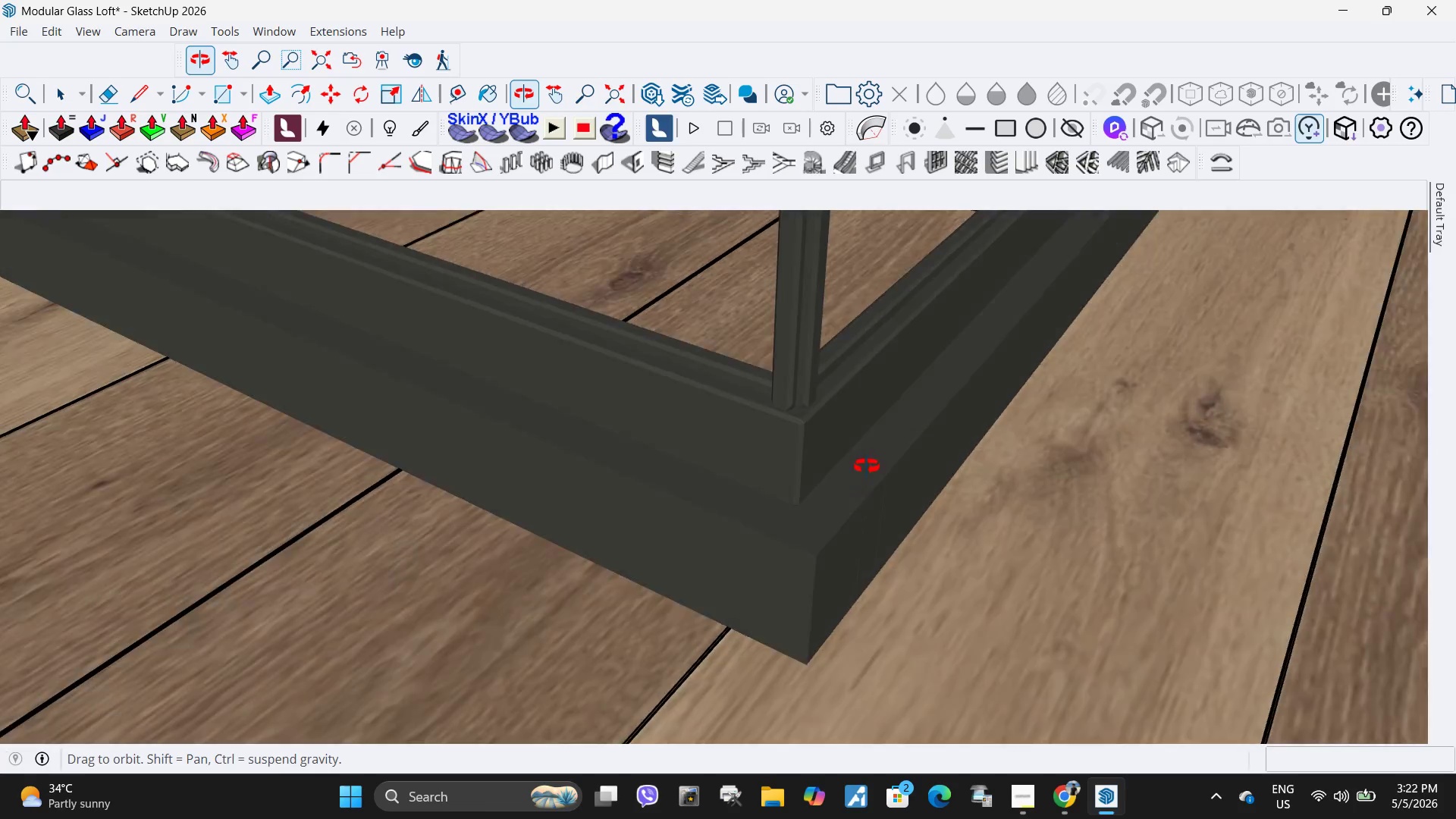 
scroll: coordinate [822, 586], scroll_direction: down, amount: 36.0
 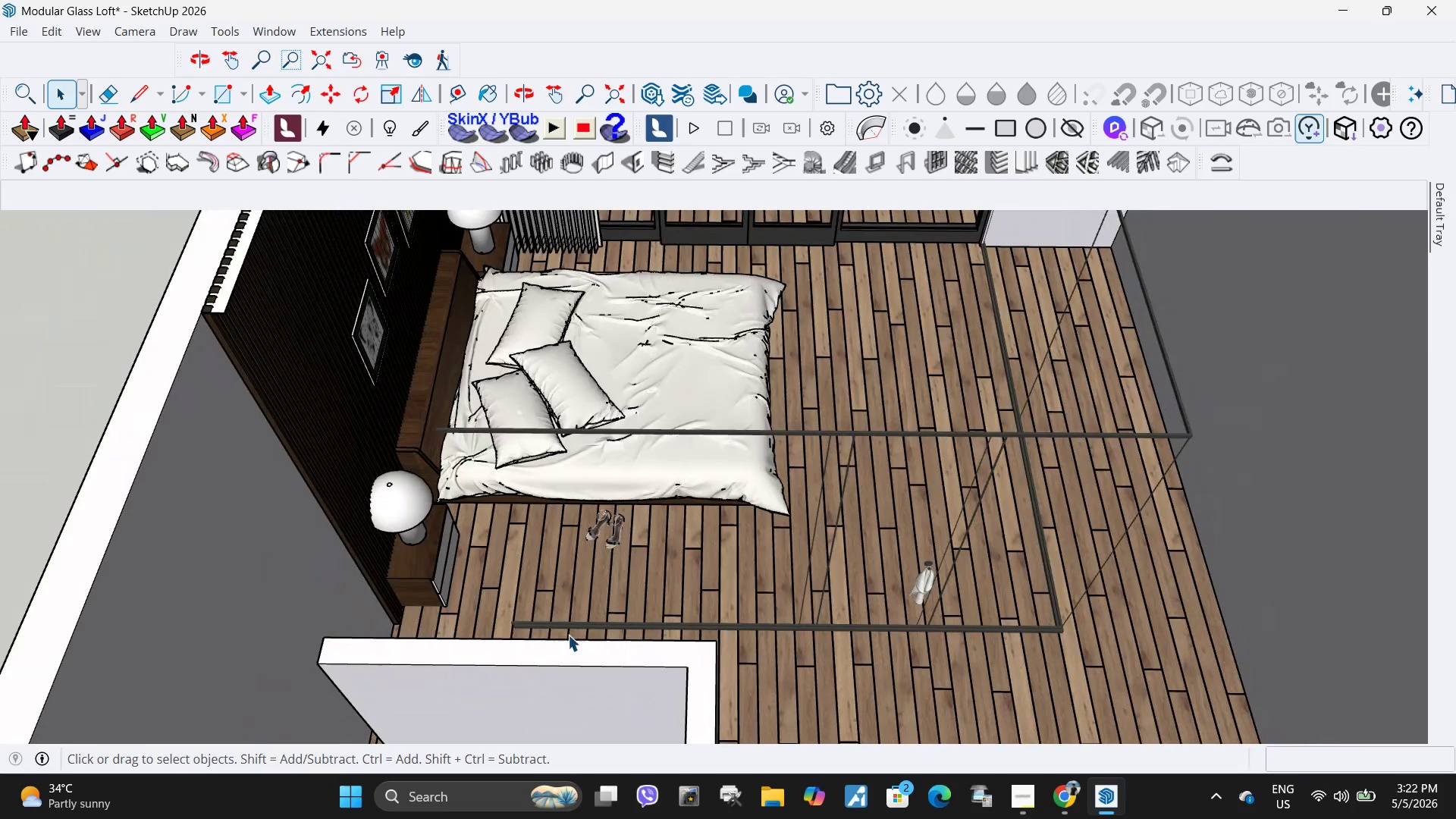 
scroll: coordinate [458, 598], scroll_direction: up, amount: 5.0
 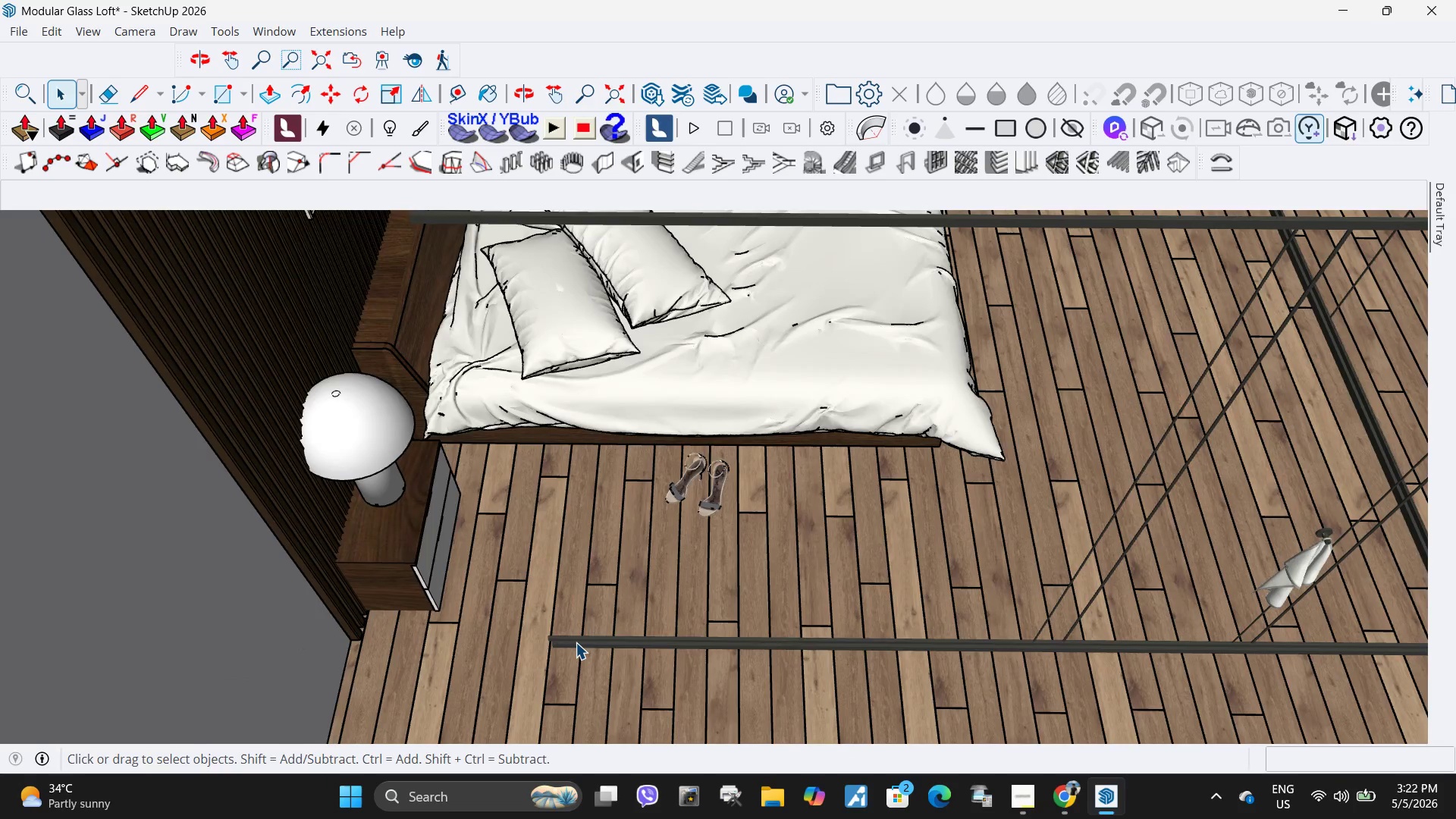 
double_click([576, 642])
 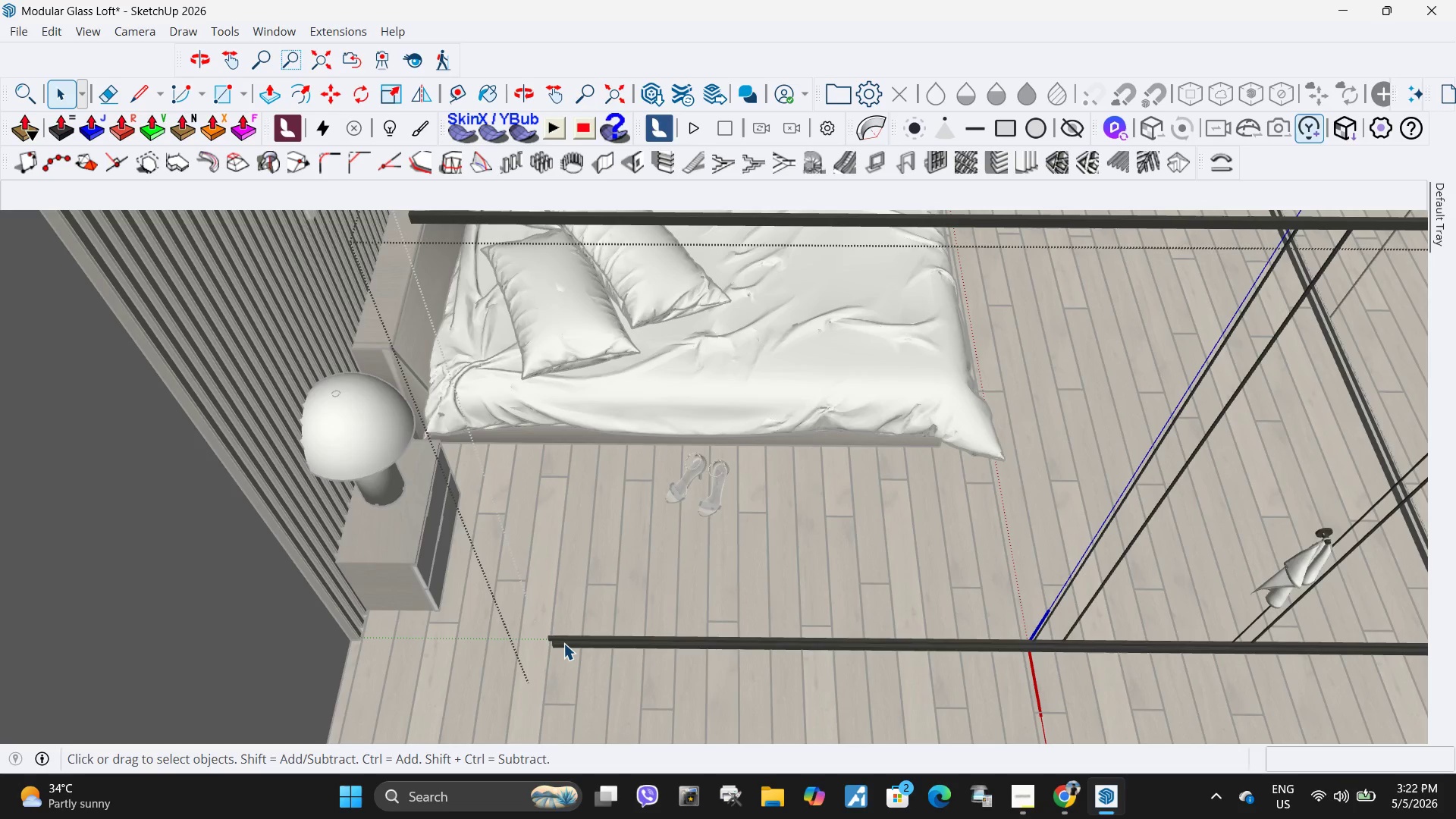 
triple_click([563, 643])
 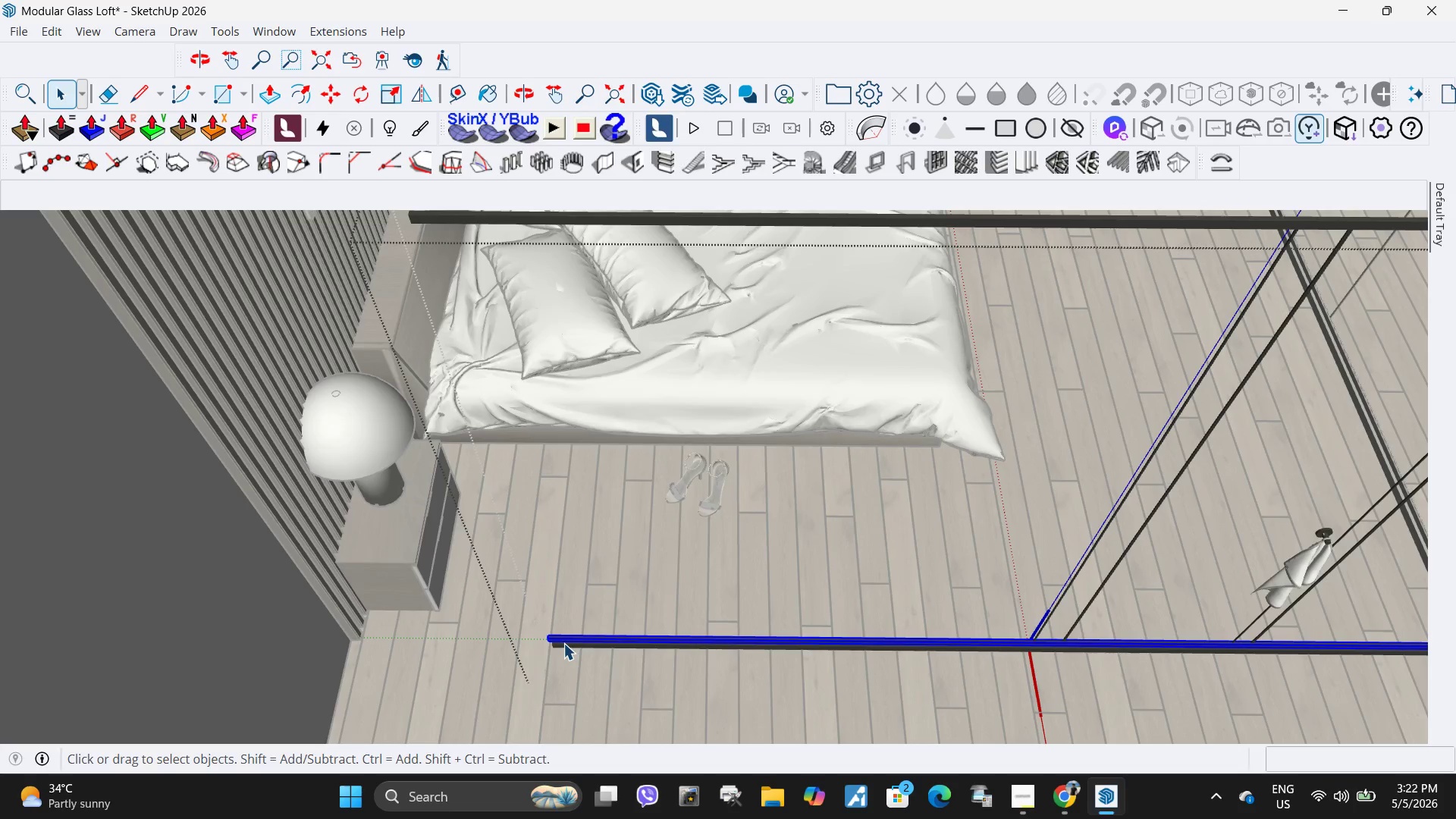 
right_click([563, 643])
 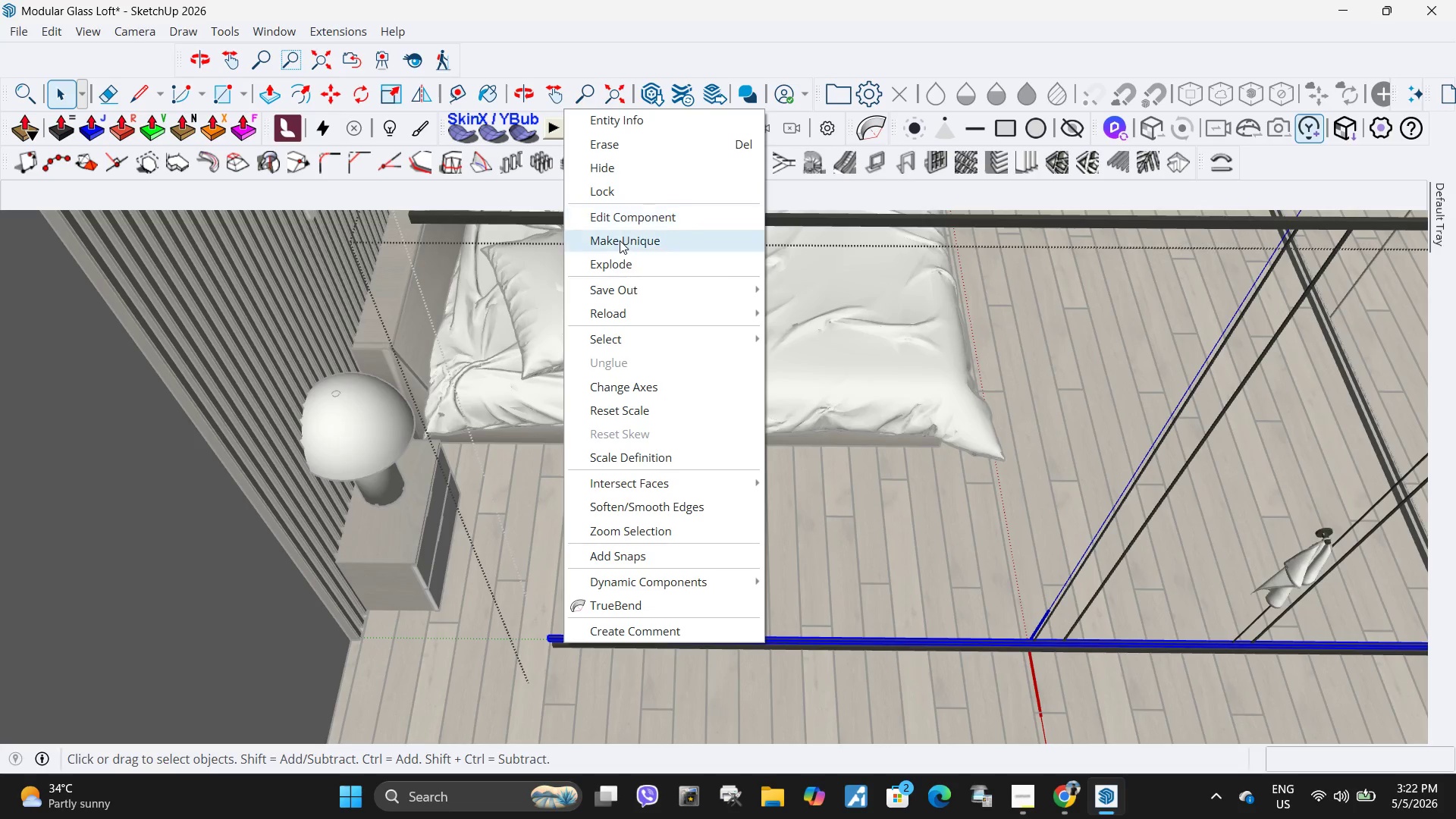 
left_click([620, 240])
 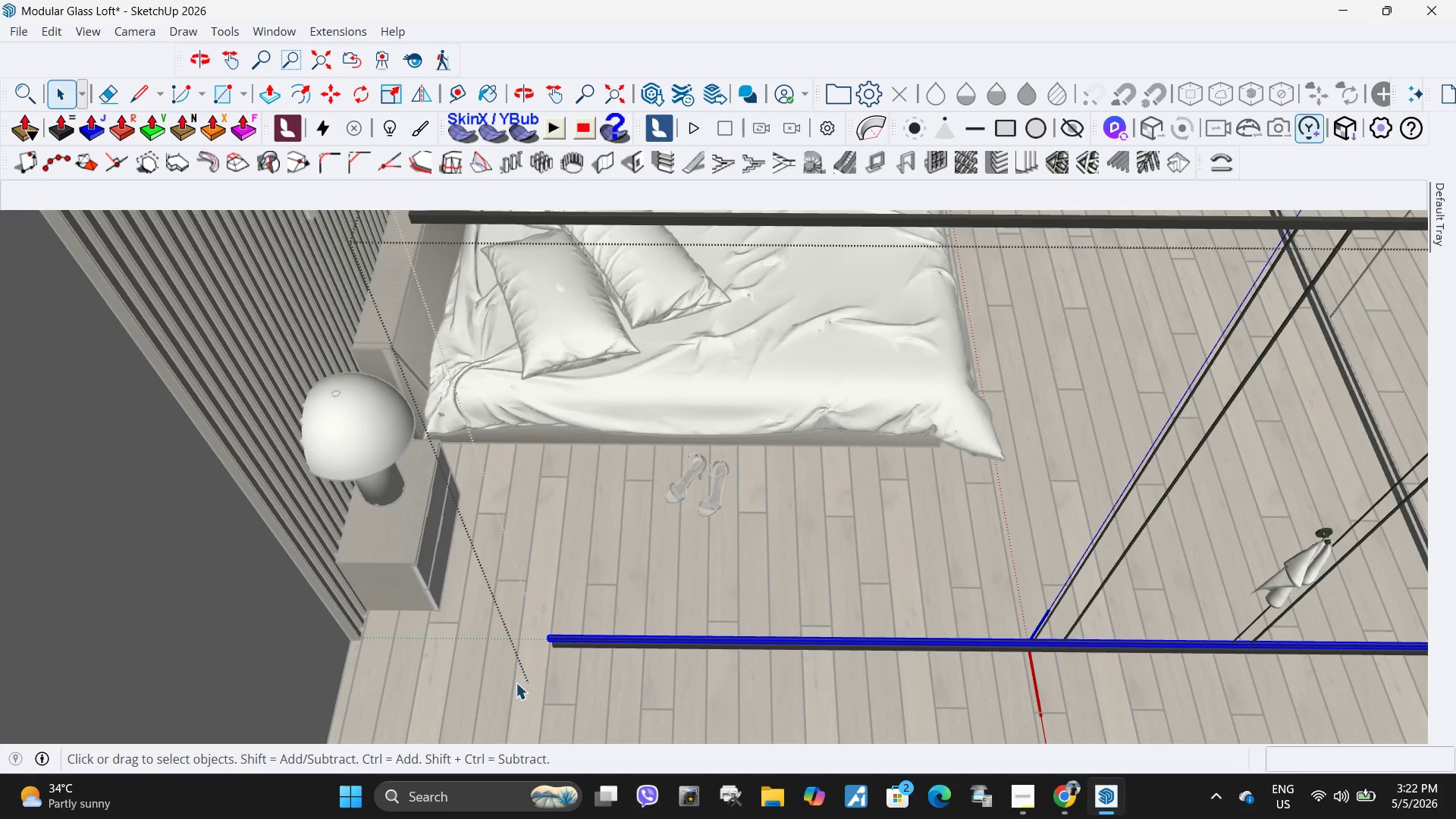 
scroll: coordinate [578, 649], scroll_direction: up, amount: 18.0
 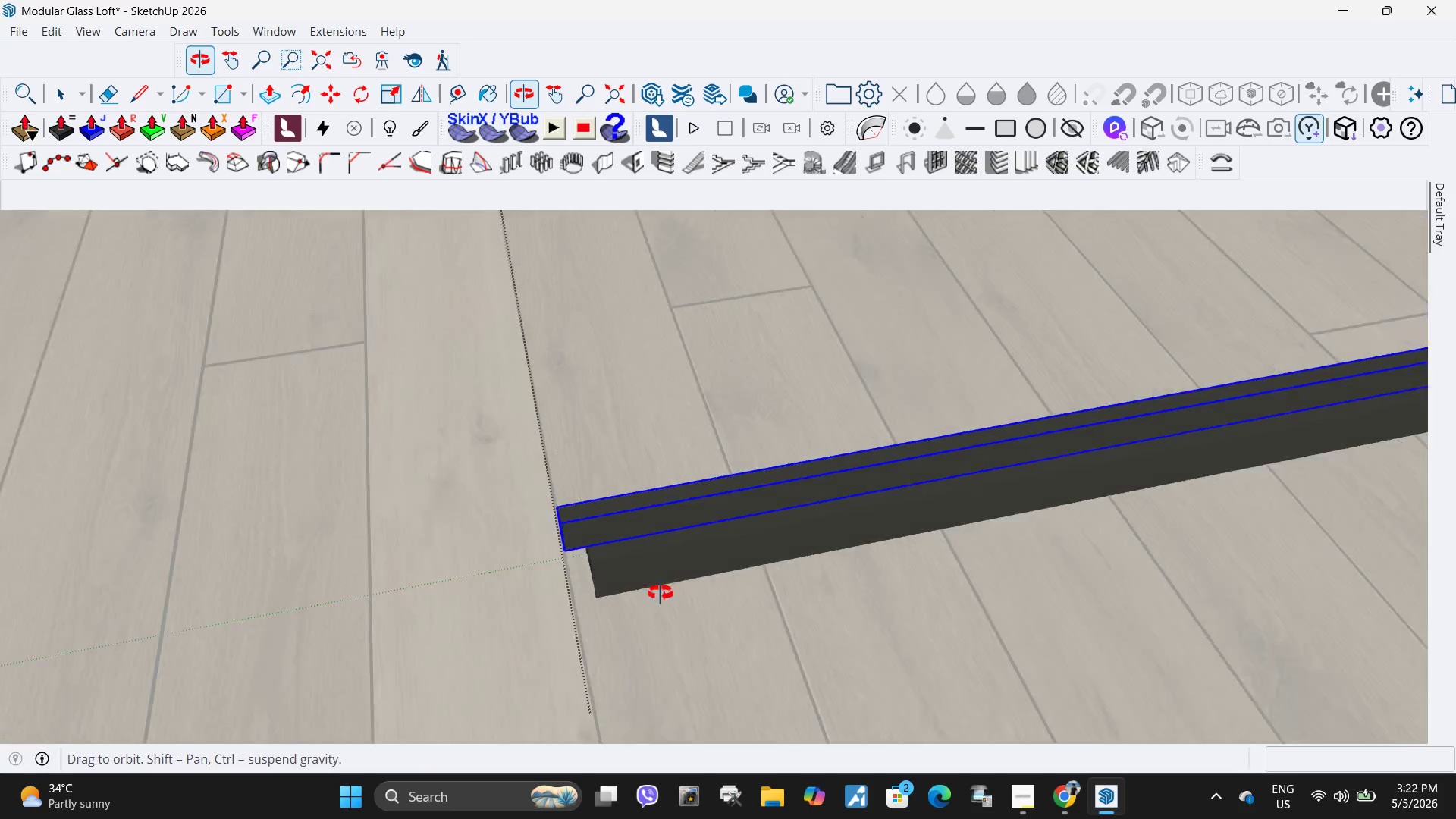 
right_click([592, 508])
 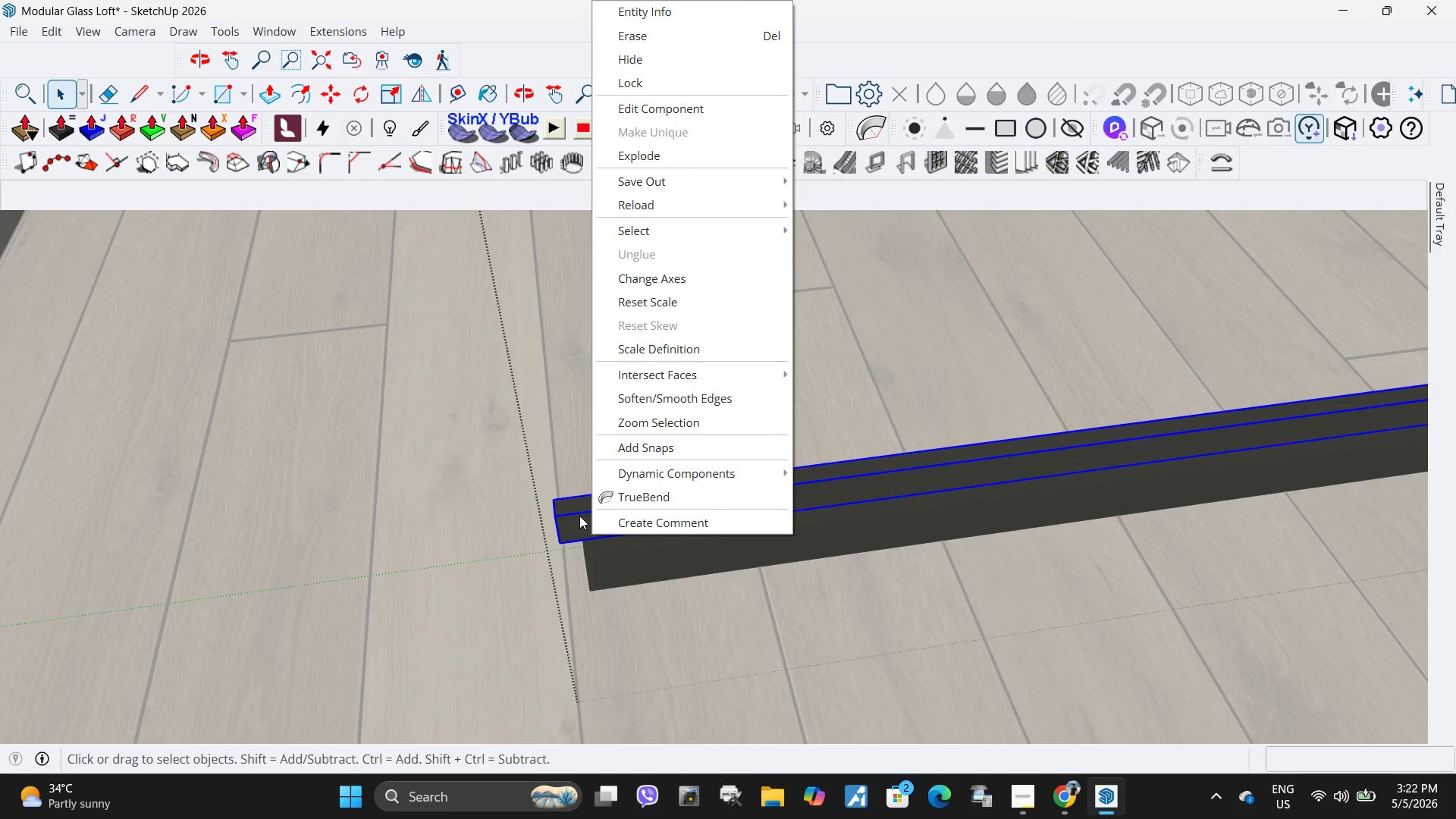 
double_click([579, 516])
 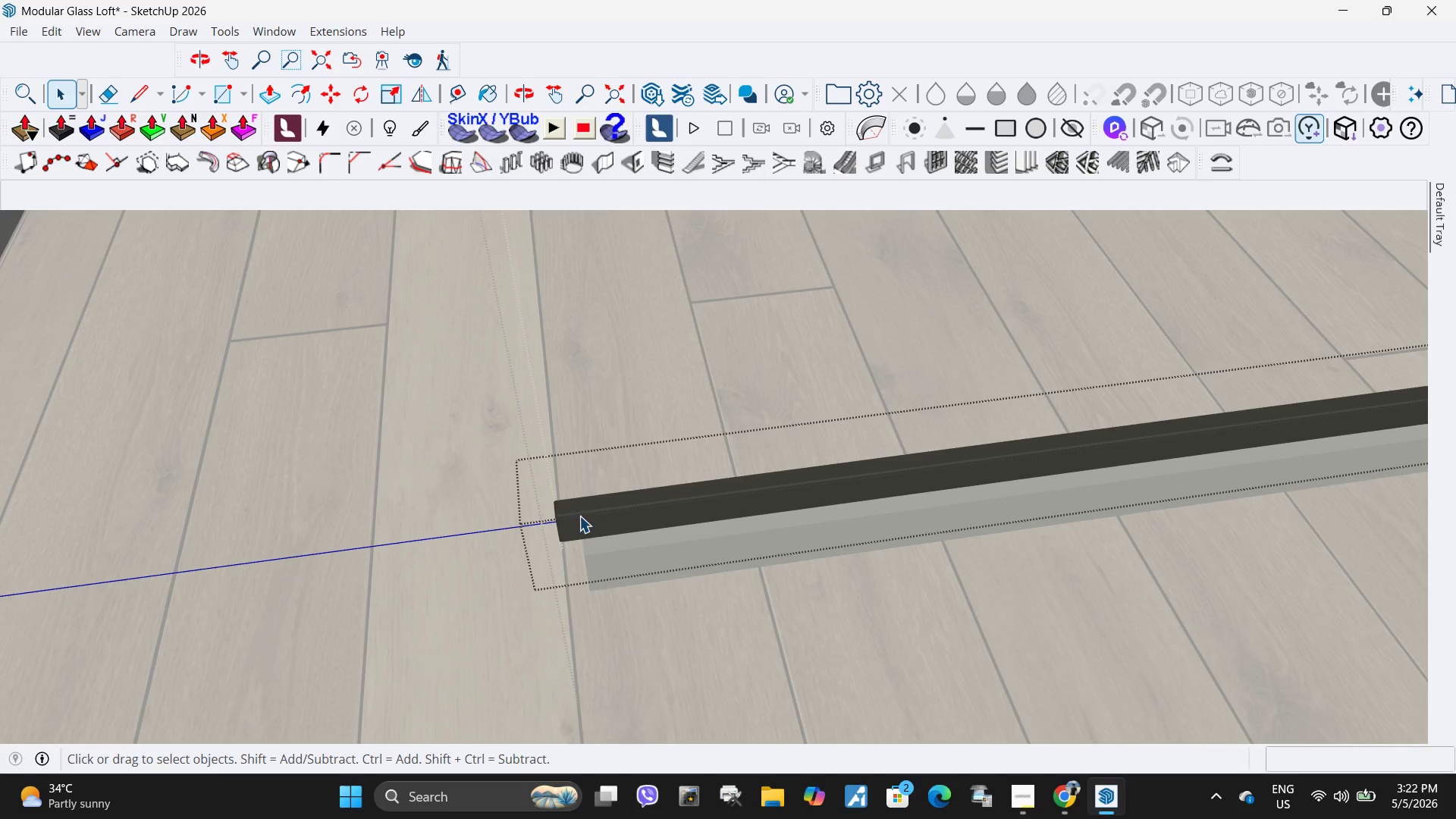 
right_click([579, 516])
 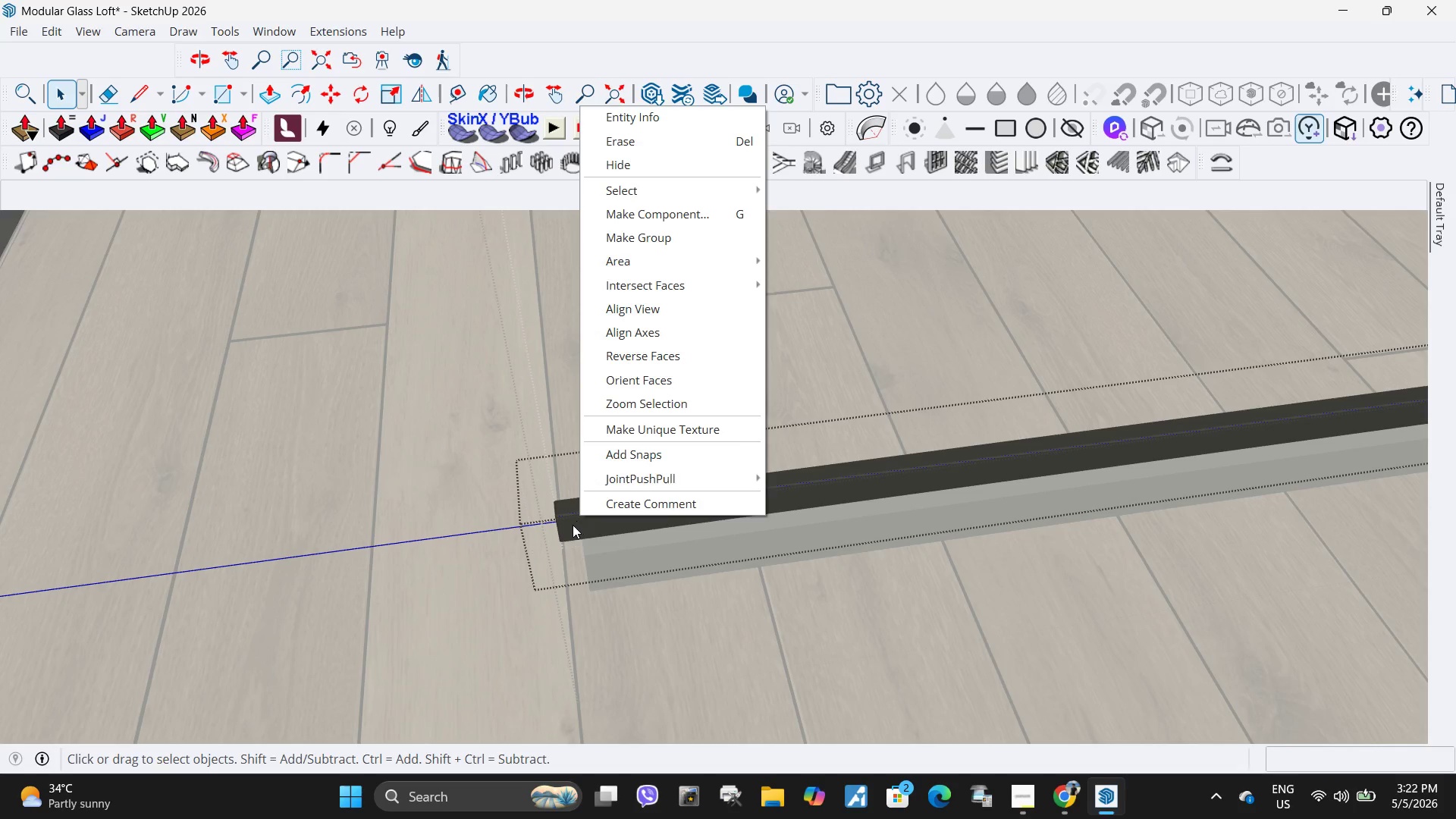 
left_click([573, 525])
 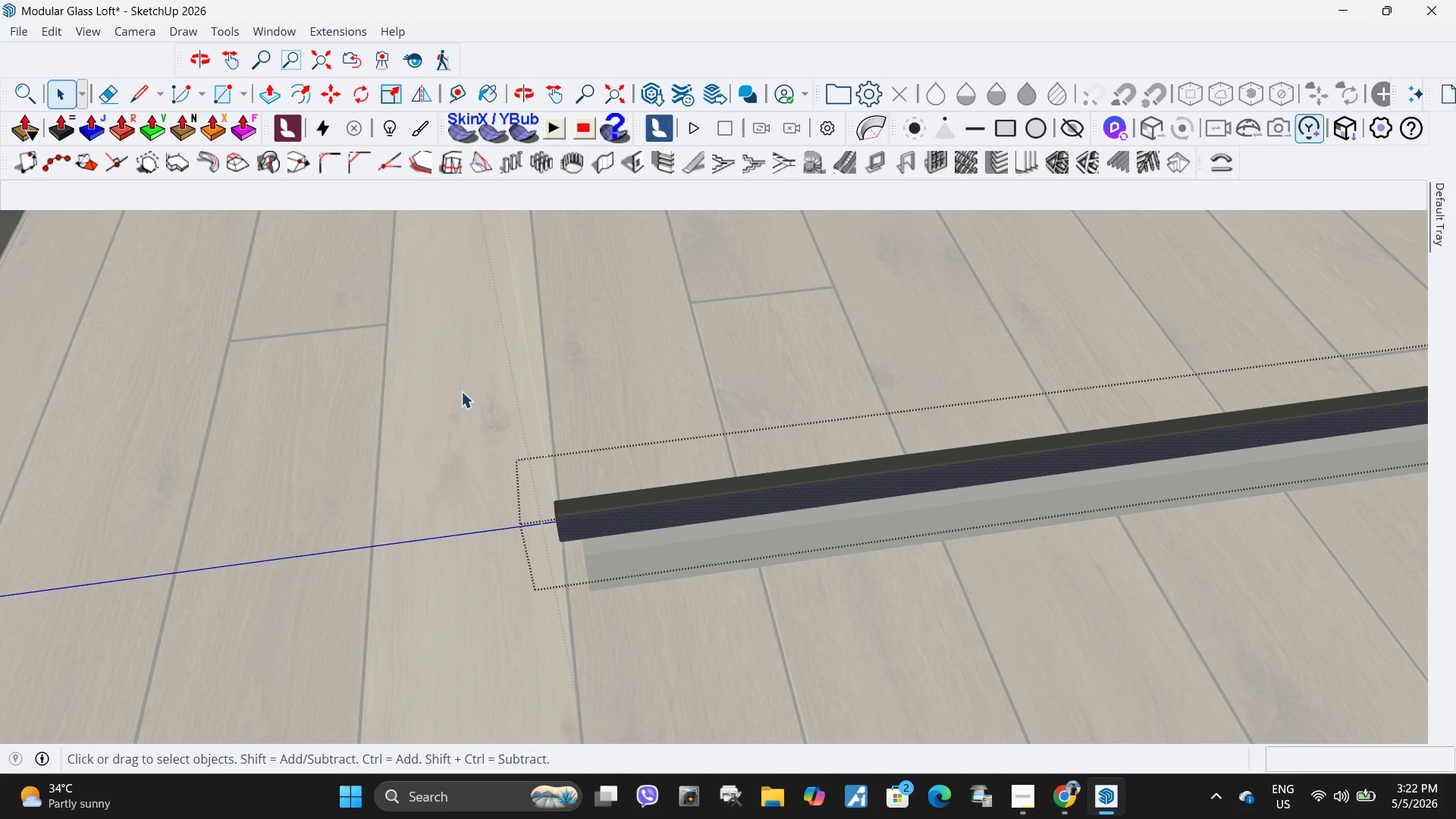 
left_click_drag(start_coordinate=[460, 387], to_coordinate=[674, 674])
 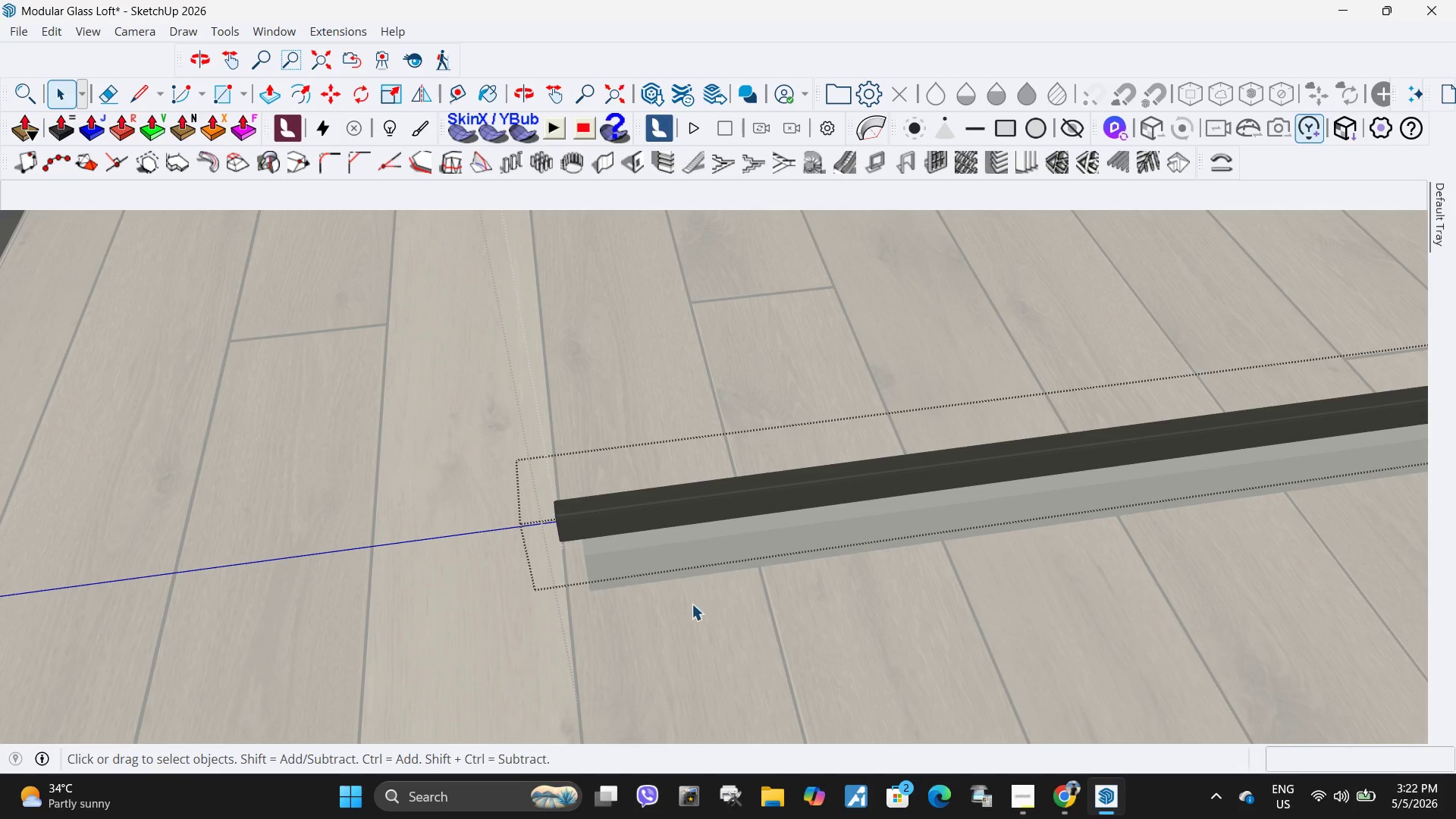 
scroll: coordinate [463, 557], scroll_direction: up, amount: 6.0
 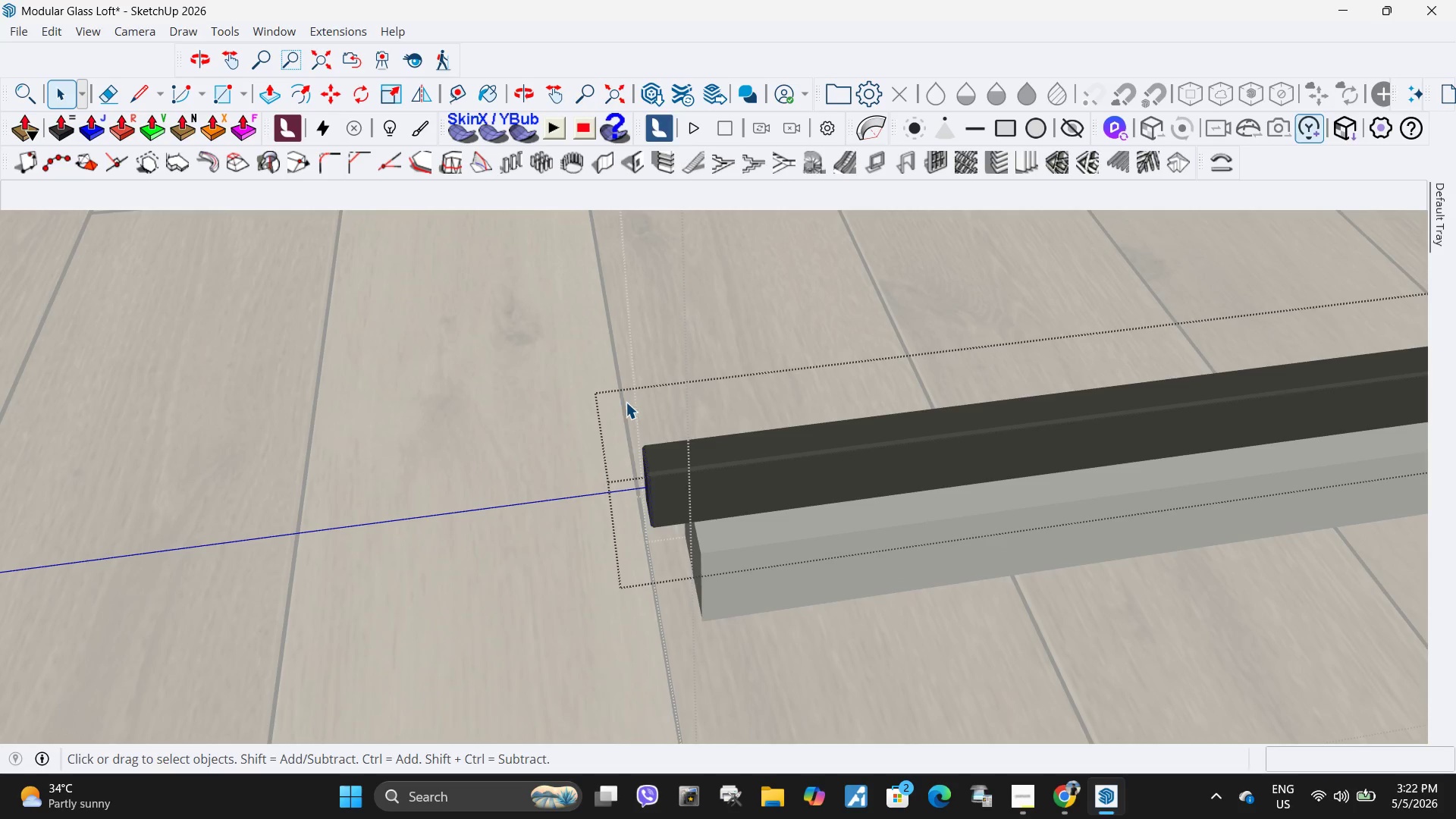 
left_click_drag(start_coordinate=[619, 398], to_coordinate=[719, 664])
 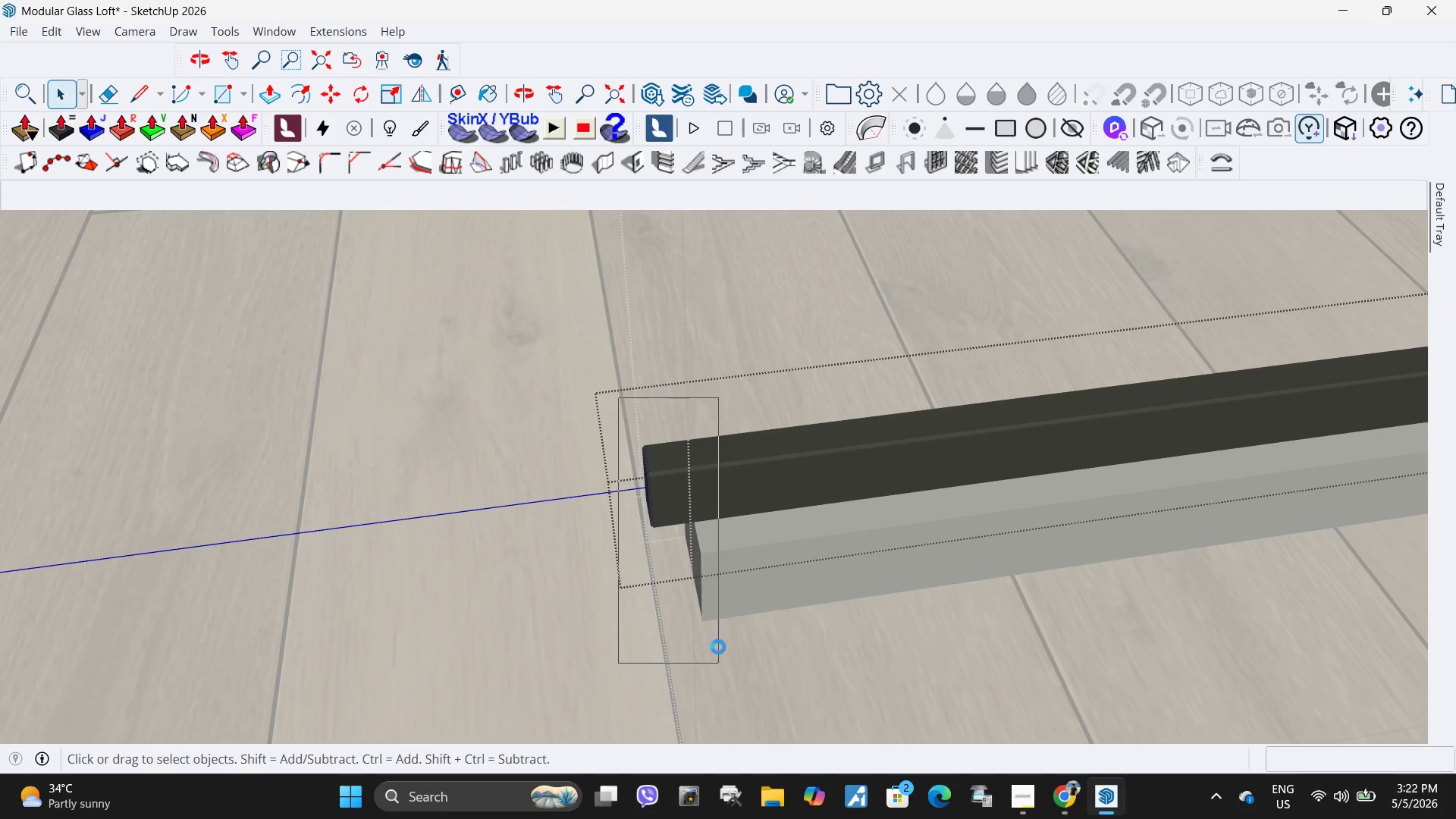 
key(M)
 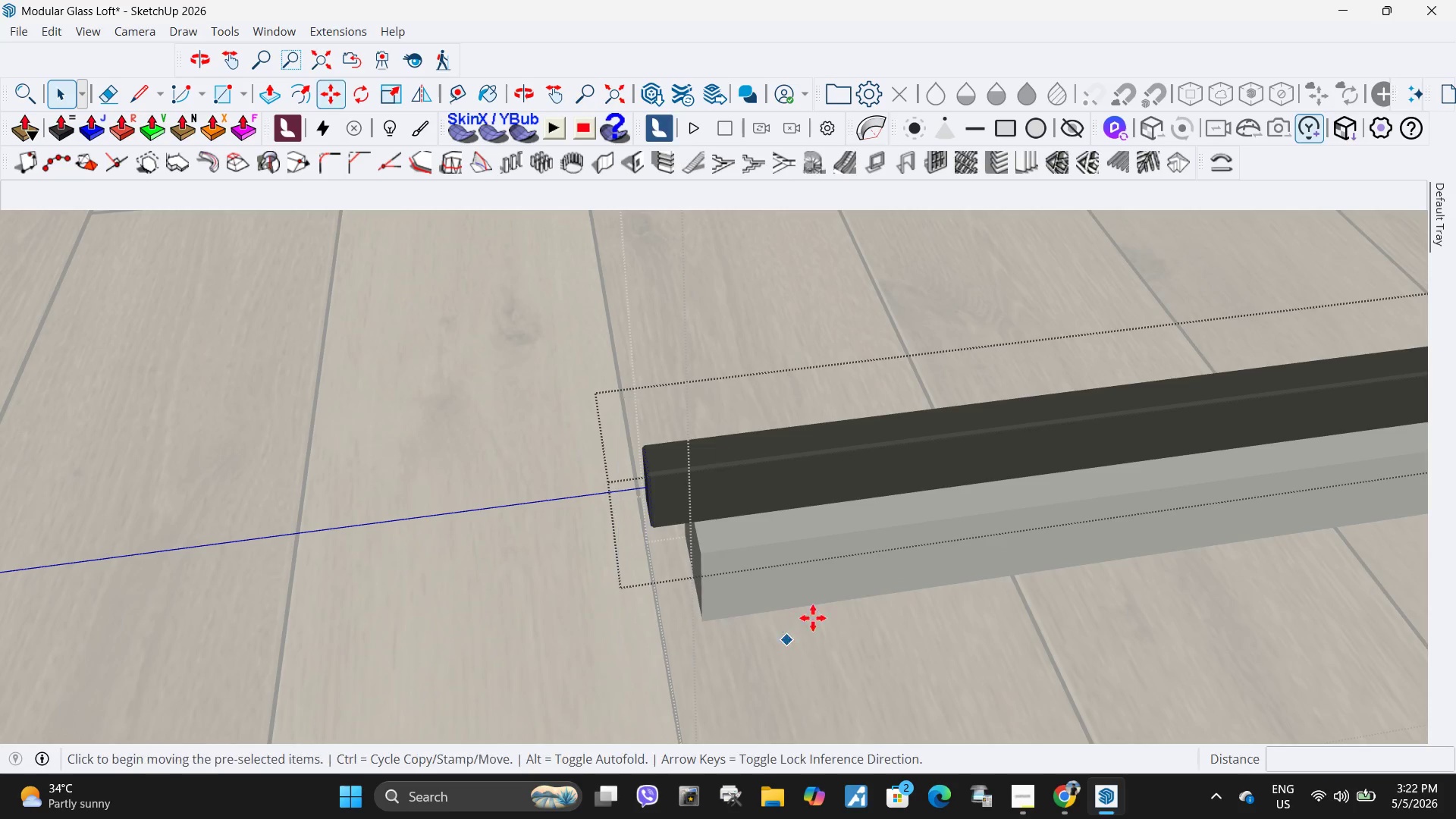 
scroll: coordinate [843, 600], scroll_direction: down, amount: 4.0
 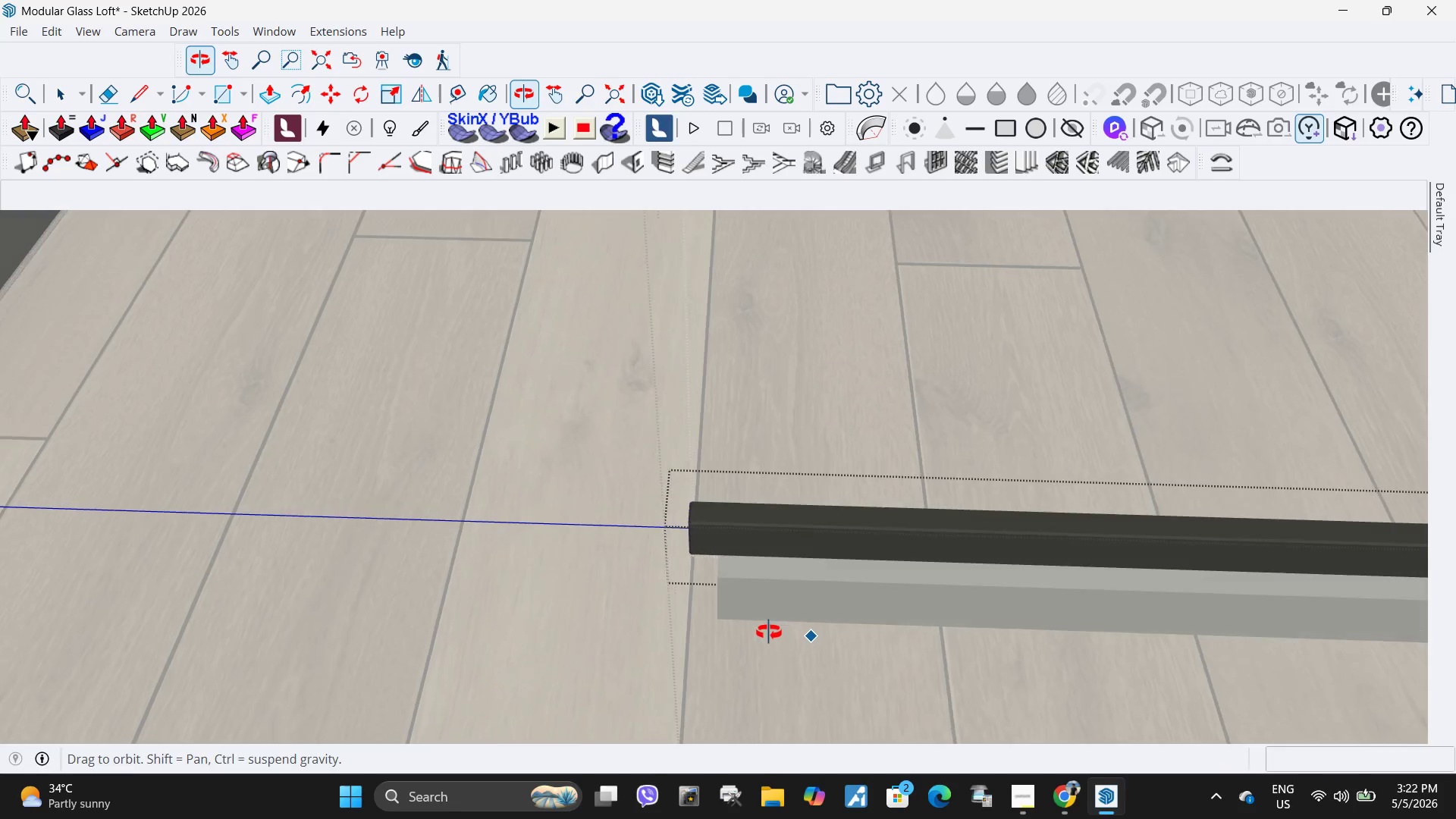 
scroll: coordinate [740, 513], scroll_direction: up, amount: 6.0
 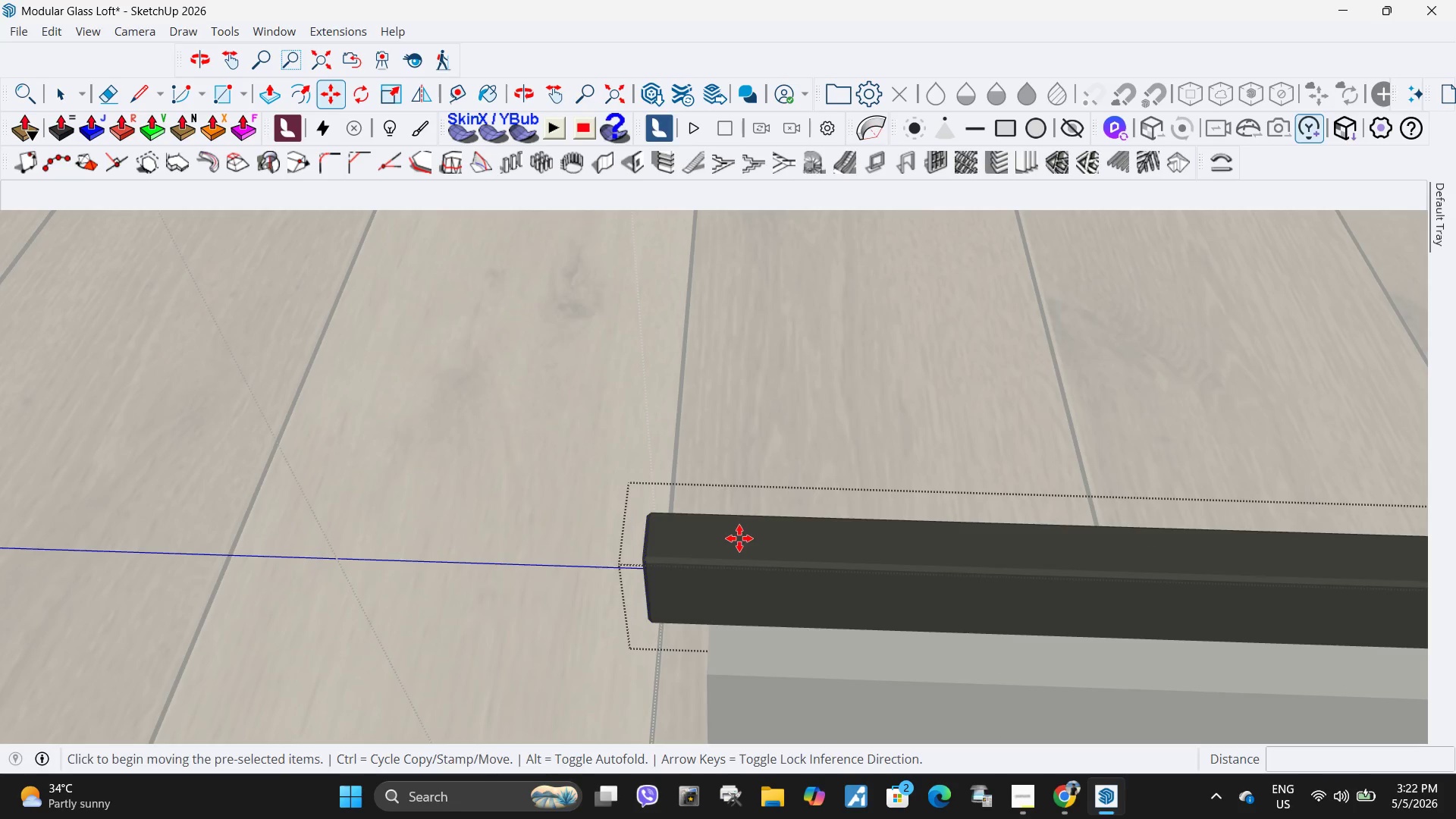 
scroll: coordinate [1093, 541], scroll_direction: down, amount: 24.0
 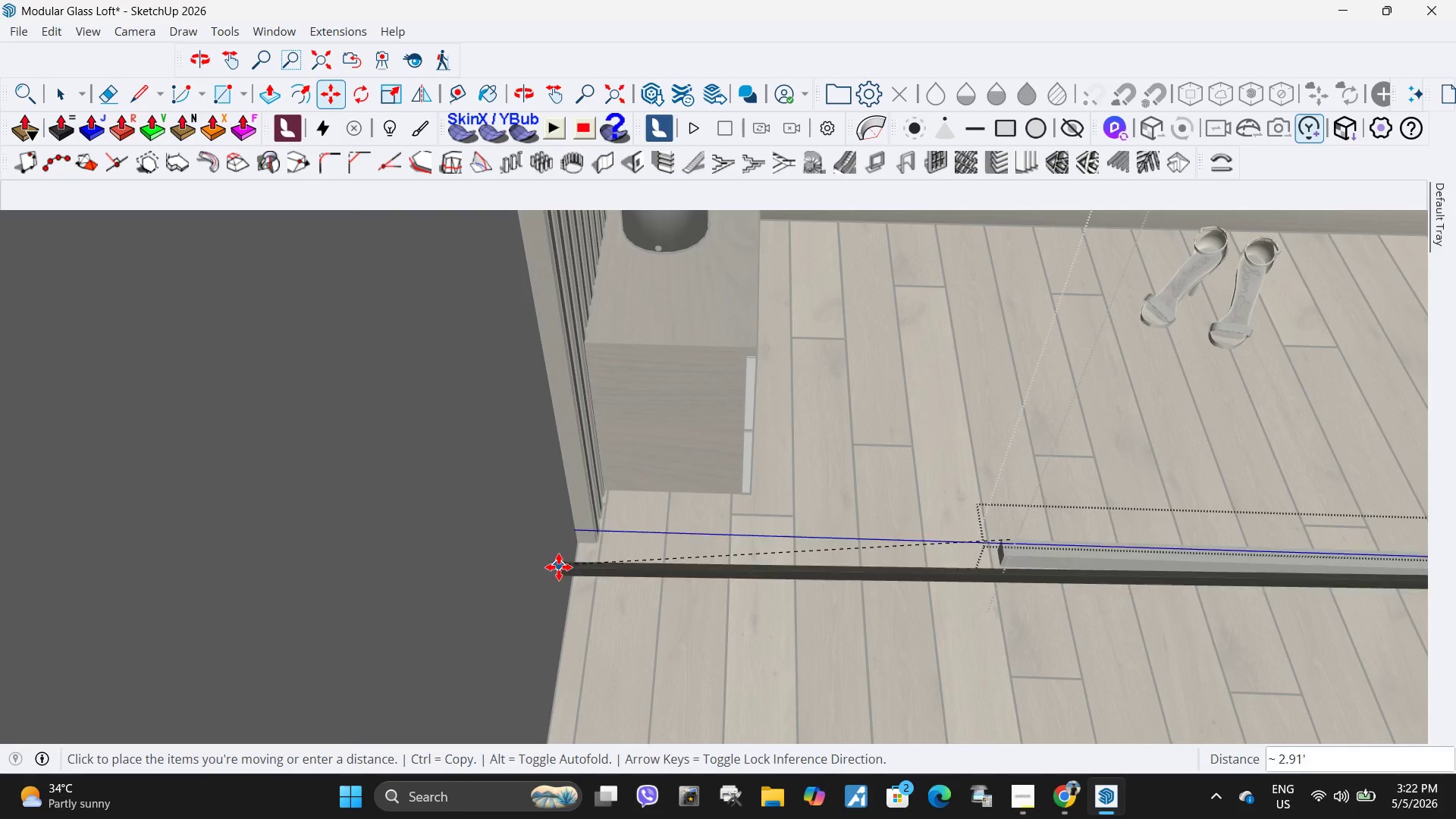 
scroll: coordinate [546, 535], scroll_direction: up, amount: 5.0
 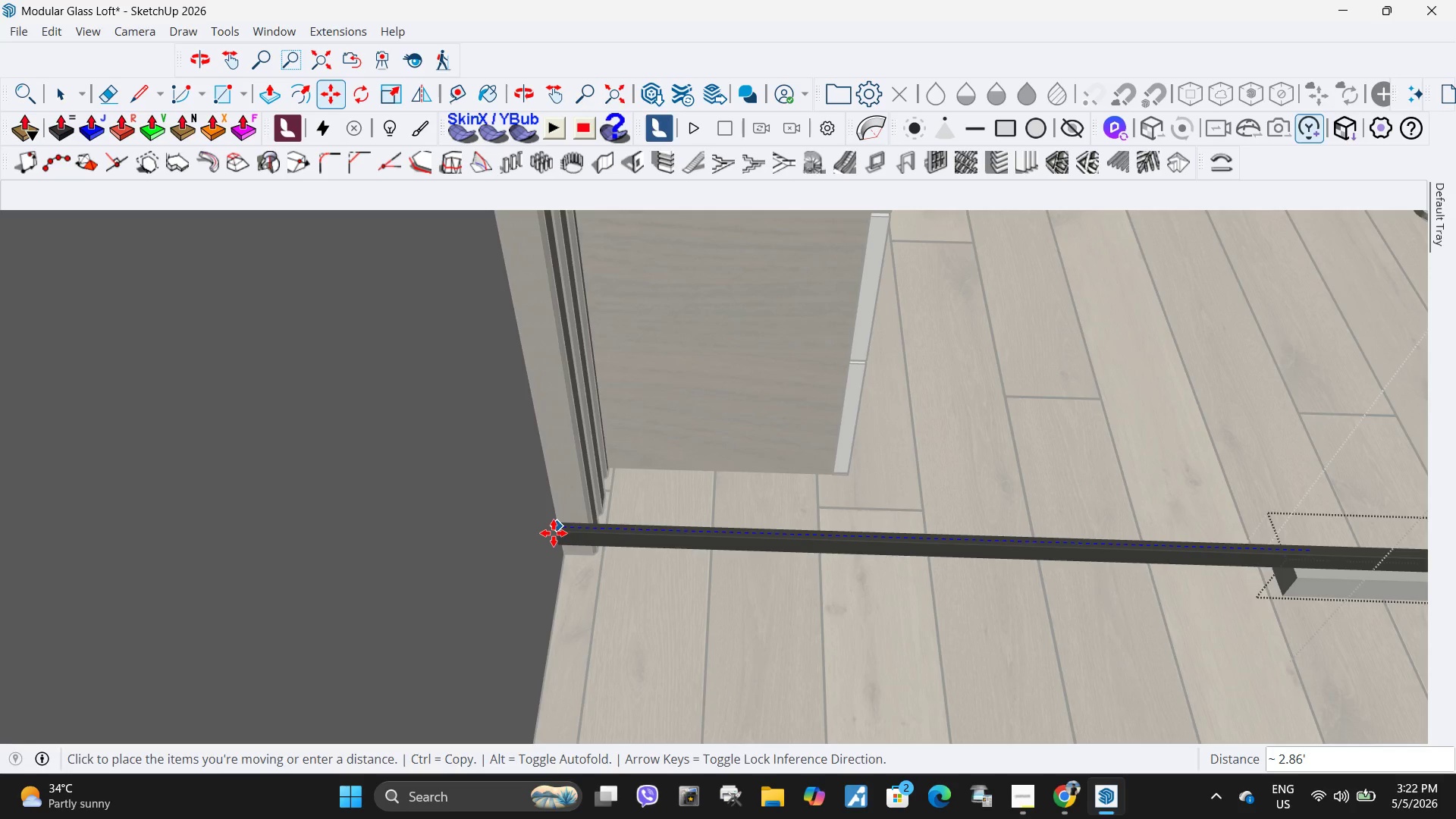 
left_click([554, 533])
 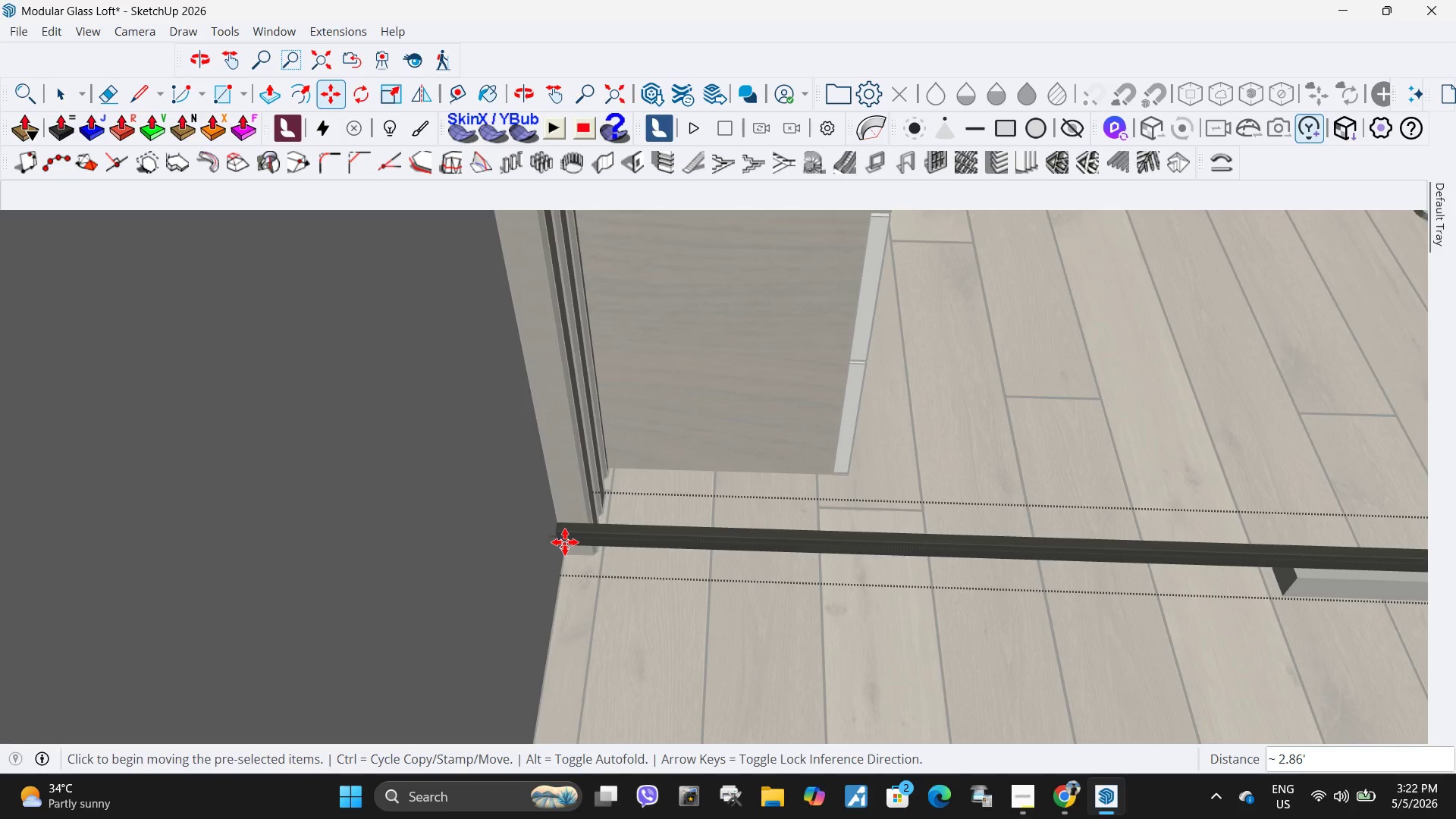 
key(Space)
 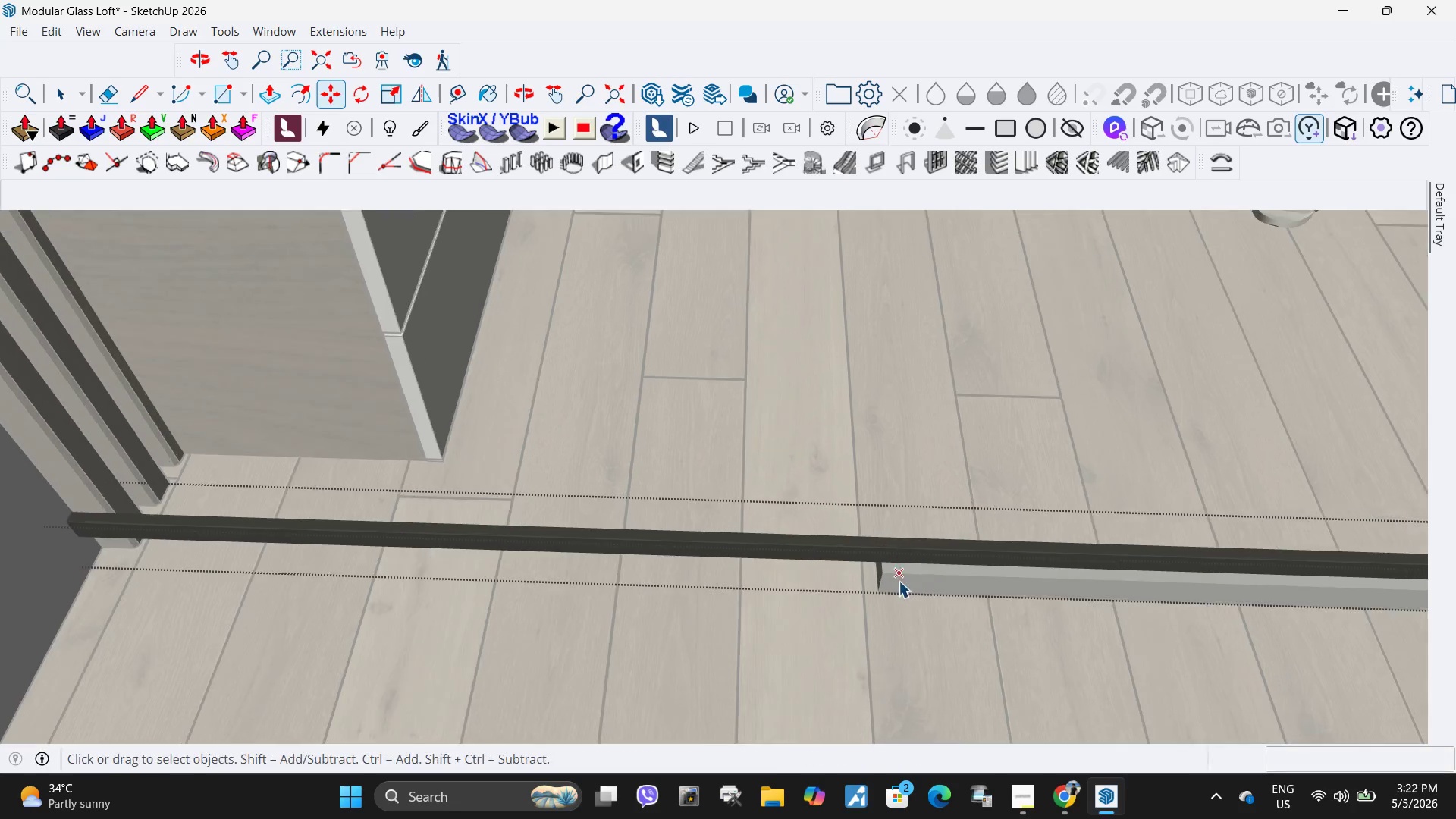 
key(Escape)
 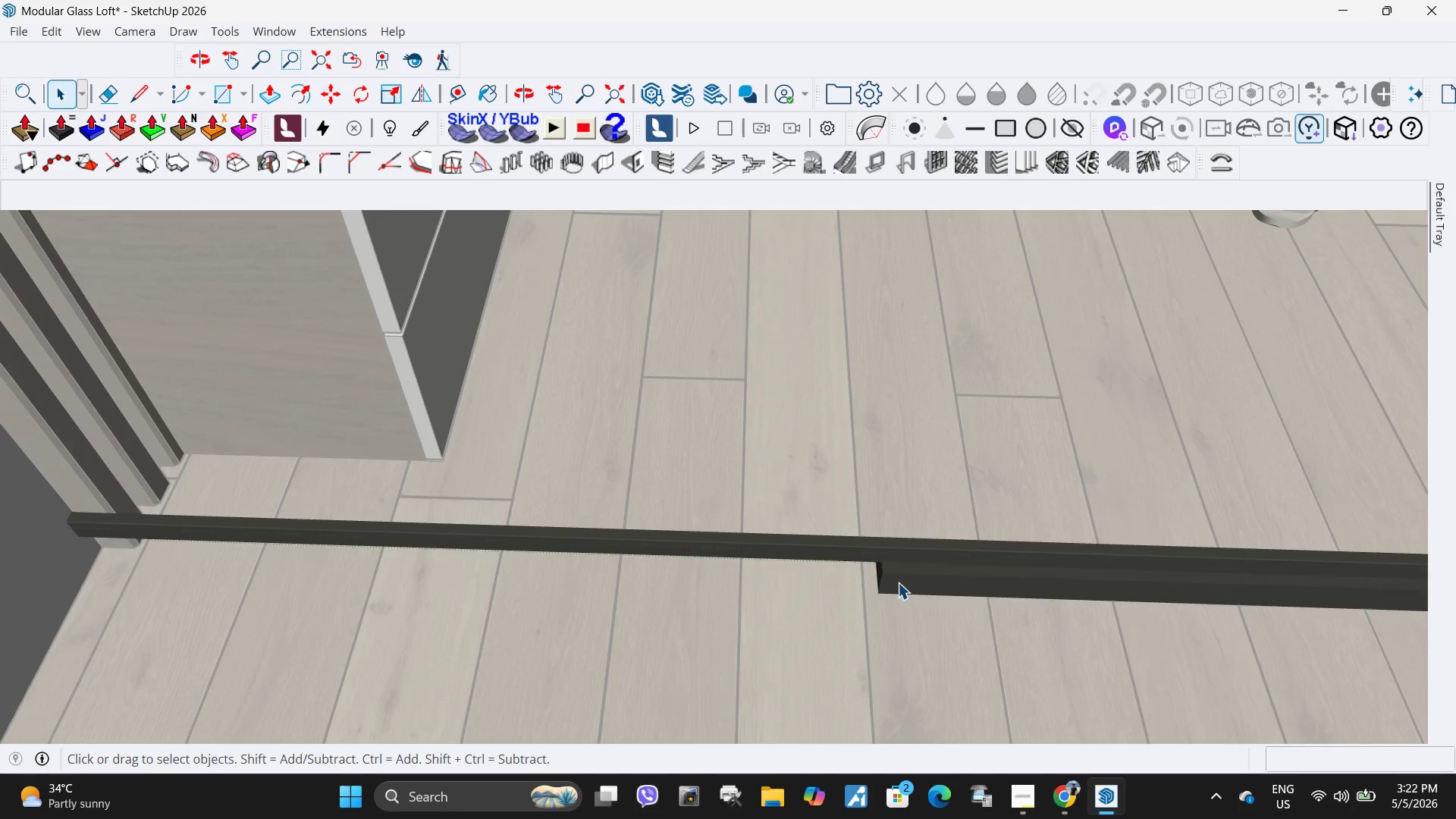 
left_click([898, 582])
 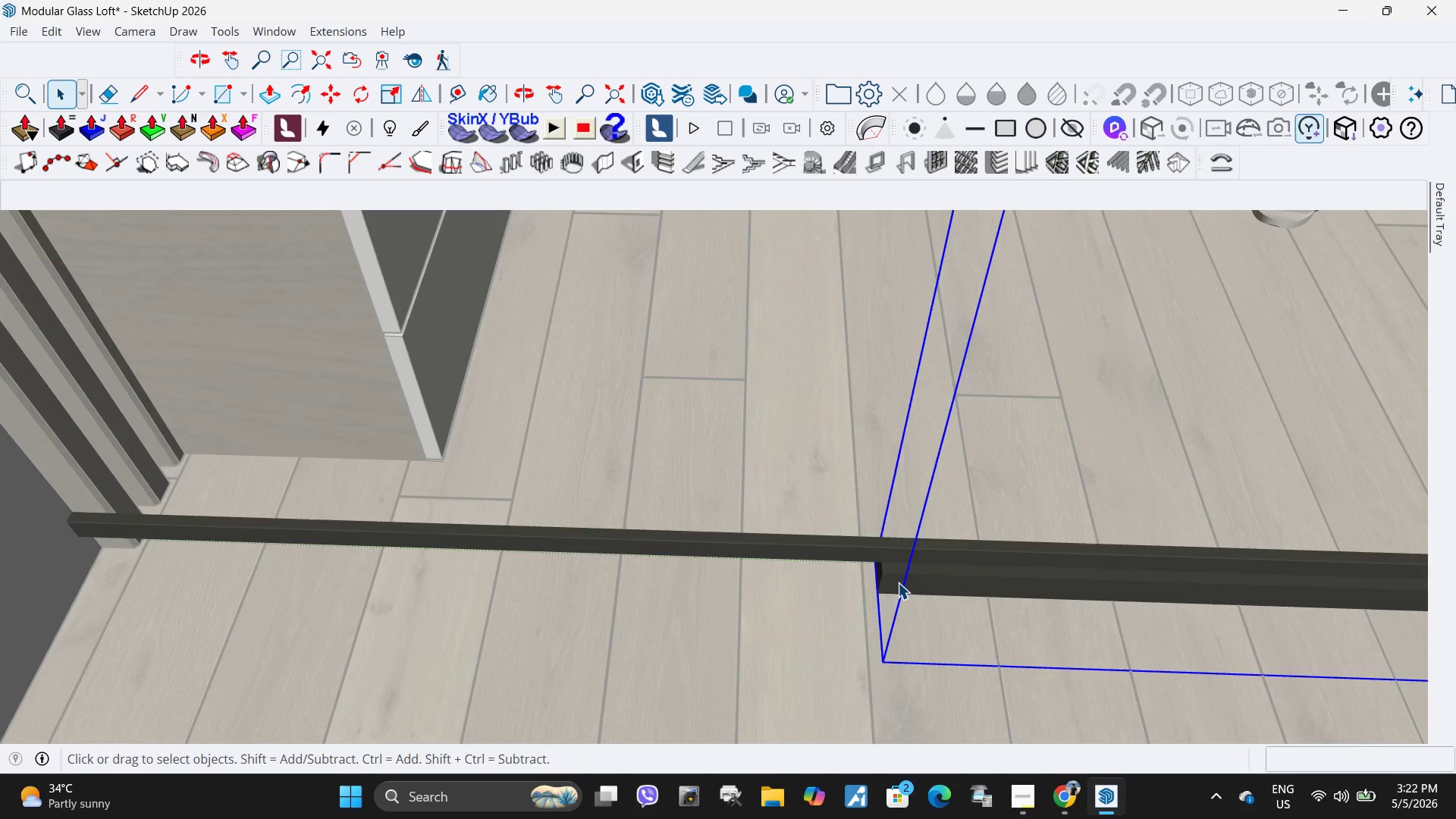 
scroll: coordinate [905, 562], scroll_direction: down, amount: 8.0
 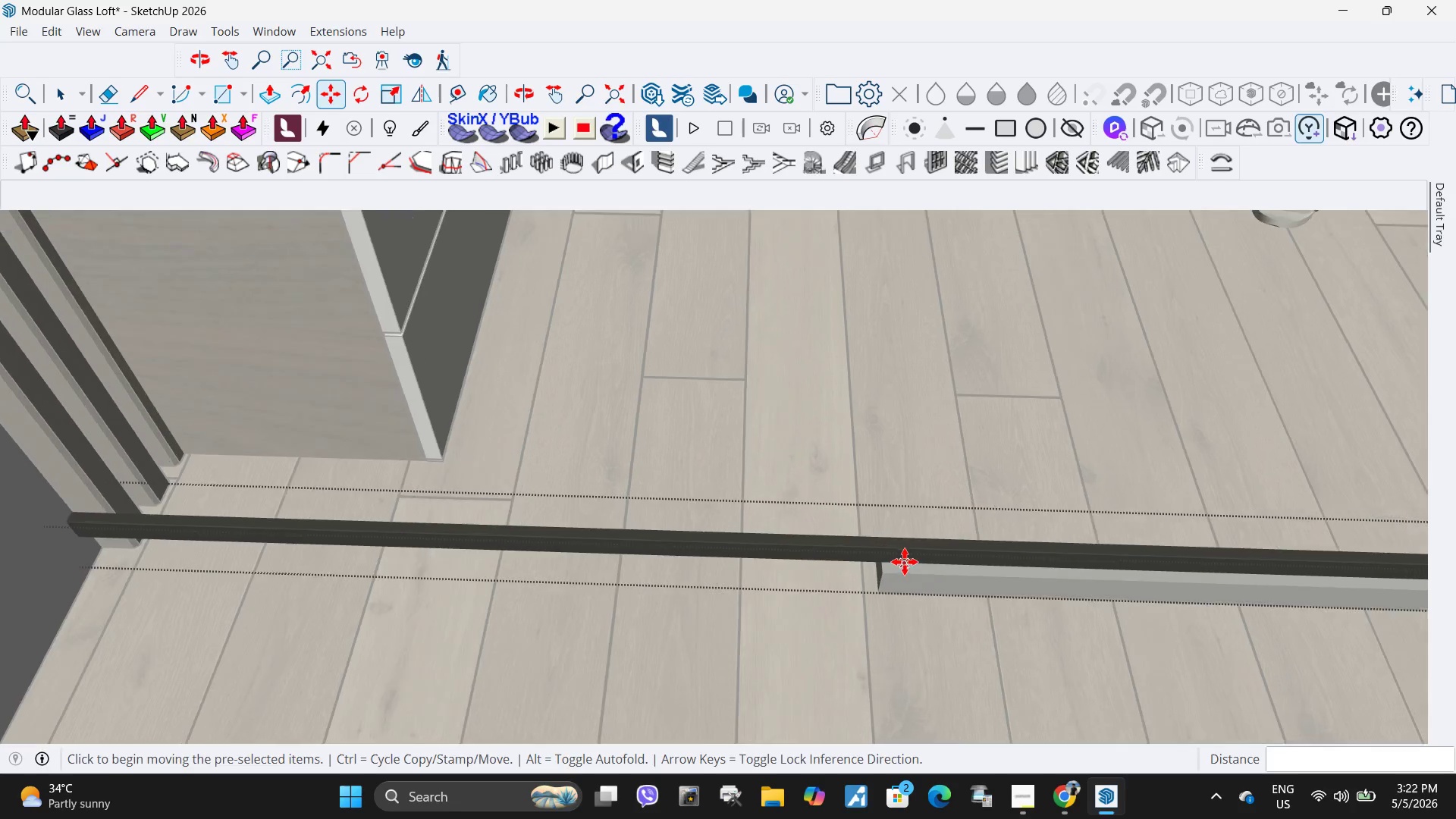 
double_click([898, 582])
 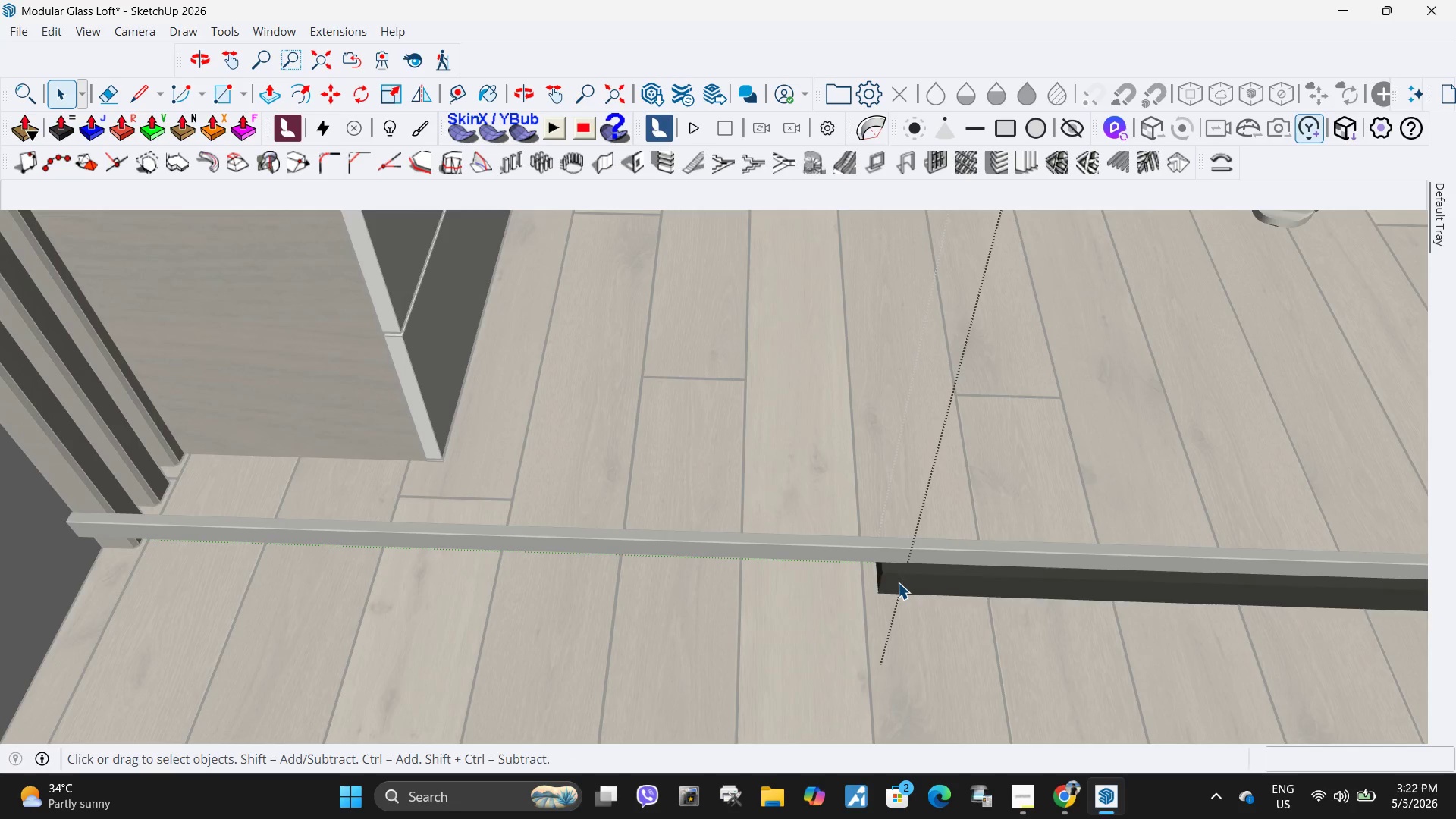 
triple_click([898, 582])
 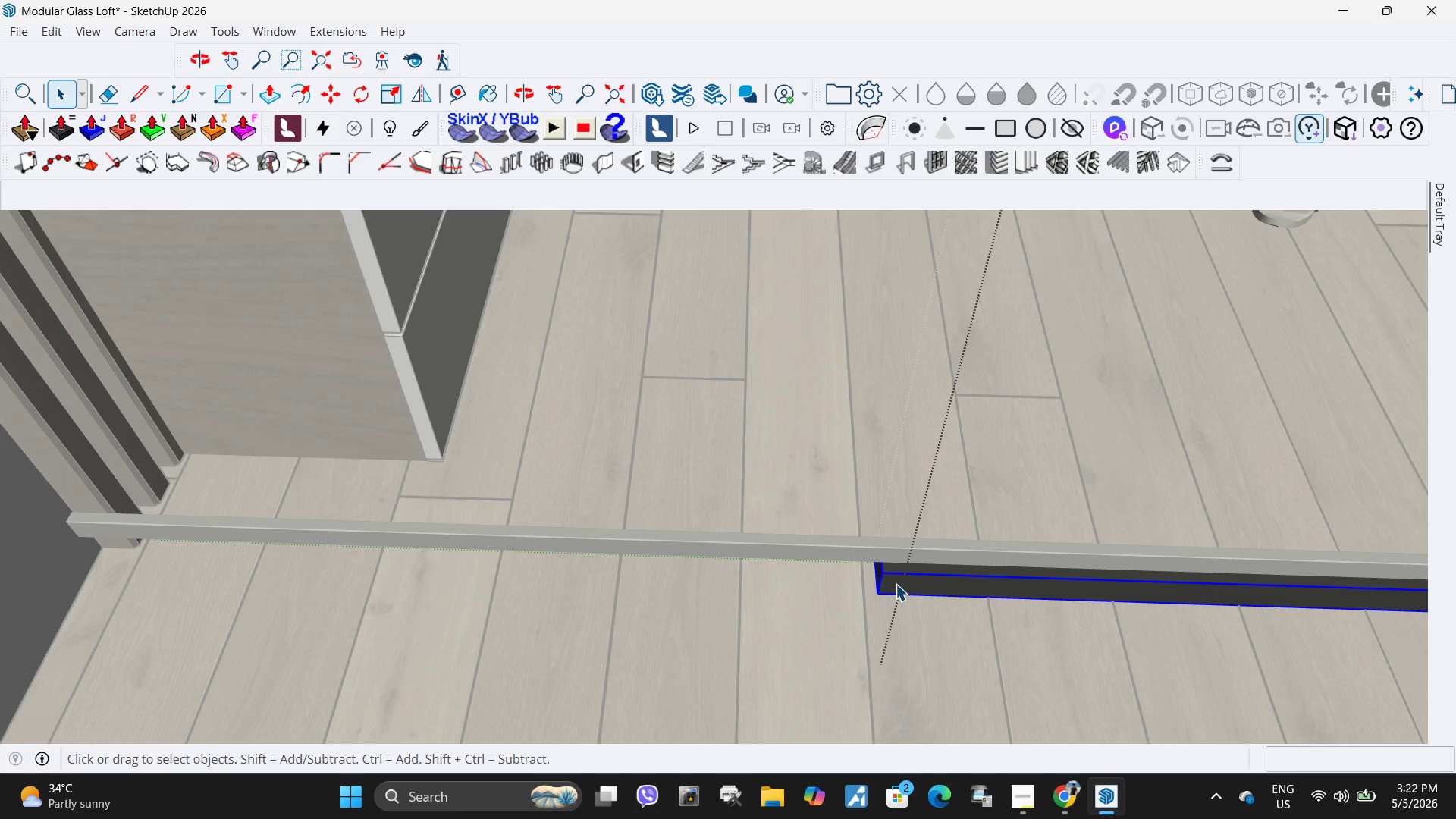 
right_click([896, 584])
 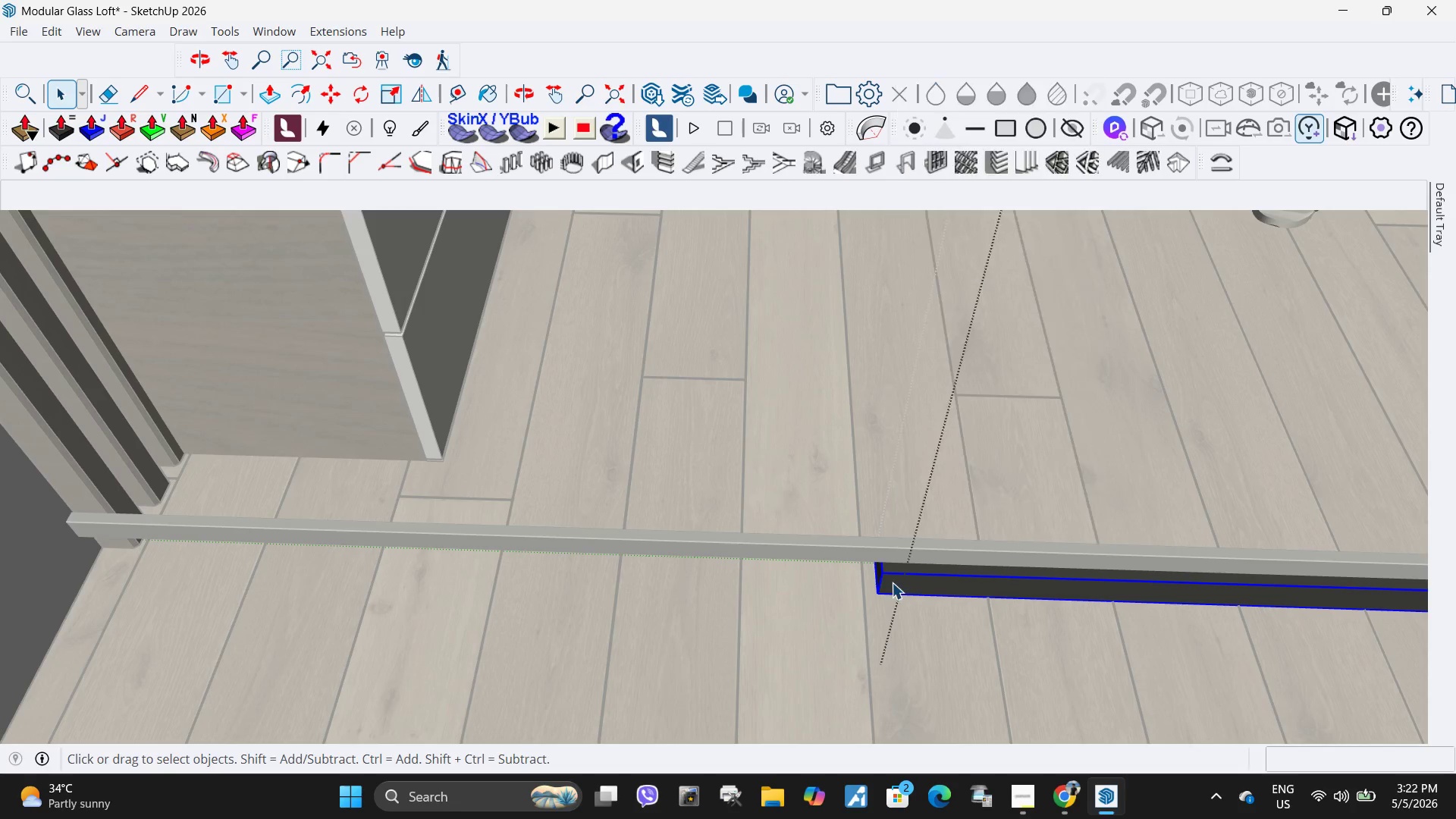 
double_click([892, 582])
 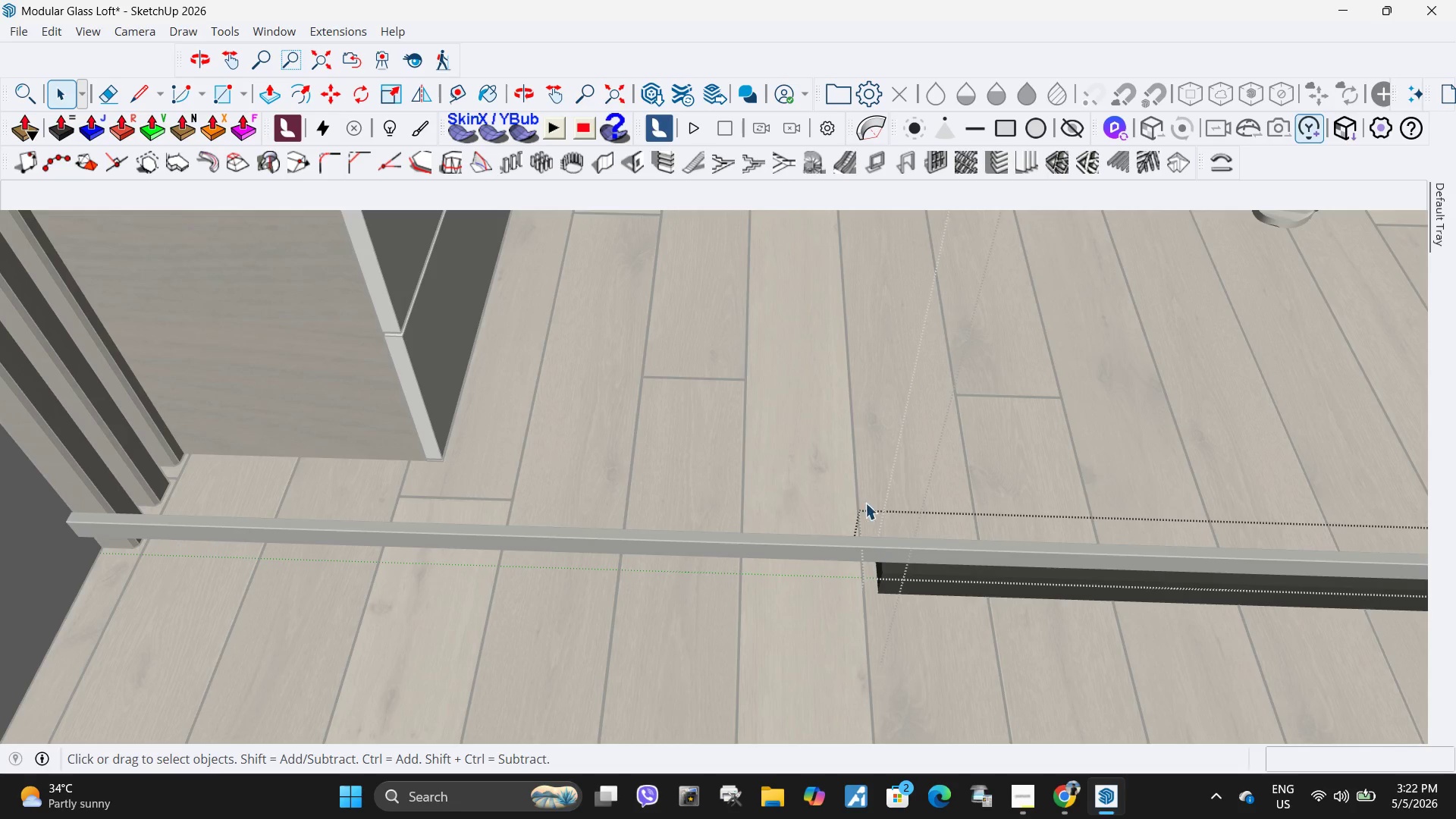 
left_click_drag(start_coordinate=[841, 477], to_coordinate=[928, 657])
 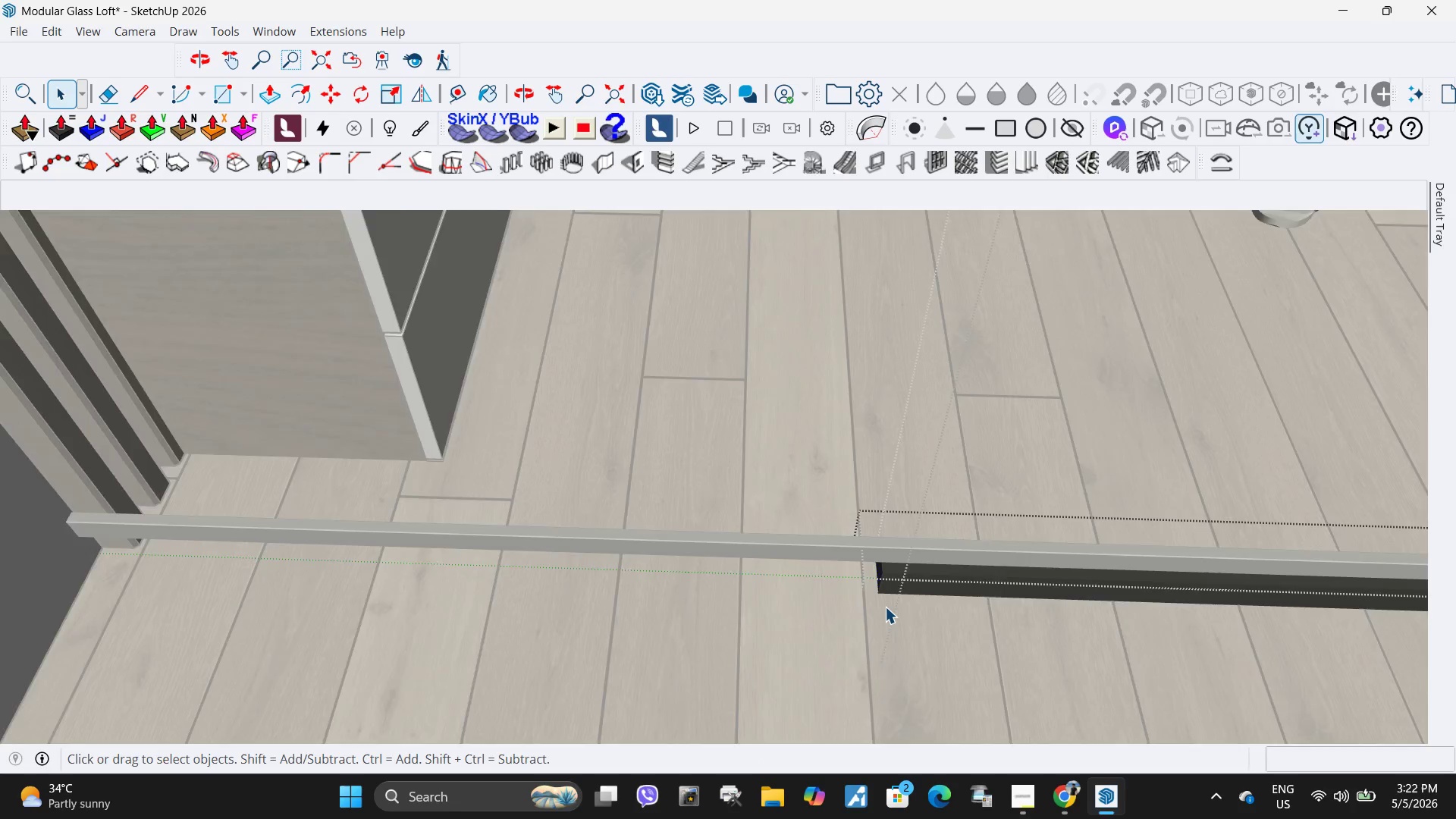 
key(M)
 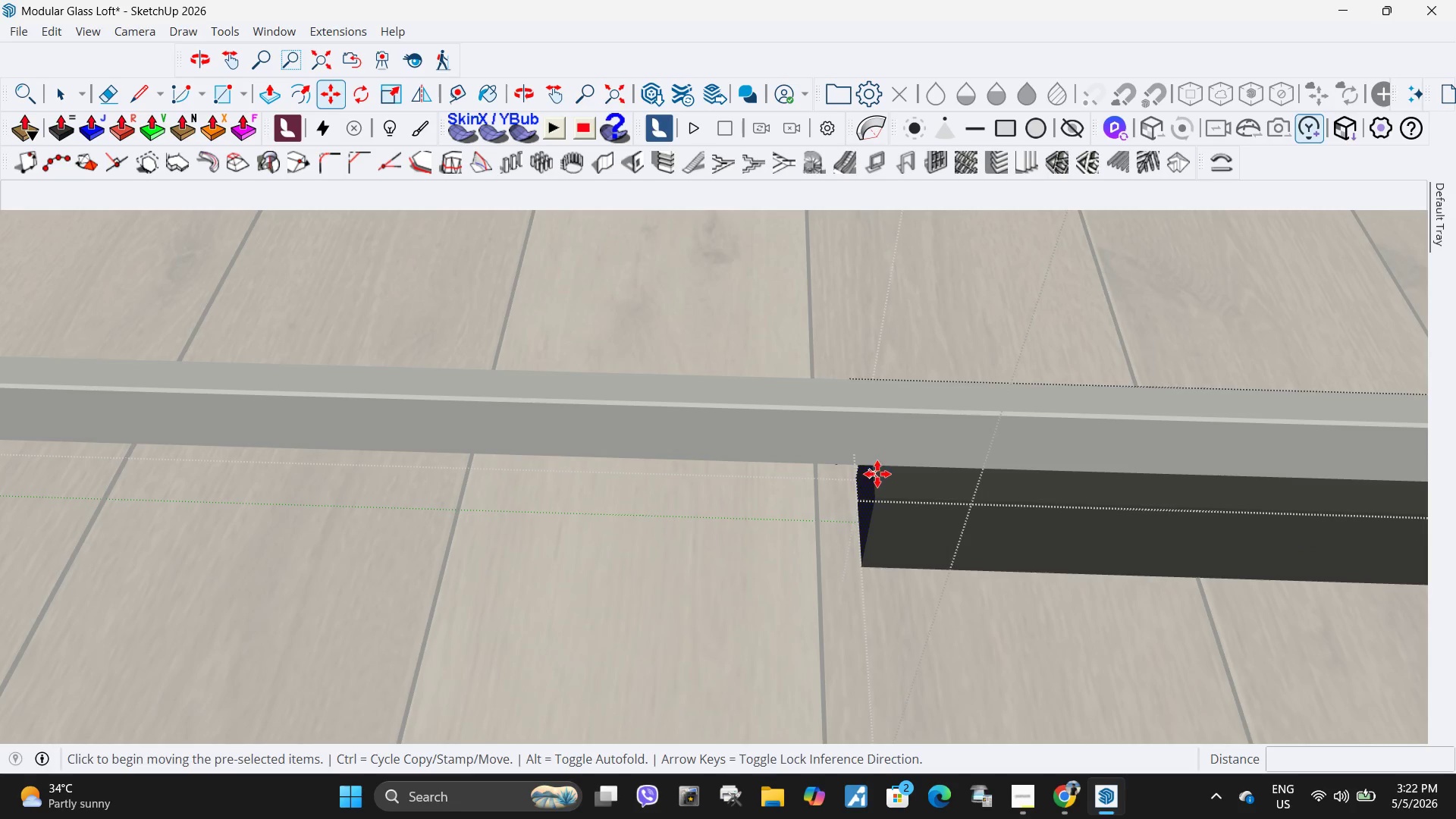 
scroll: coordinate [885, 607], scroll_direction: up, amount: 11.0
 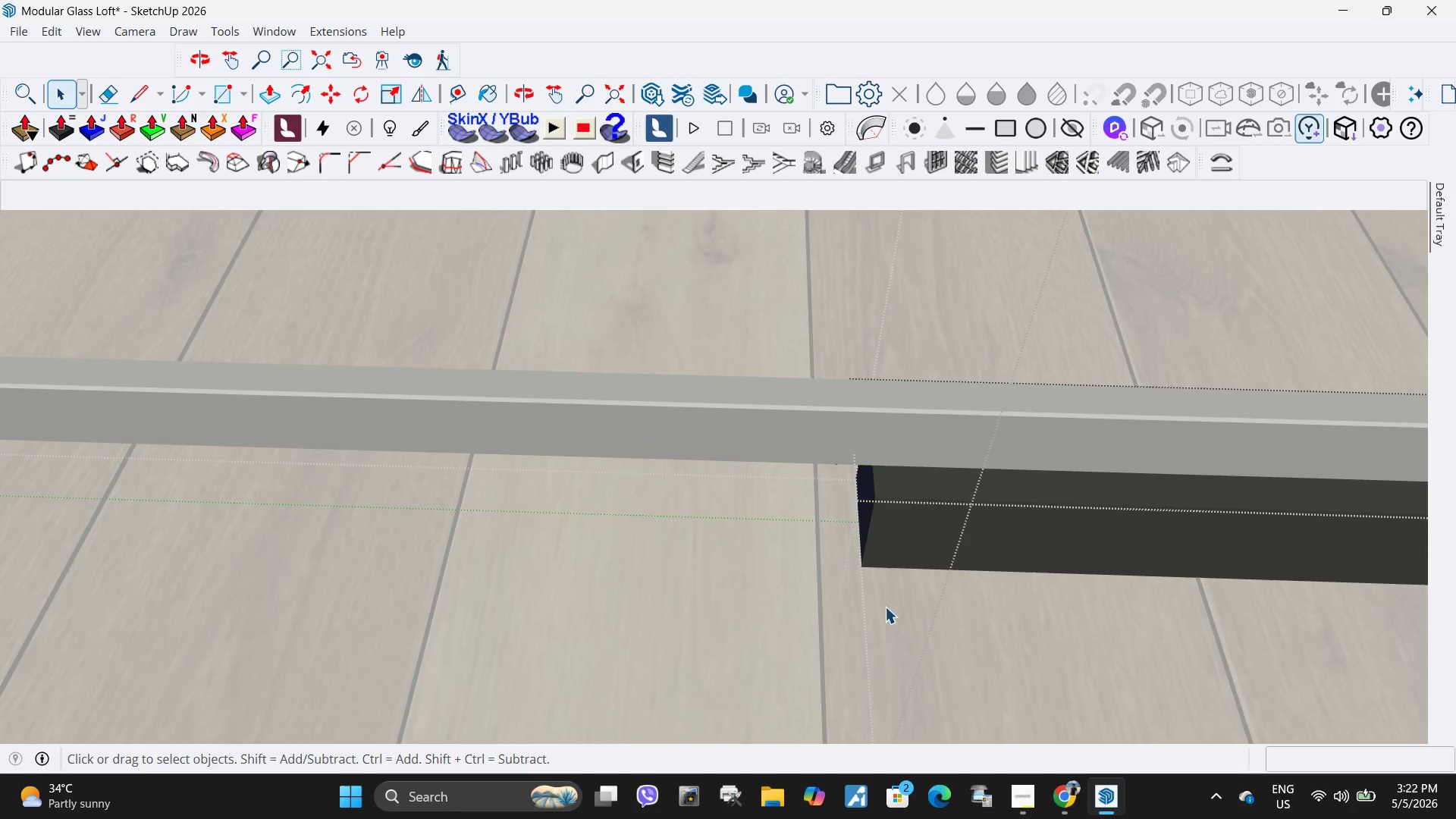 
left_click([875, 468])
 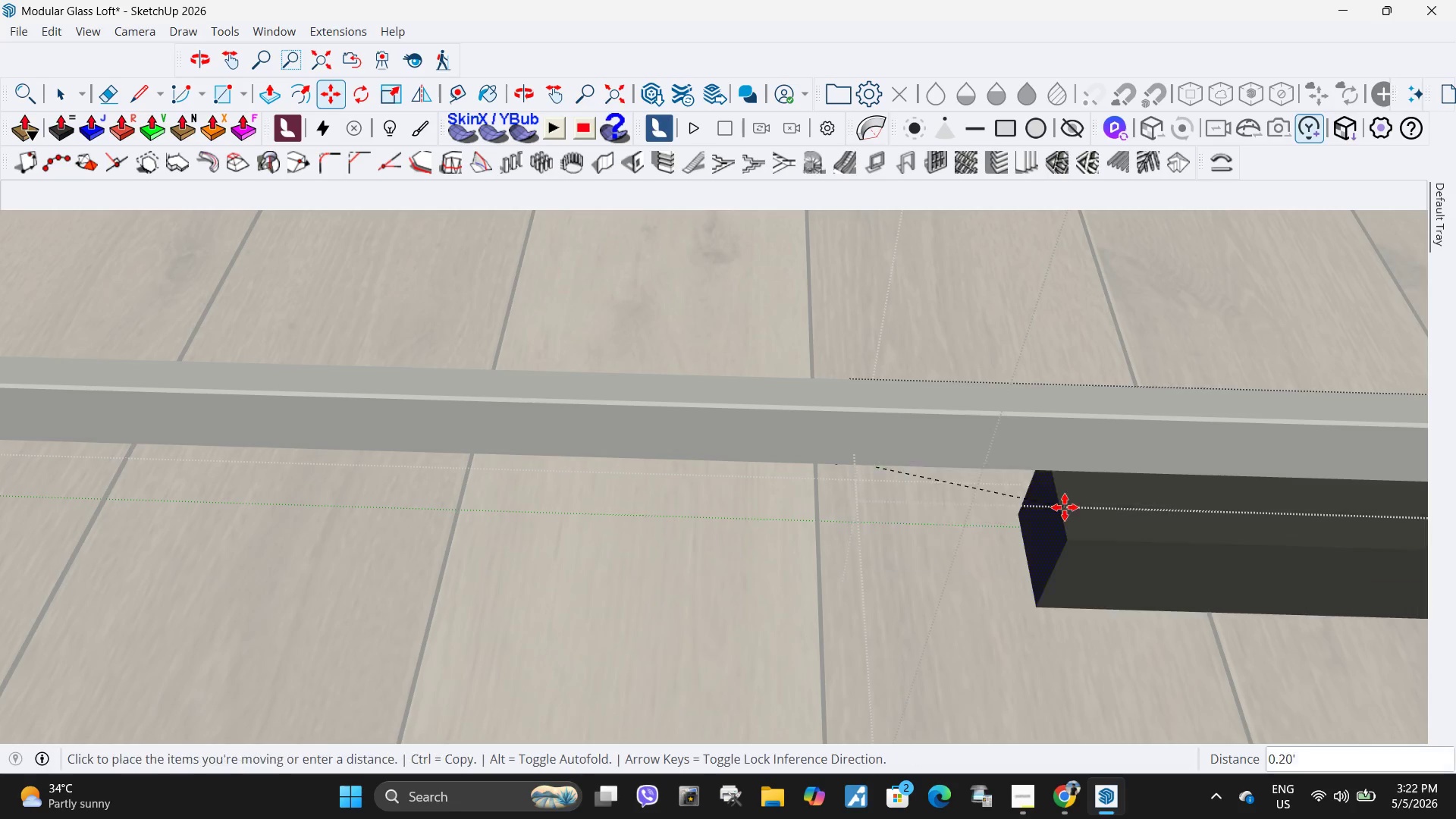 
scroll: coordinate [1231, 548], scroll_direction: down, amount: 16.0
 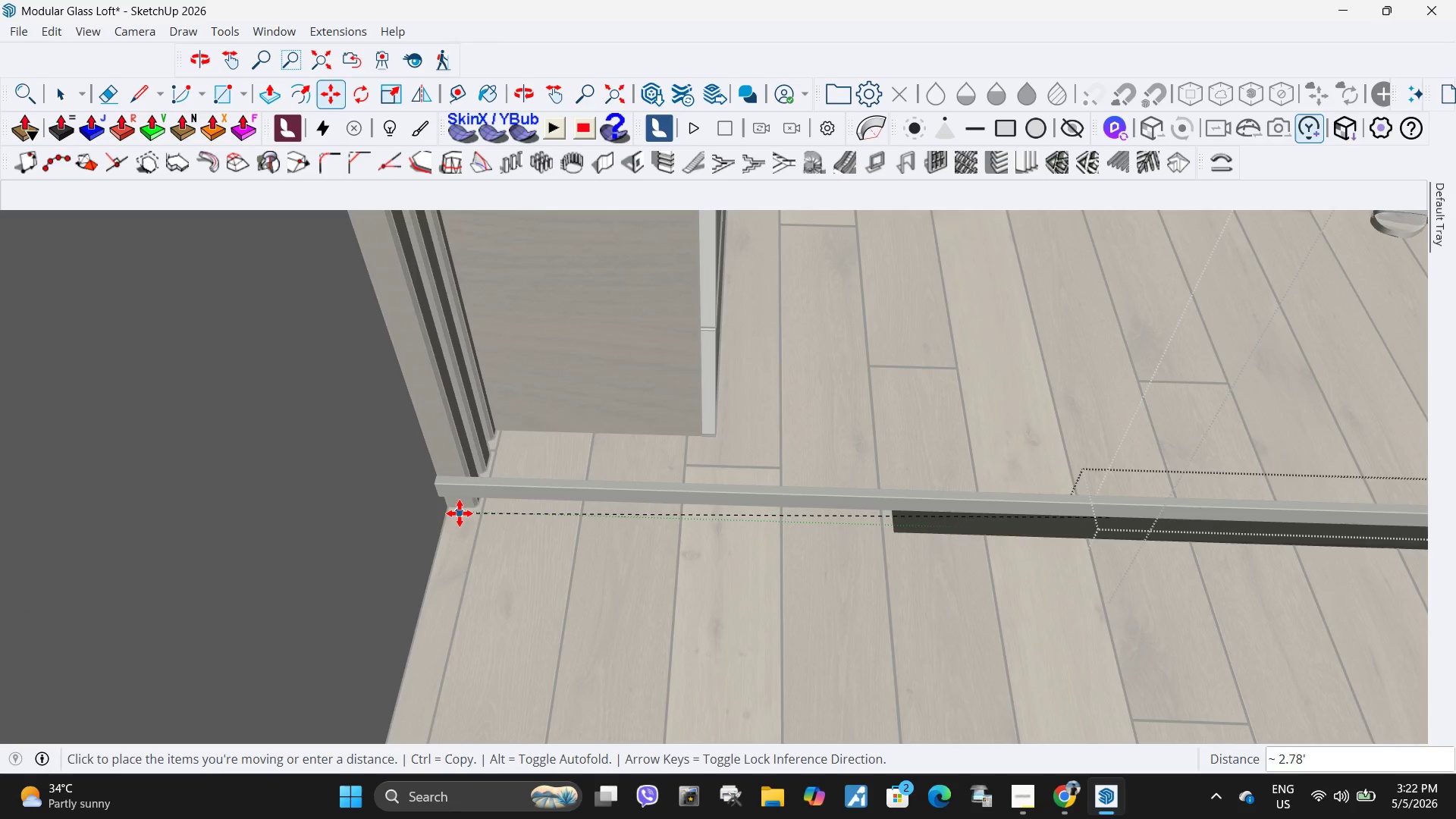 
scroll: coordinate [435, 497], scroll_direction: up, amount: 6.0
 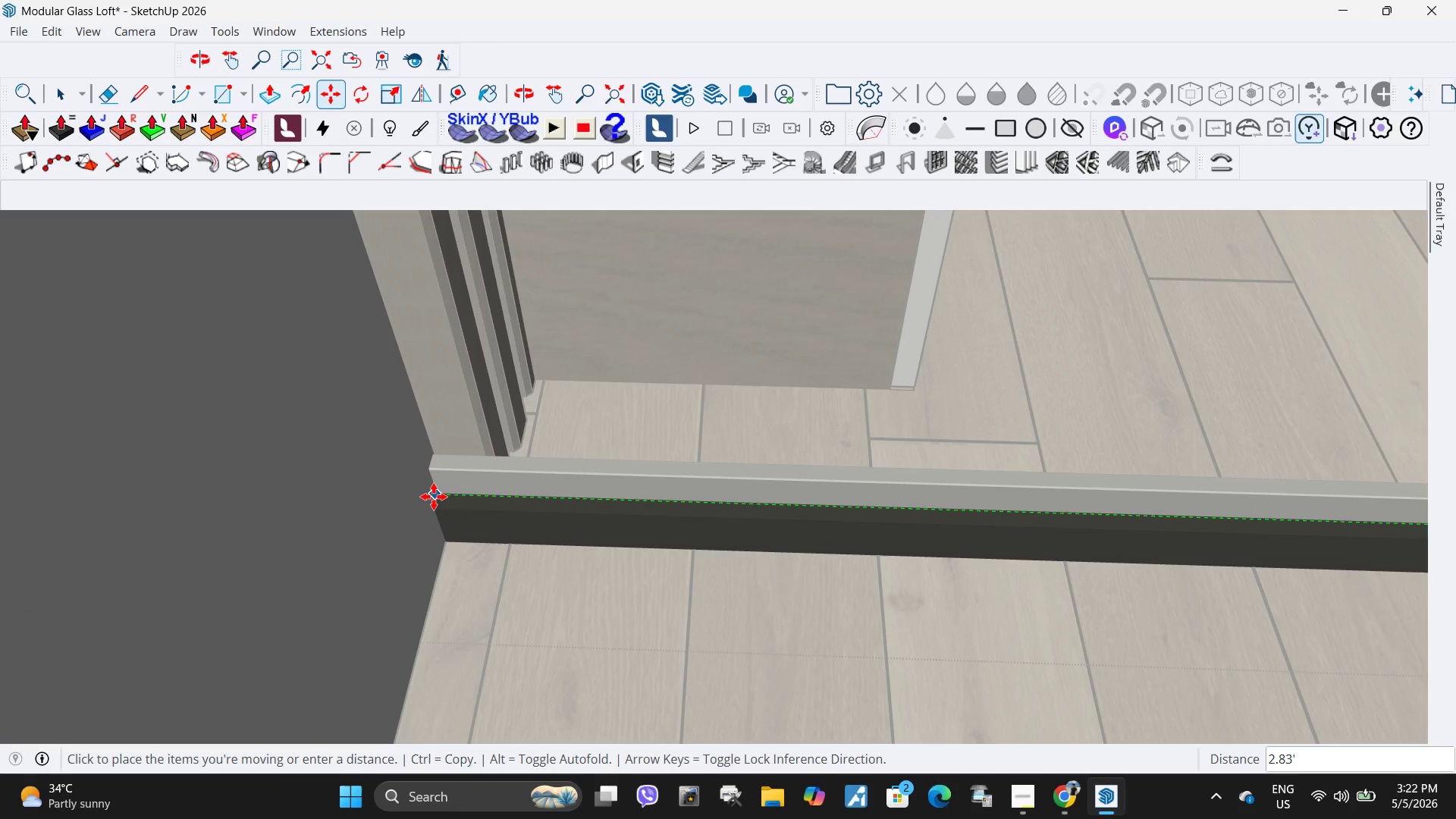 
left_click([434, 497])
 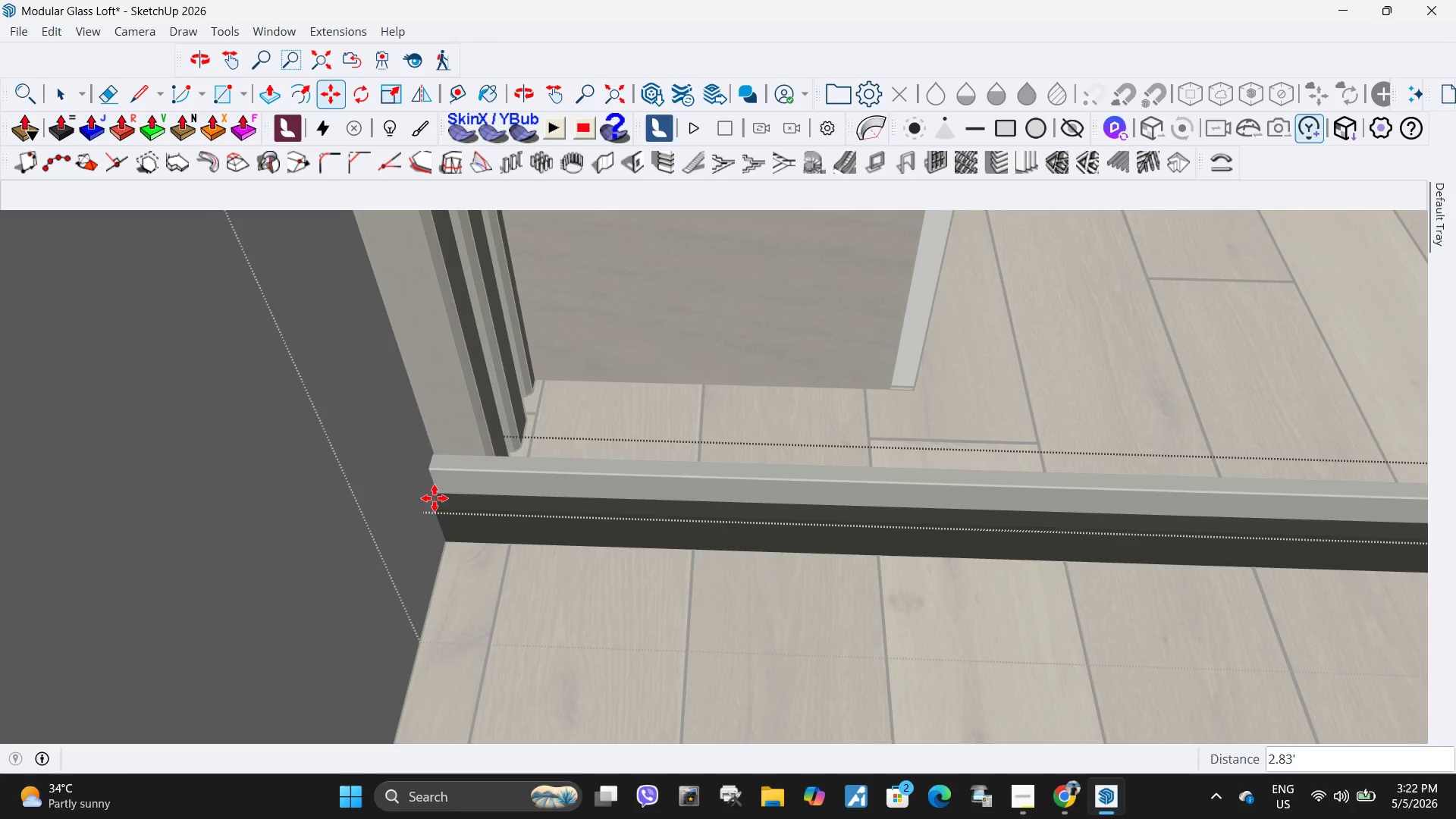 
key(Space)
 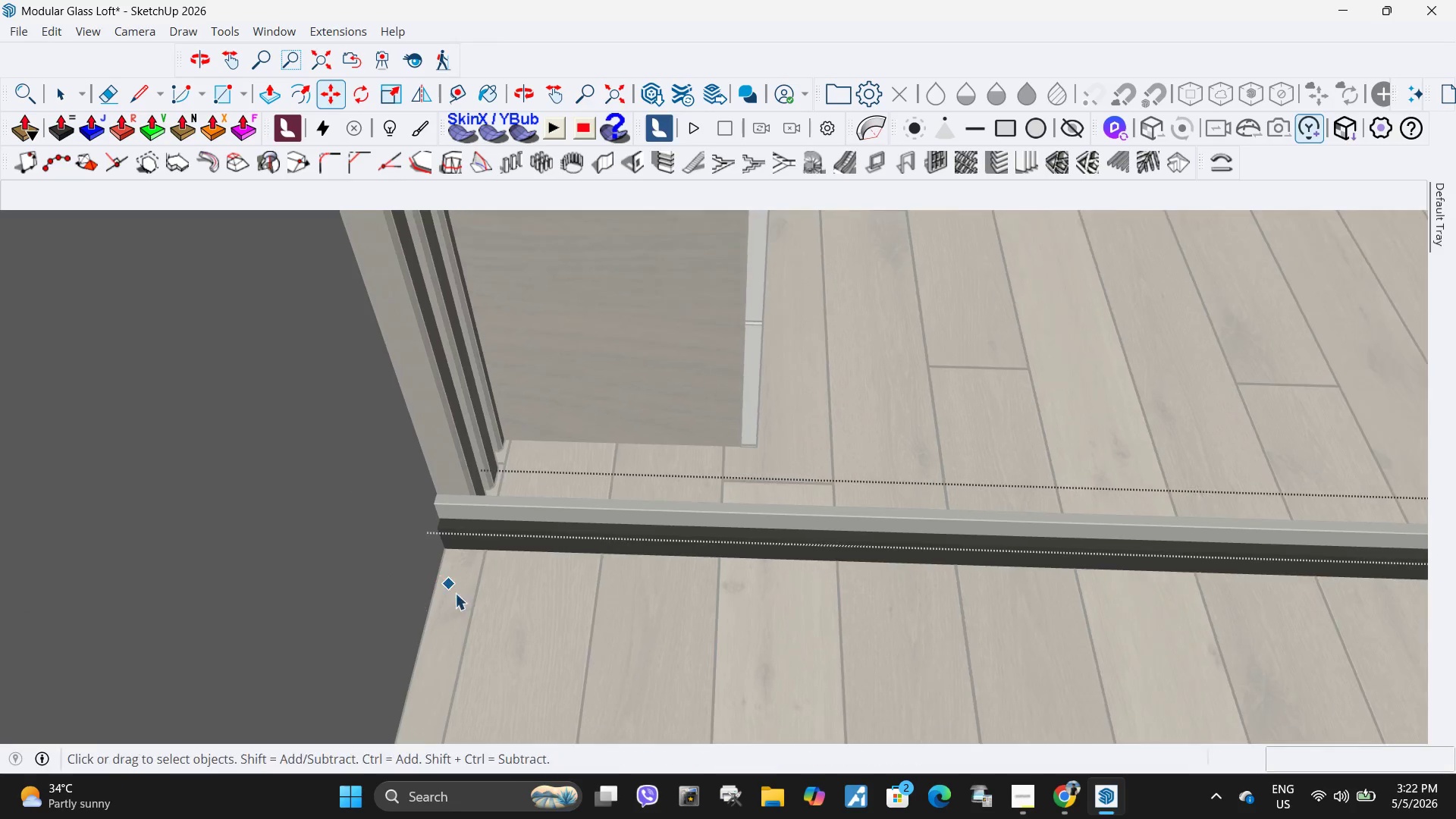 
key(Escape)
 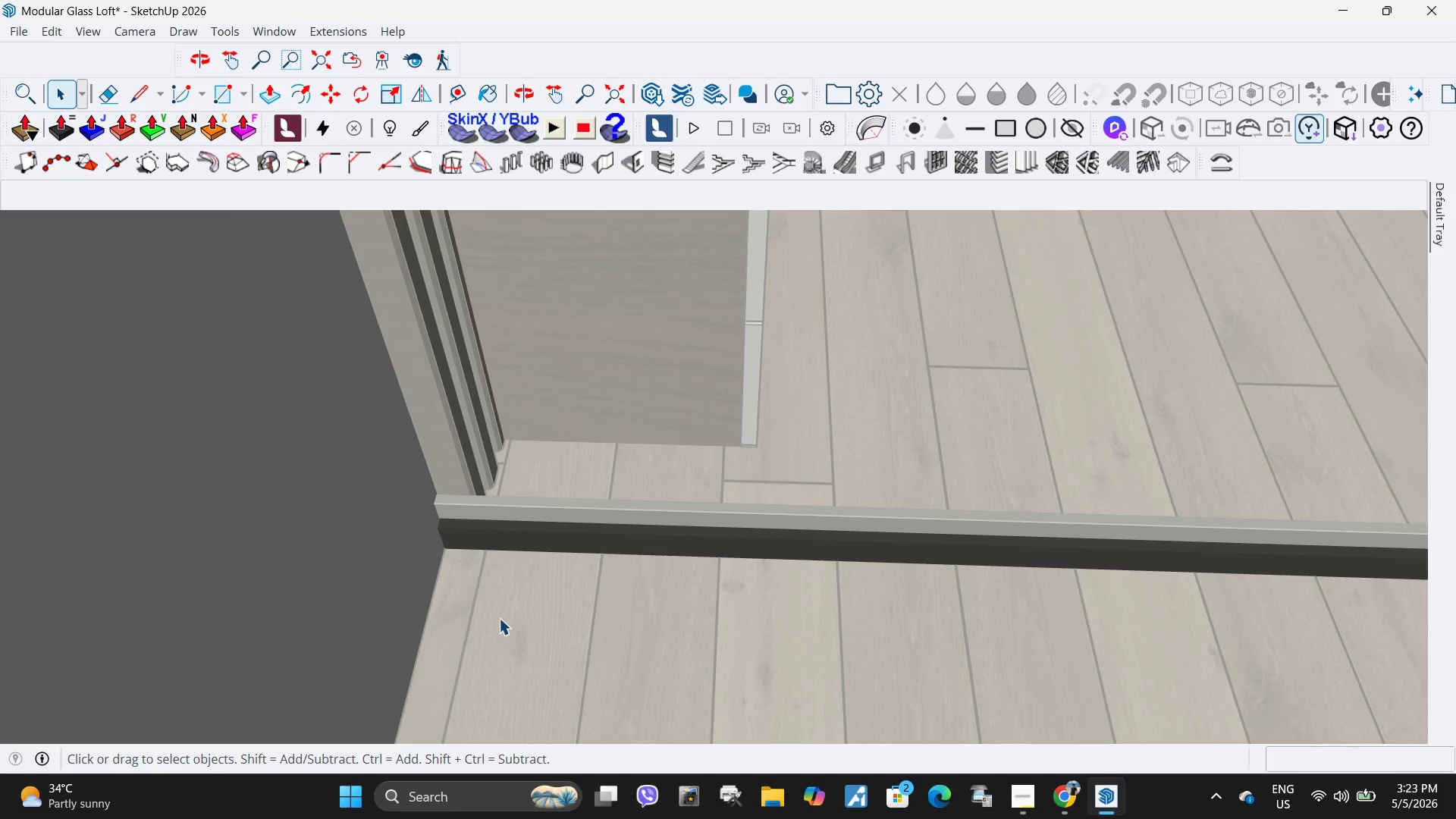 
key(Escape)
 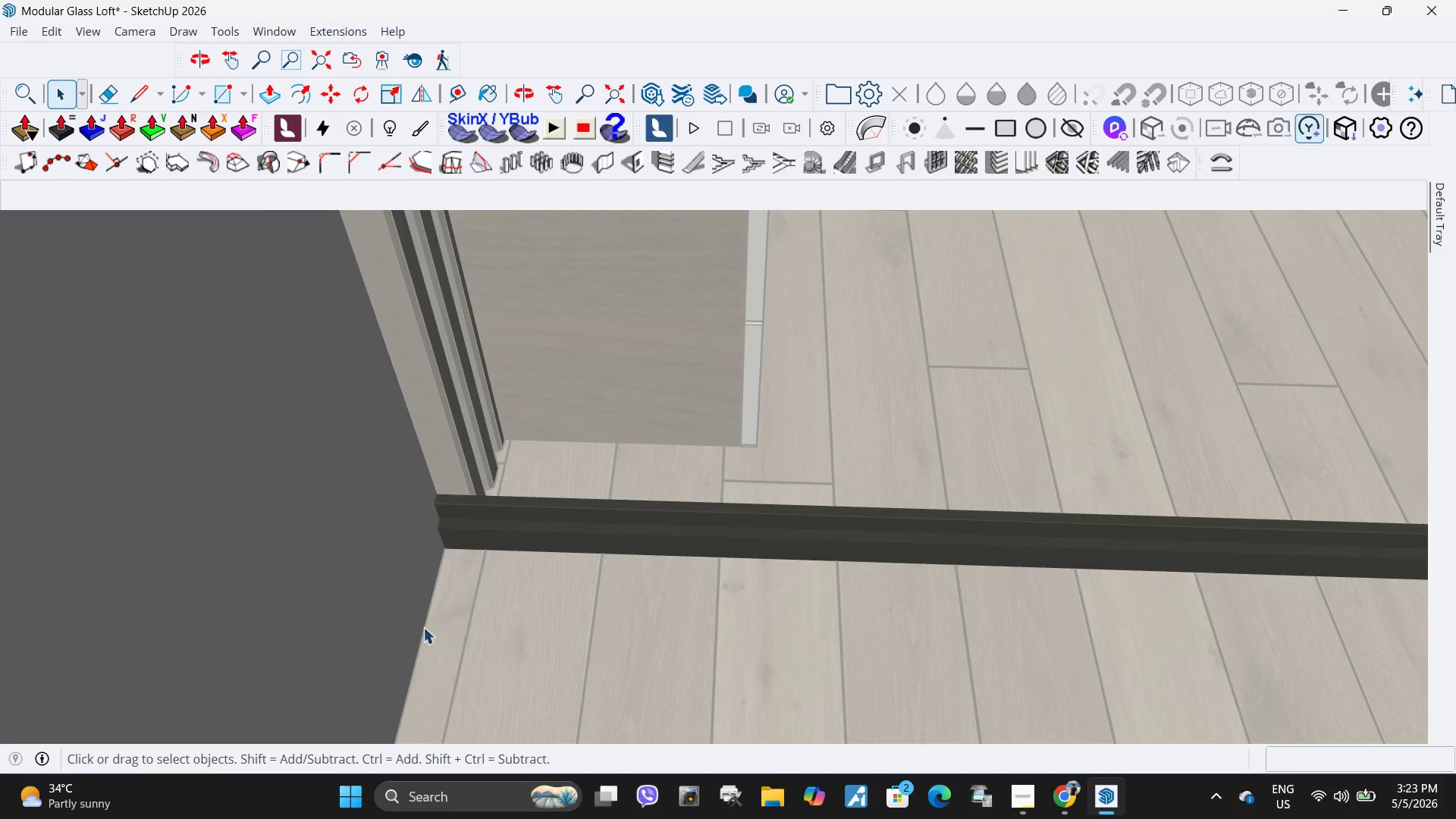 
scroll: coordinate [303, 644], scroll_direction: down, amount: 23.0
 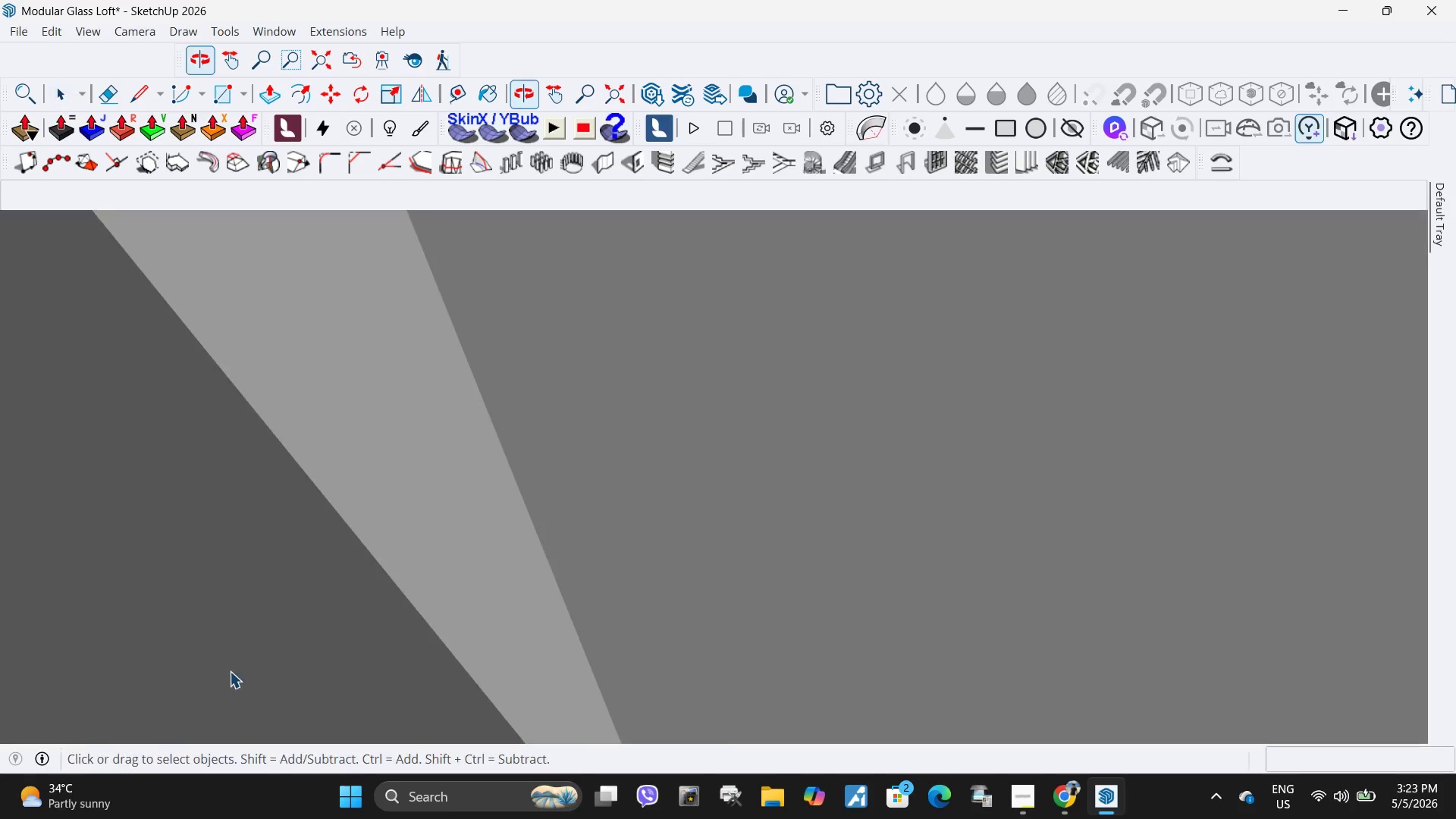 
key(H)
 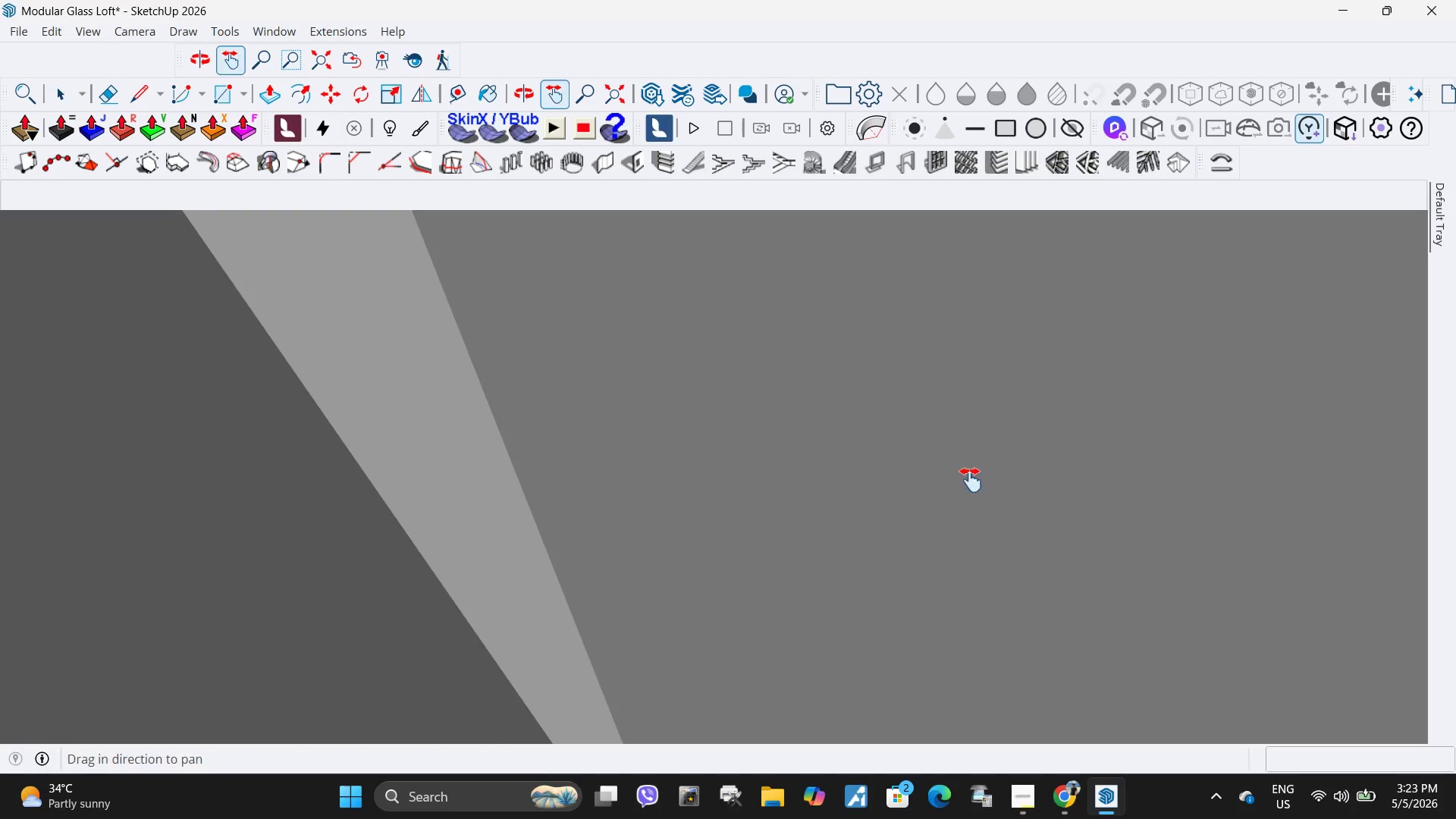 
scroll: coordinate [561, 567], scroll_direction: down, amount: 6.0
 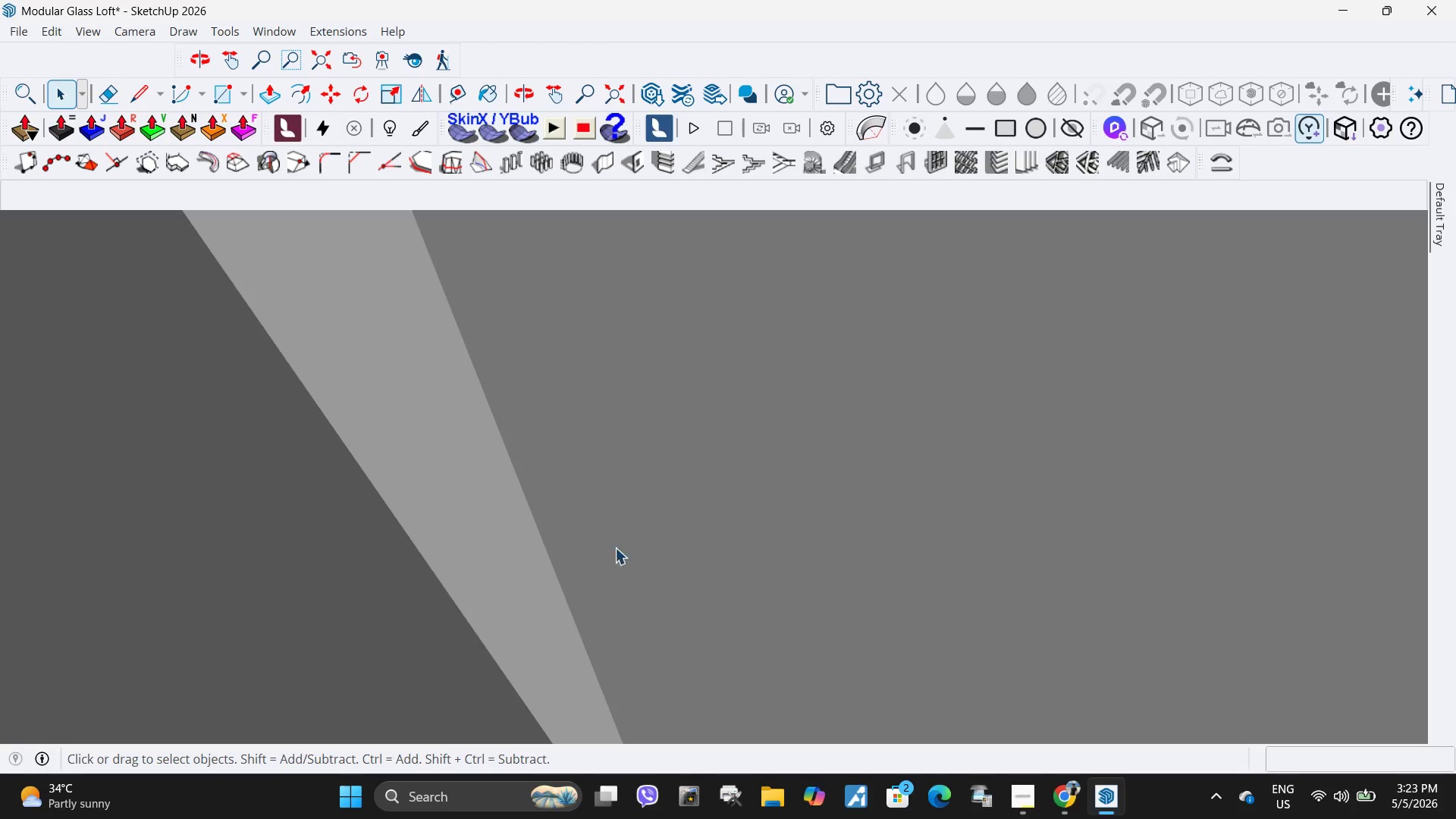 
left_click_drag(start_coordinate=[971, 480], to_coordinate=[186, 575])
 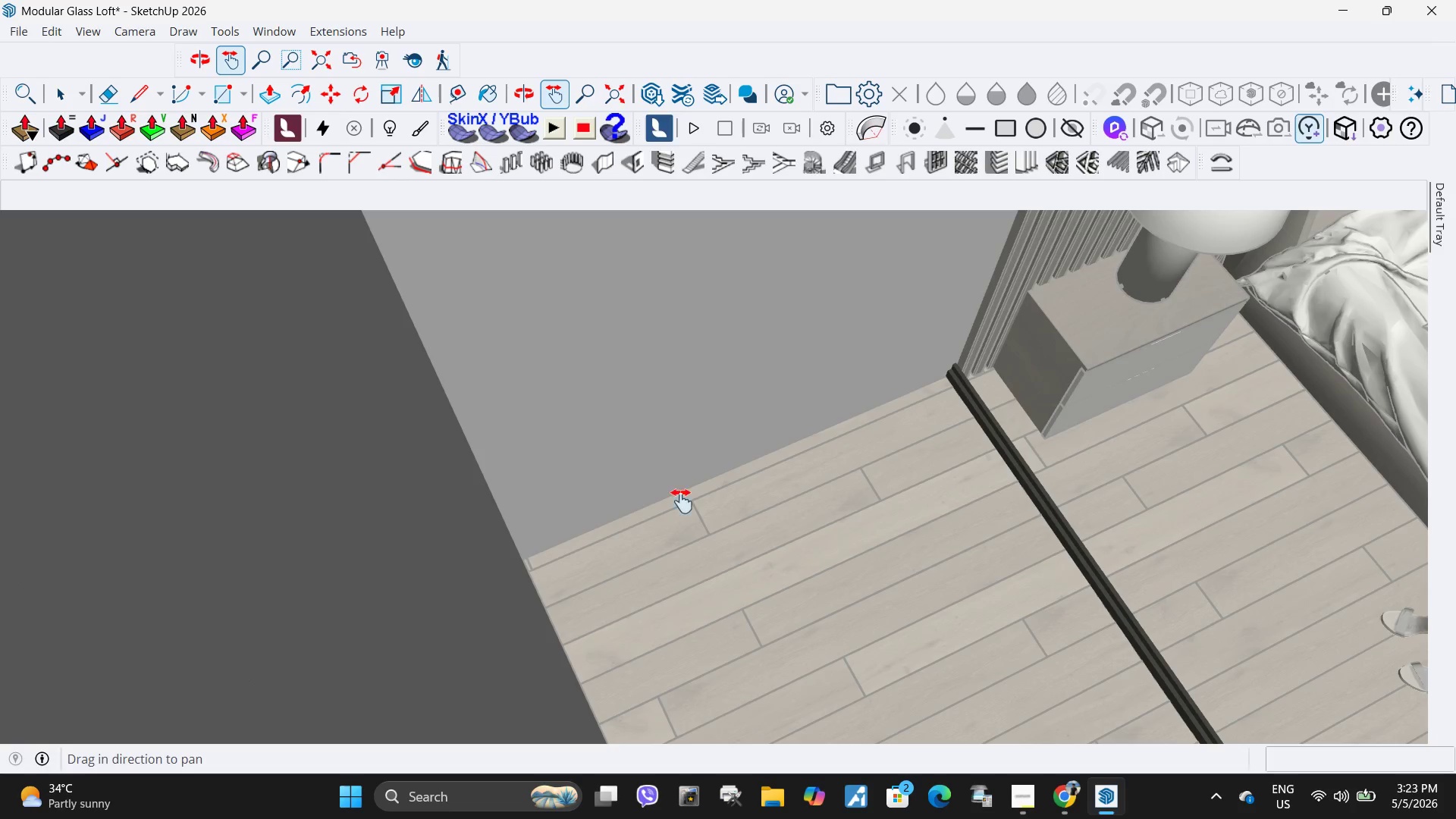 
left_click_drag(start_coordinate=[772, 472], to_coordinate=[0, 491])
 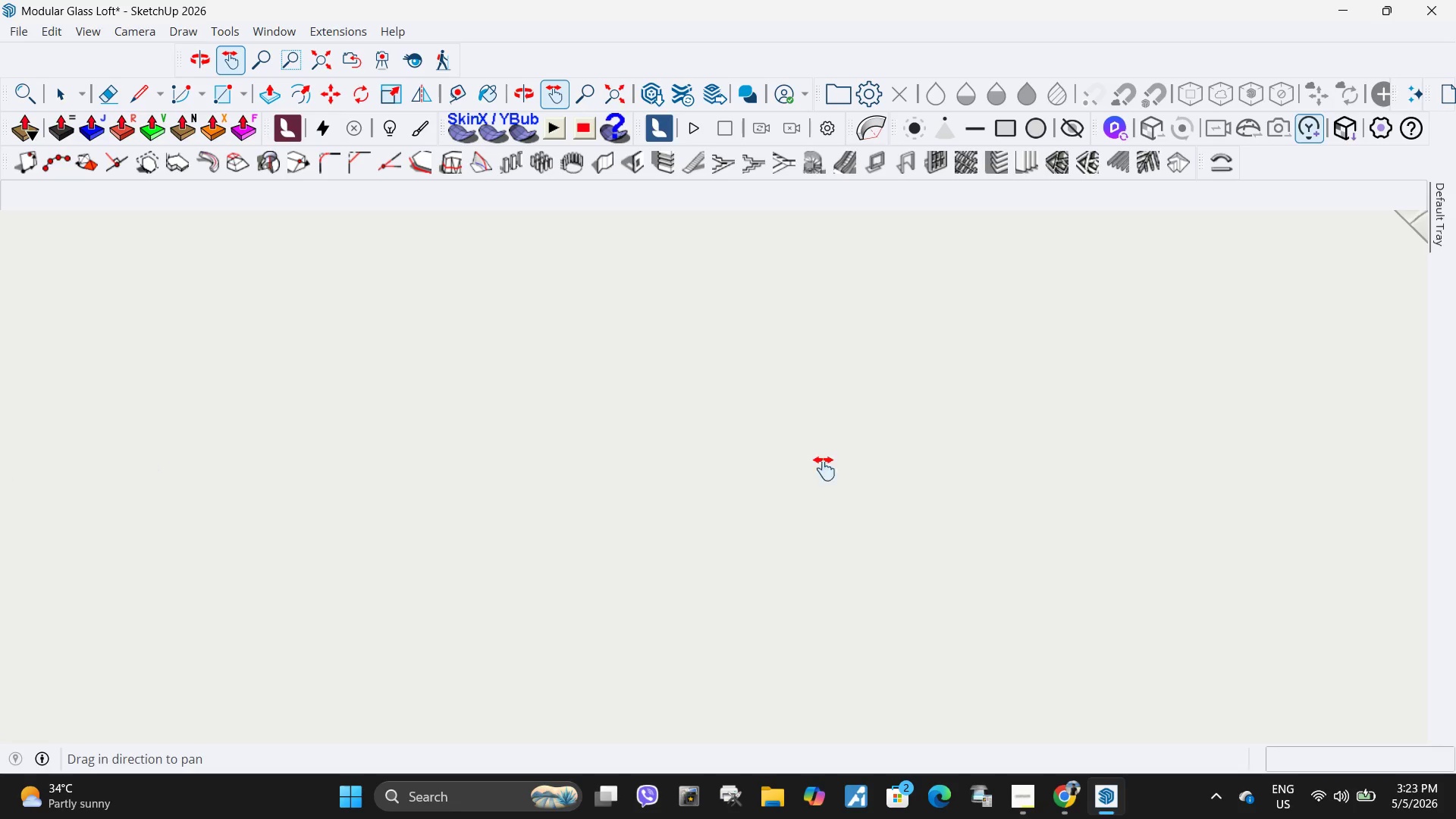 
scroll: coordinate [189, 493], scroll_direction: down, amount: 12.0
 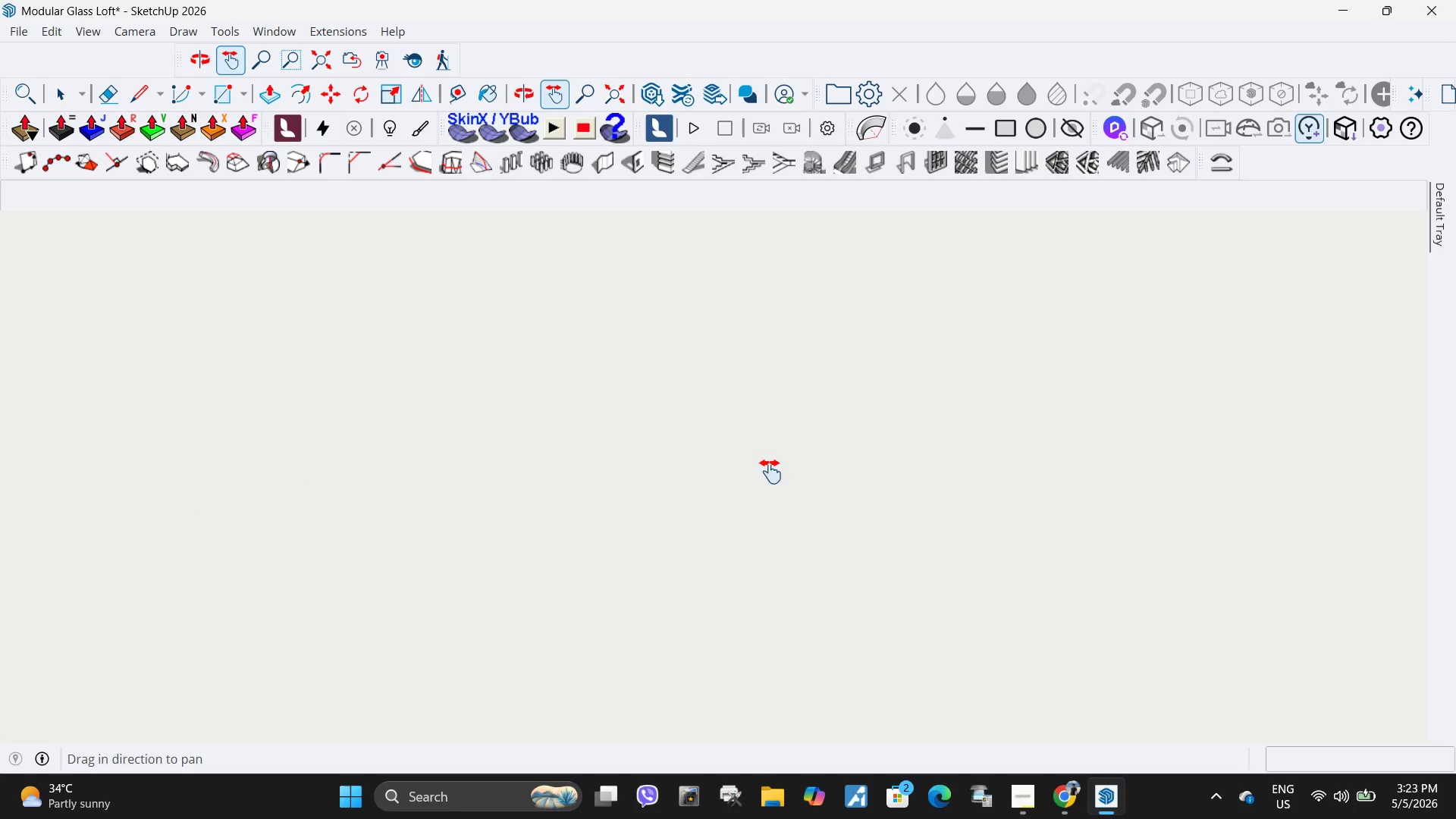 
left_click_drag(start_coordinate=[834, 469], to_coordinate=[42, 477])
 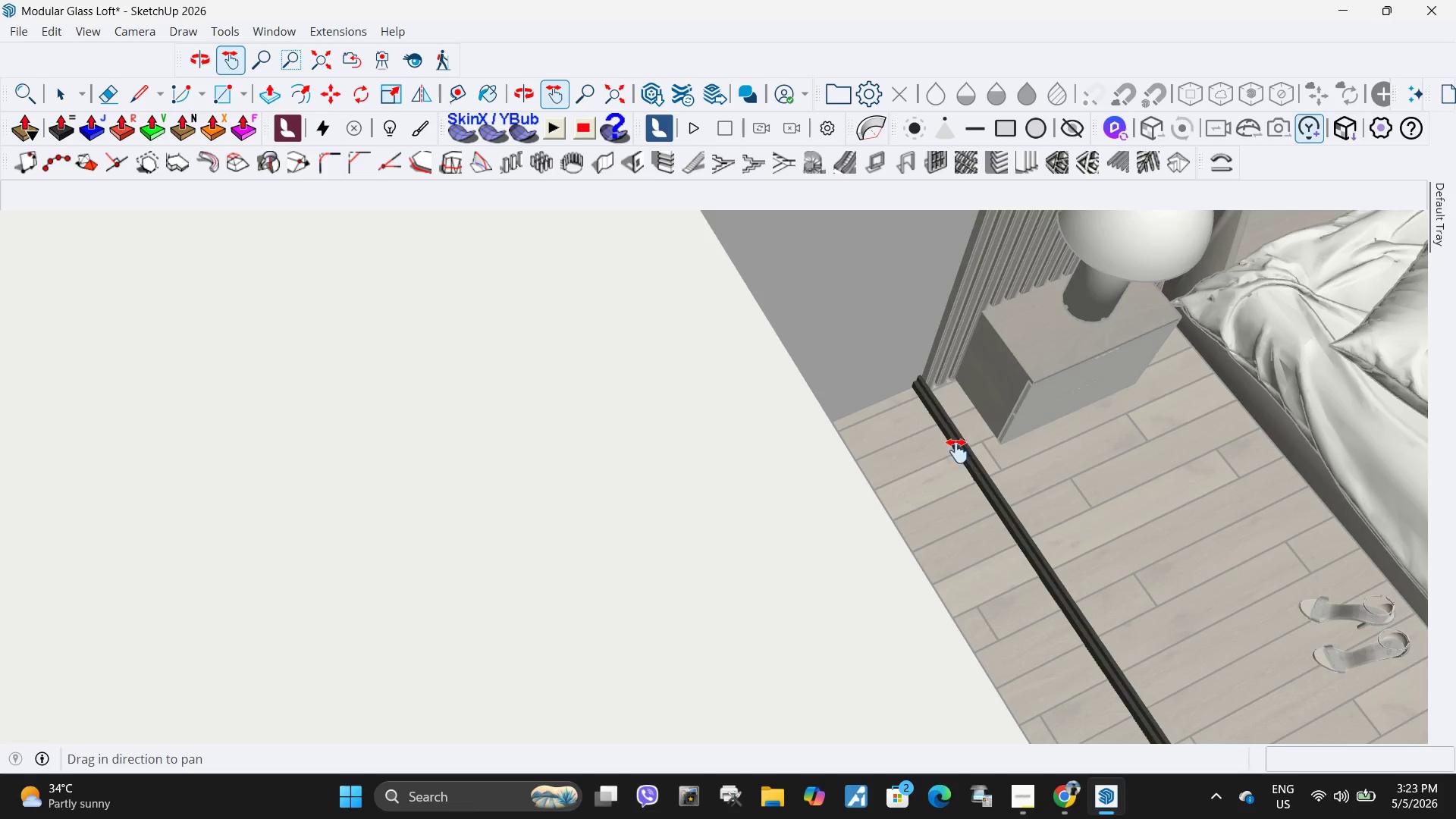 
left_click_drag(start_coordinate=[1077, 451], to_coordinate=[307, 485])
 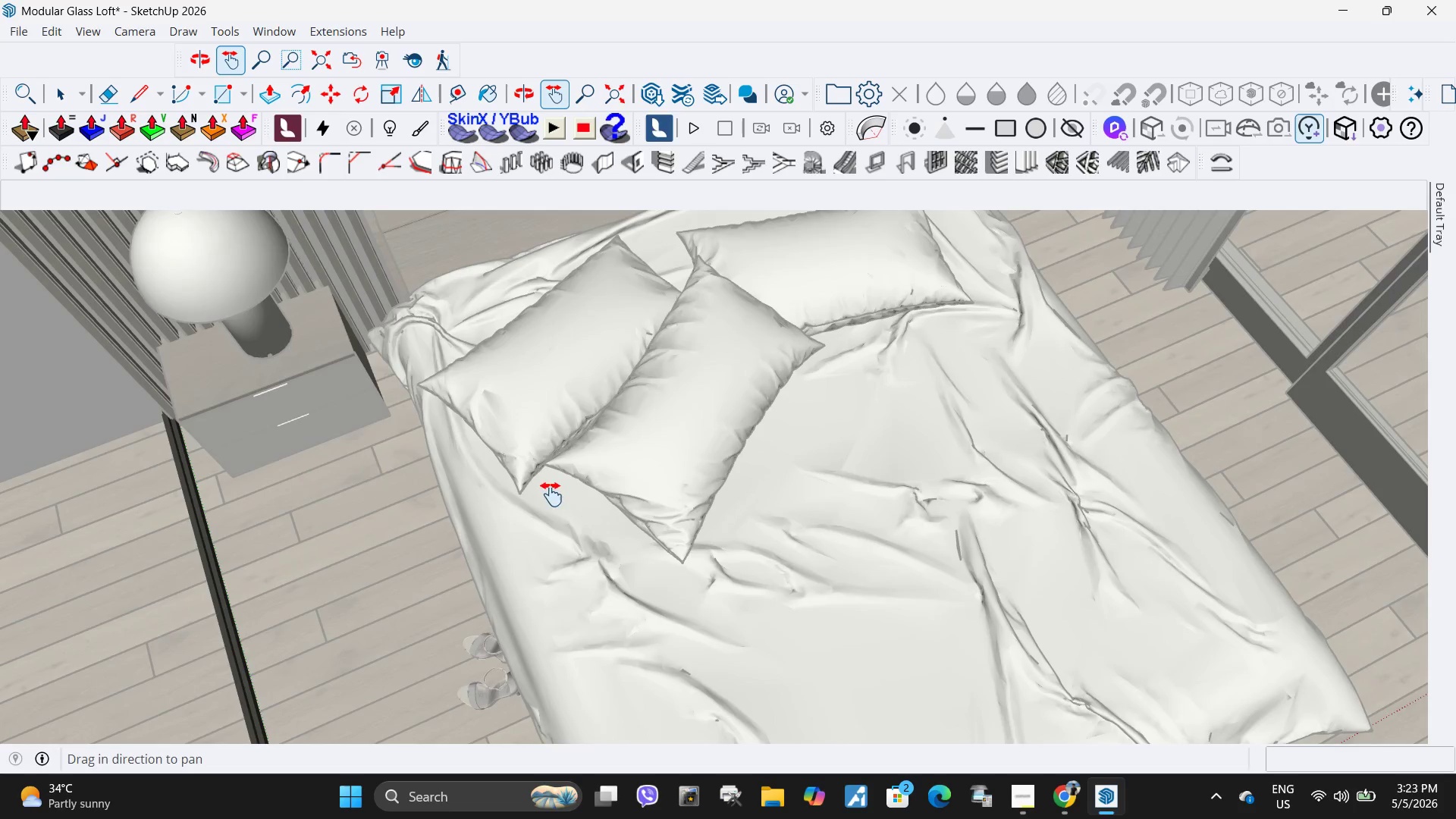 
scroll: coordinate [558, 538], scroll_direction: down, amount: 22.0
 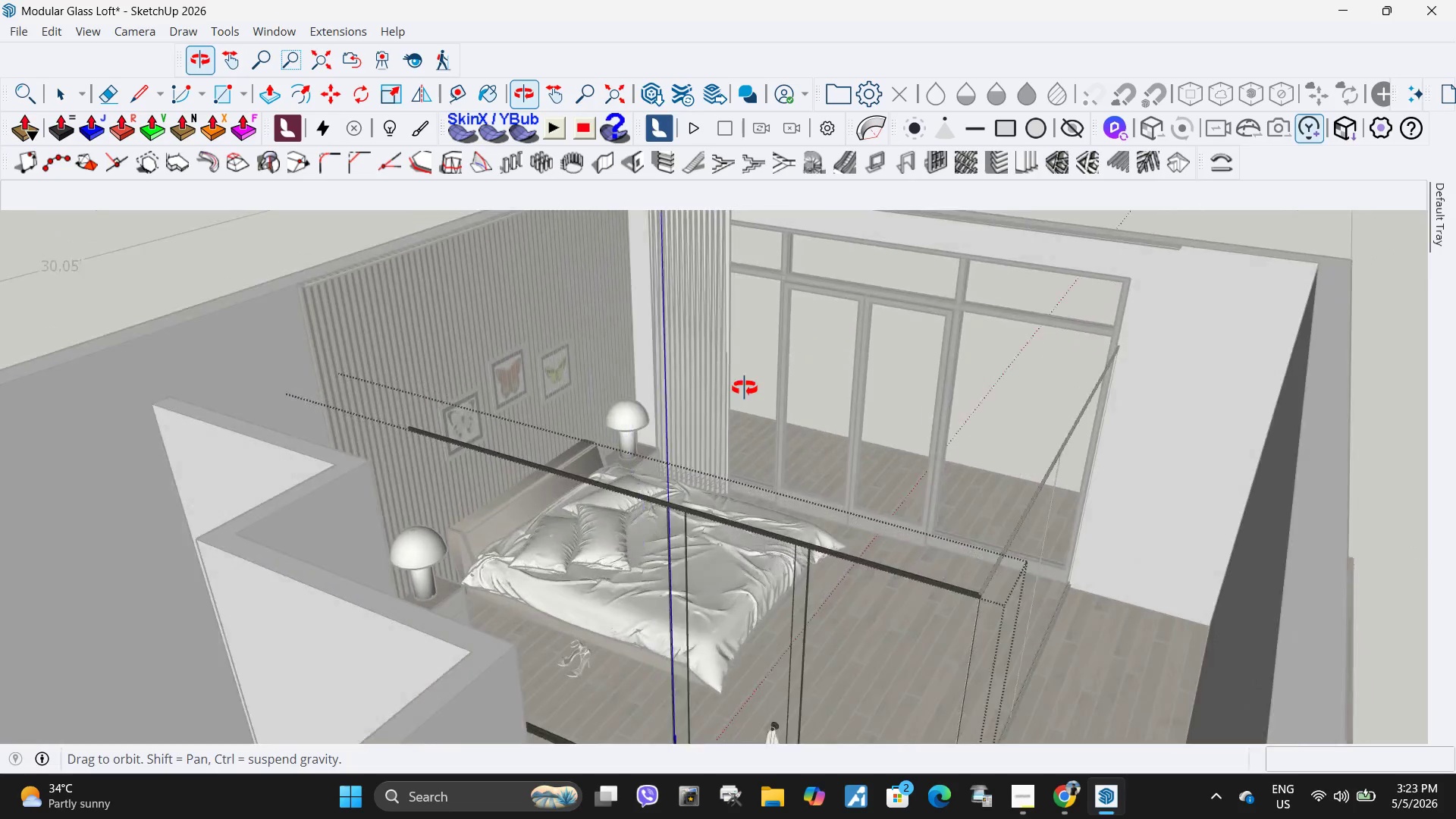 
key(Space)
 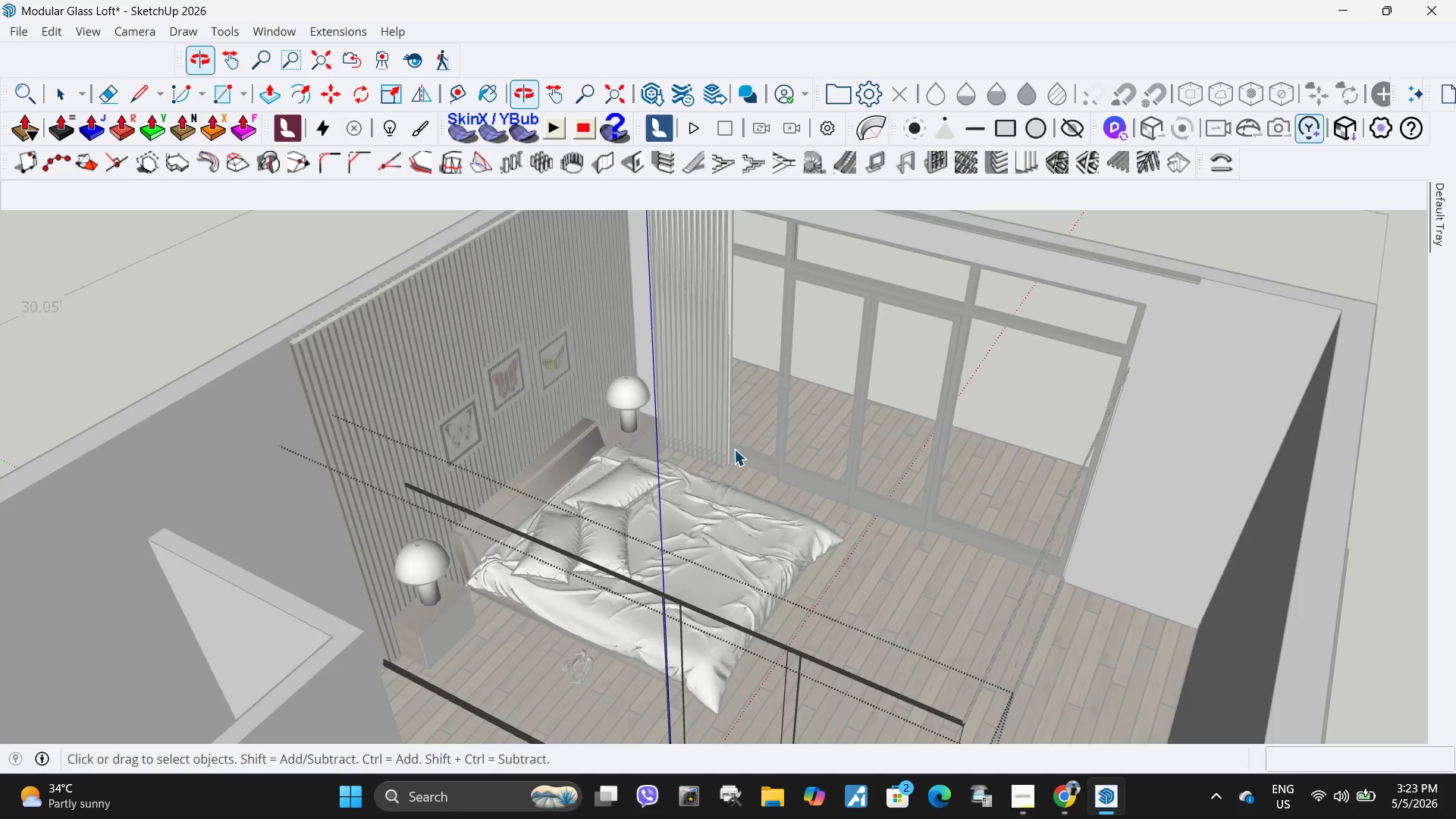 
key(Escape)
 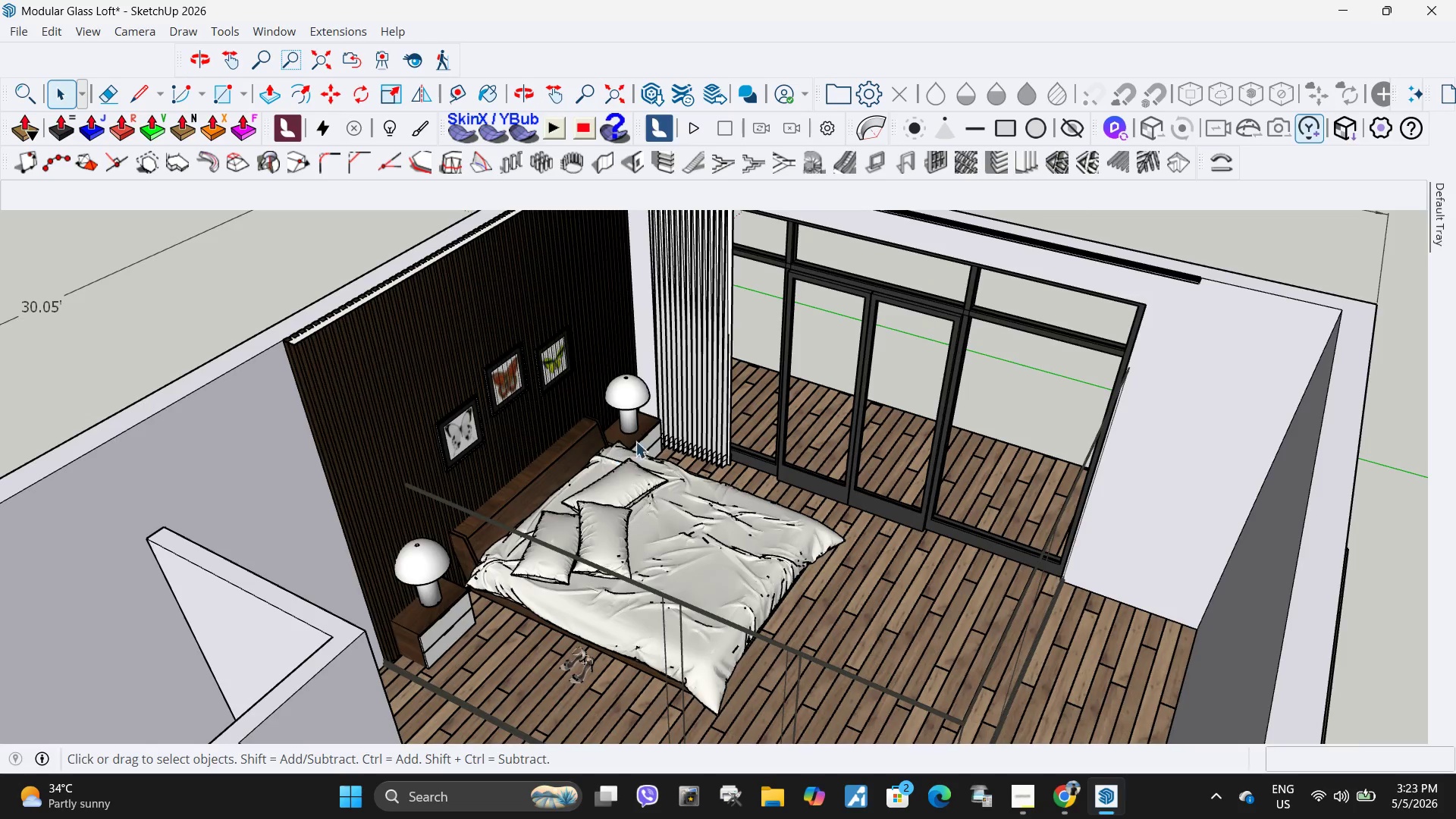 
scroll: coordinate [645, 433], scroll_direction: down, amount: 4.0
 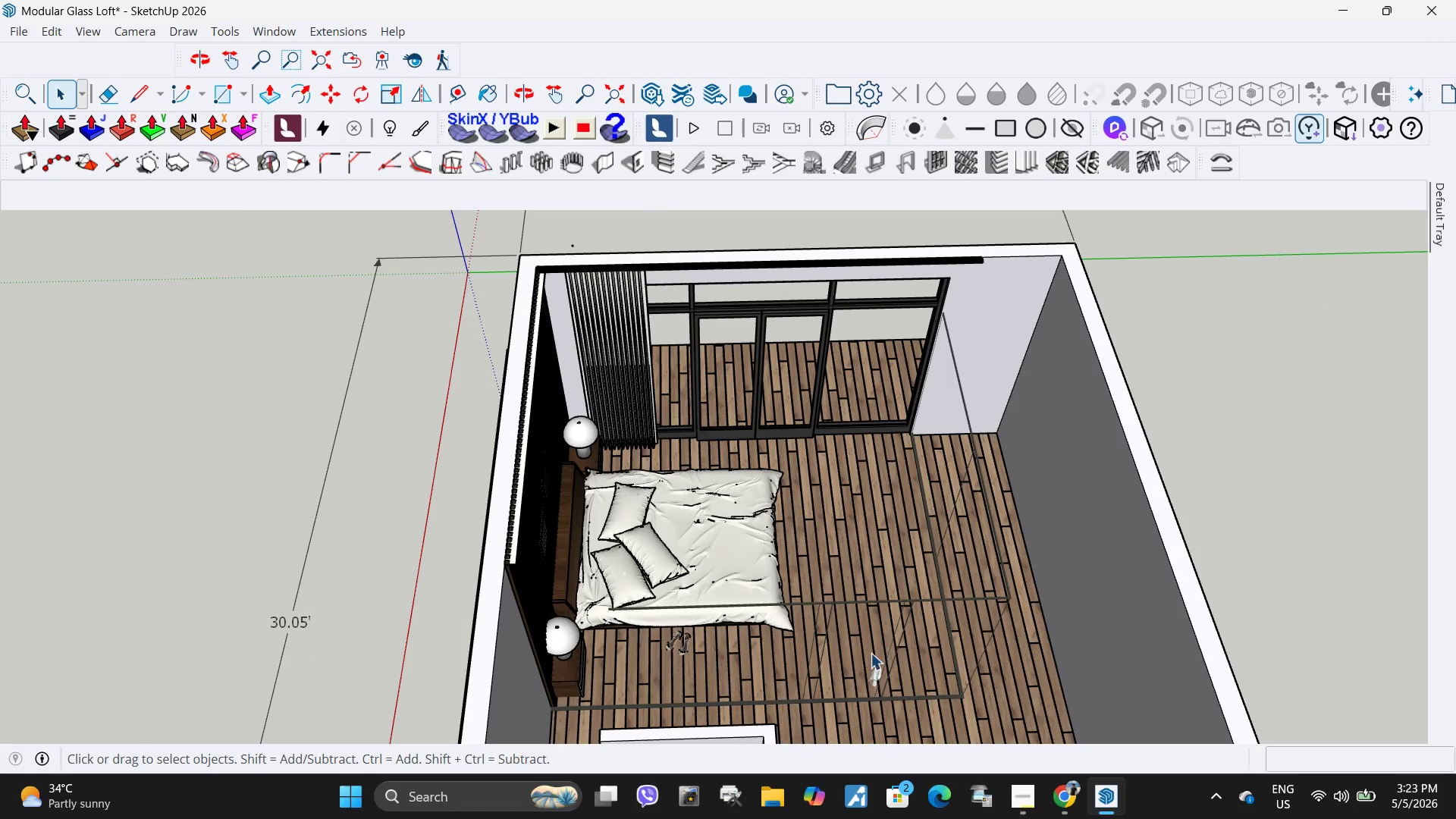 
scroll: coordinate [645, 593], scroll_direction: up, amount: 9.0
 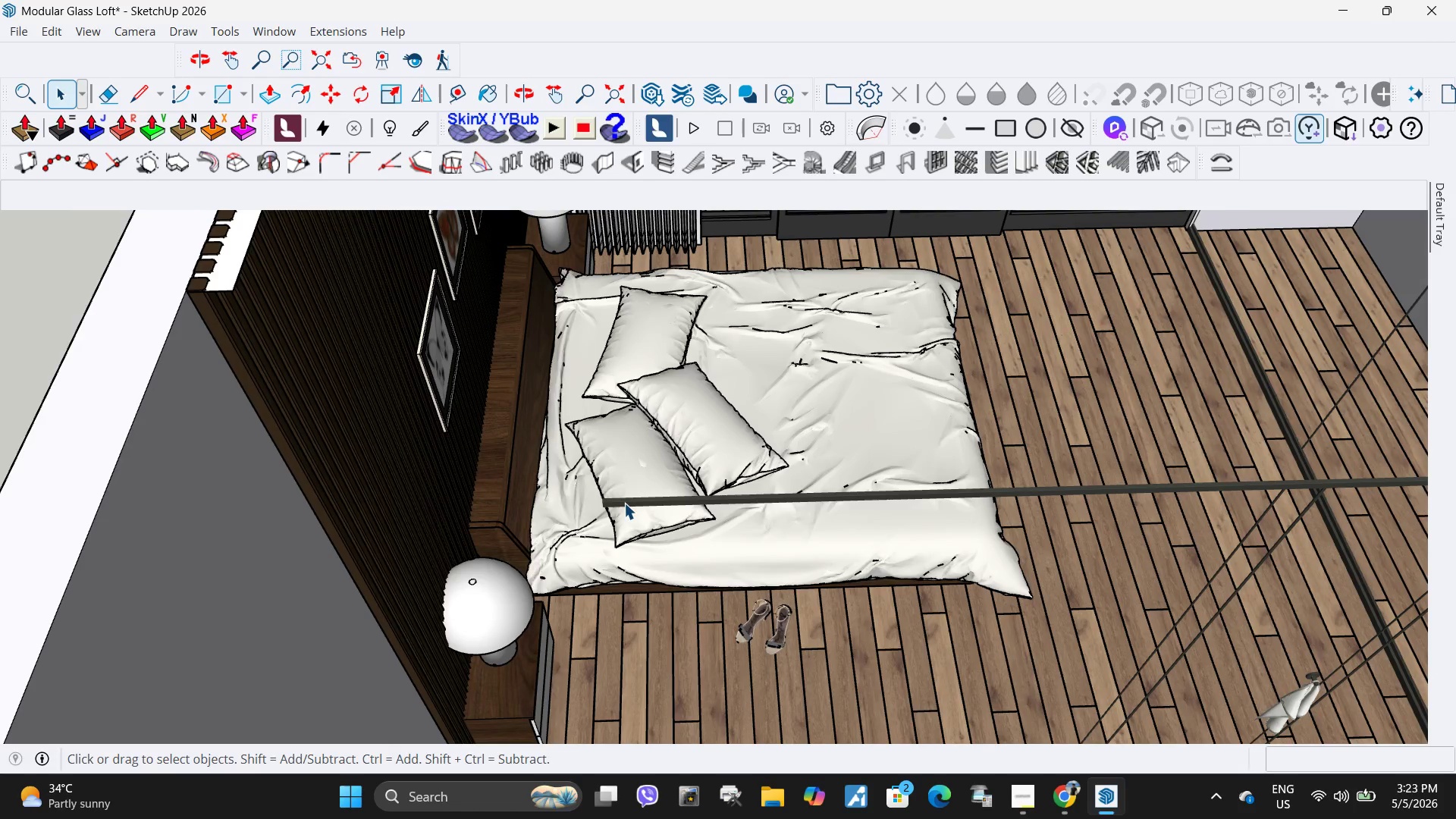 
double_click([624, 502])
 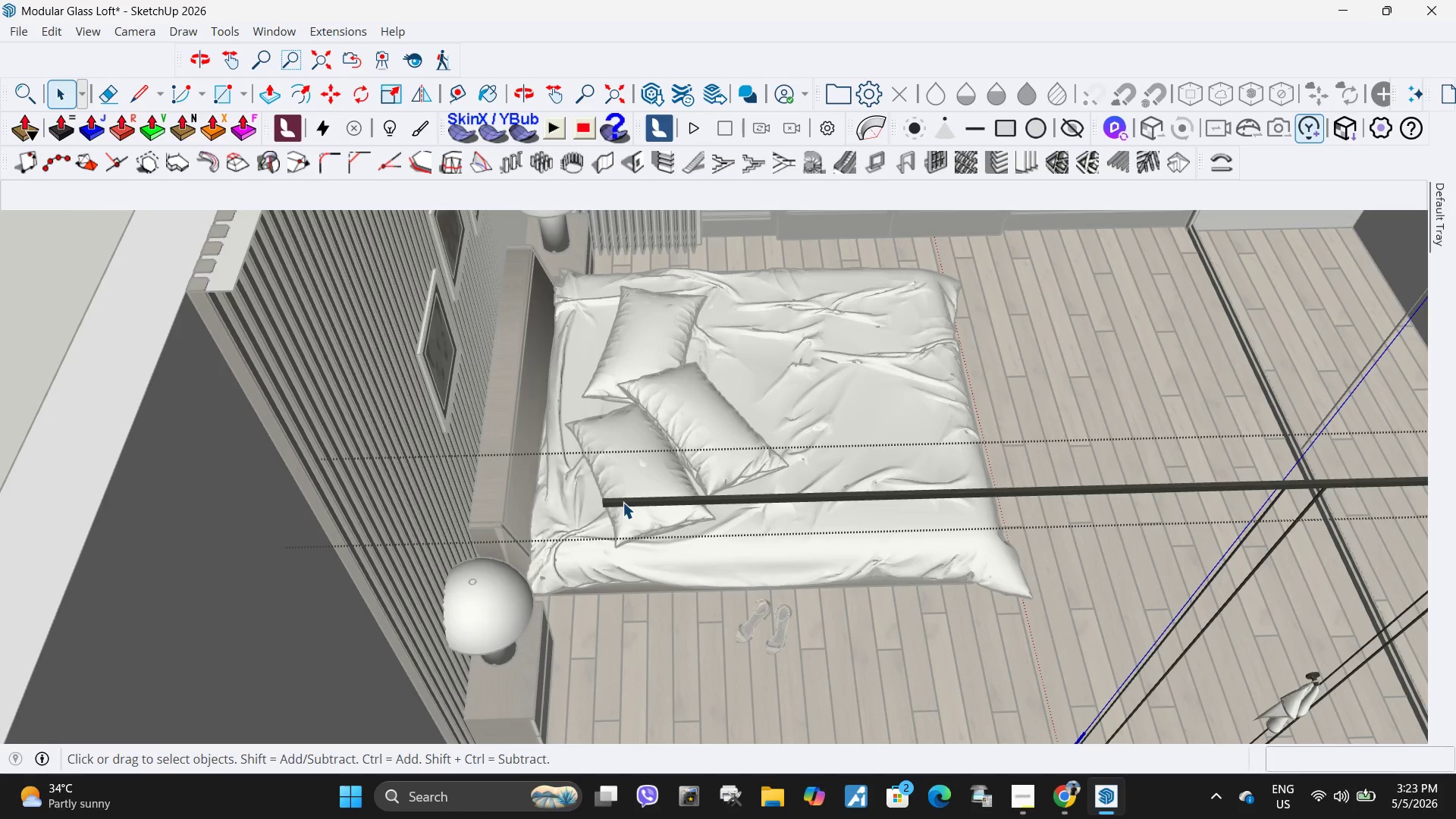 
triple_click([623, 502])
 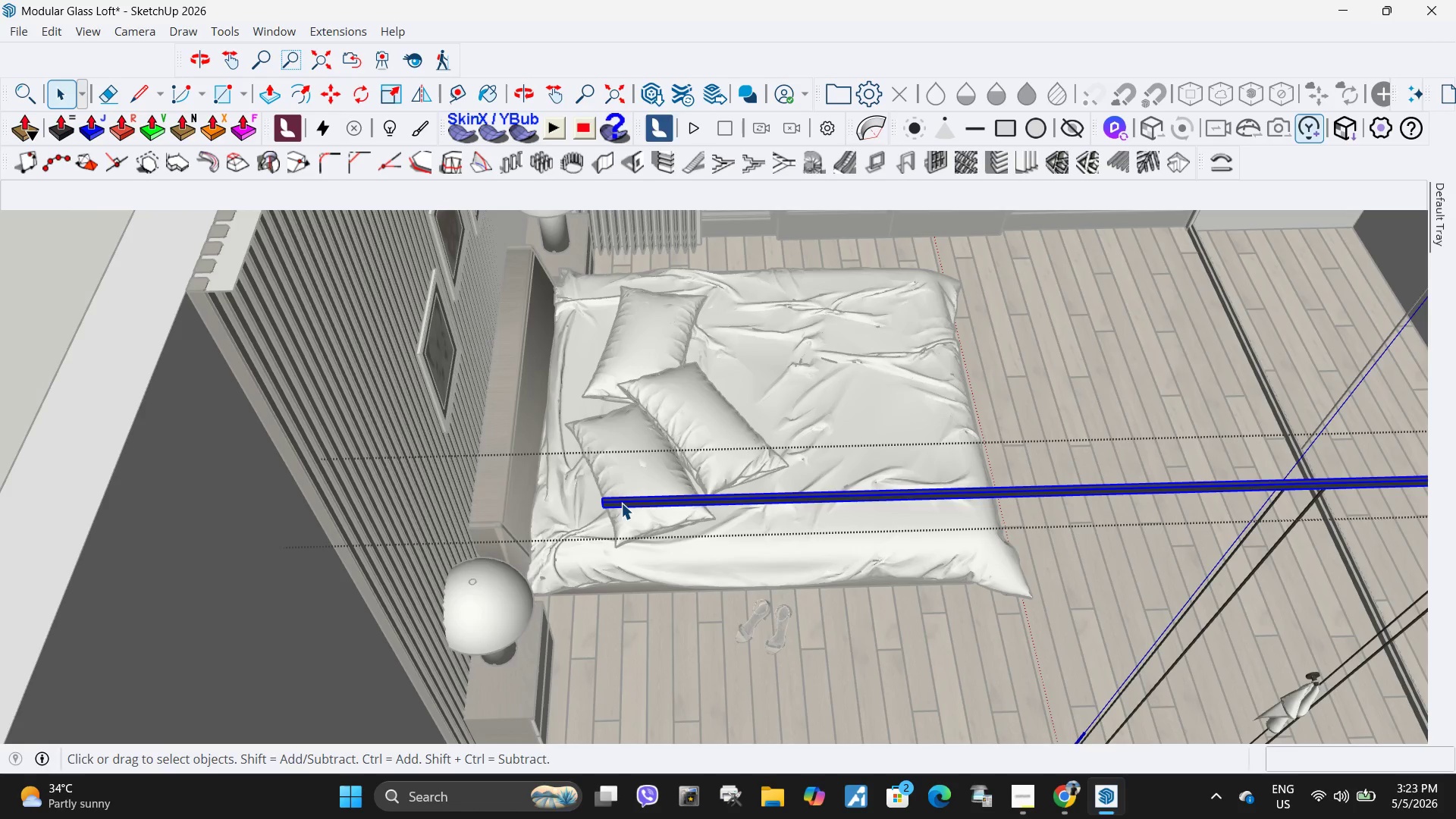 
double_click([621, 503])
 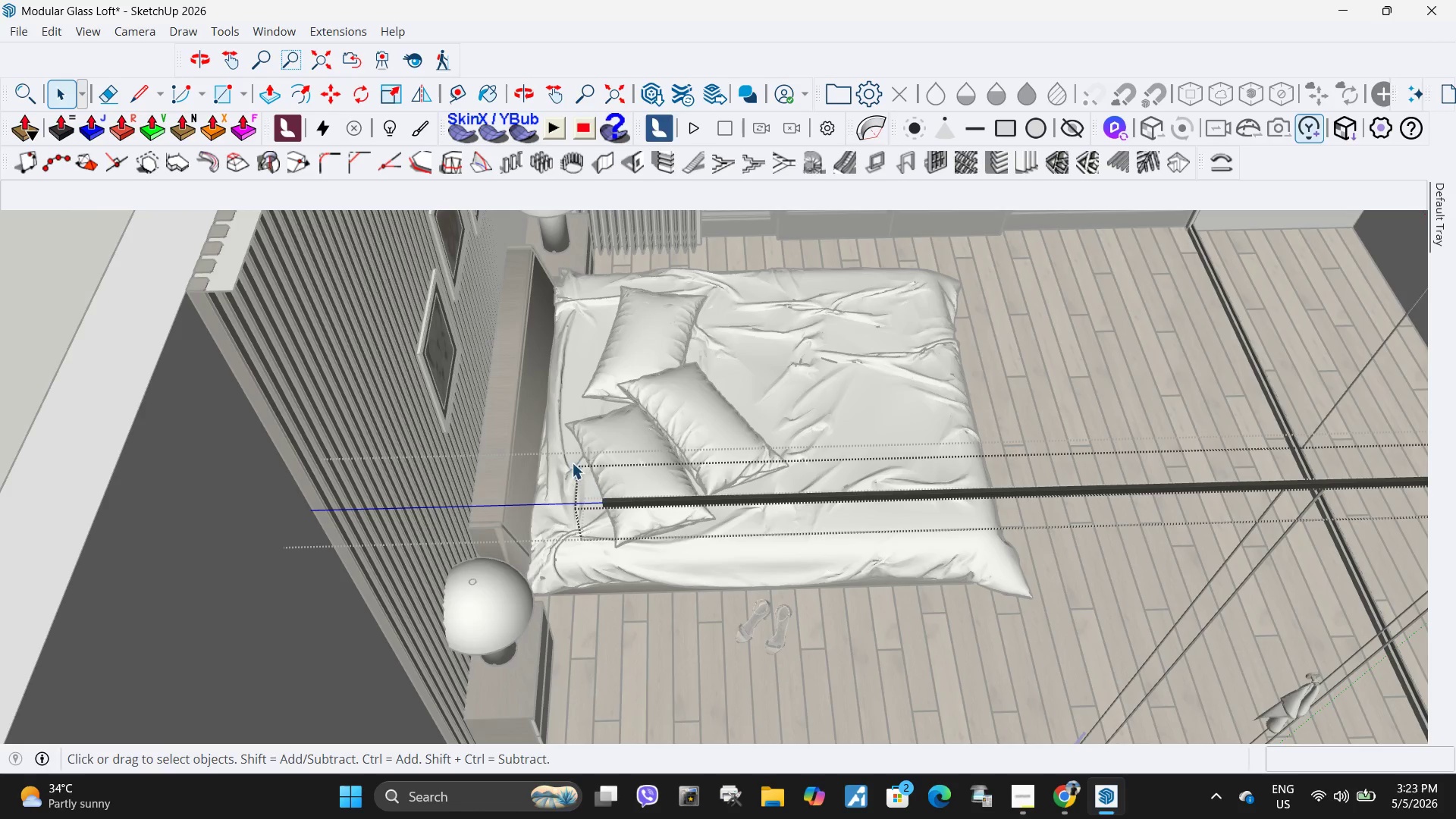 
left_click_drag(start_coordinate=[572, 463], to_coordinate=[677, 582])
 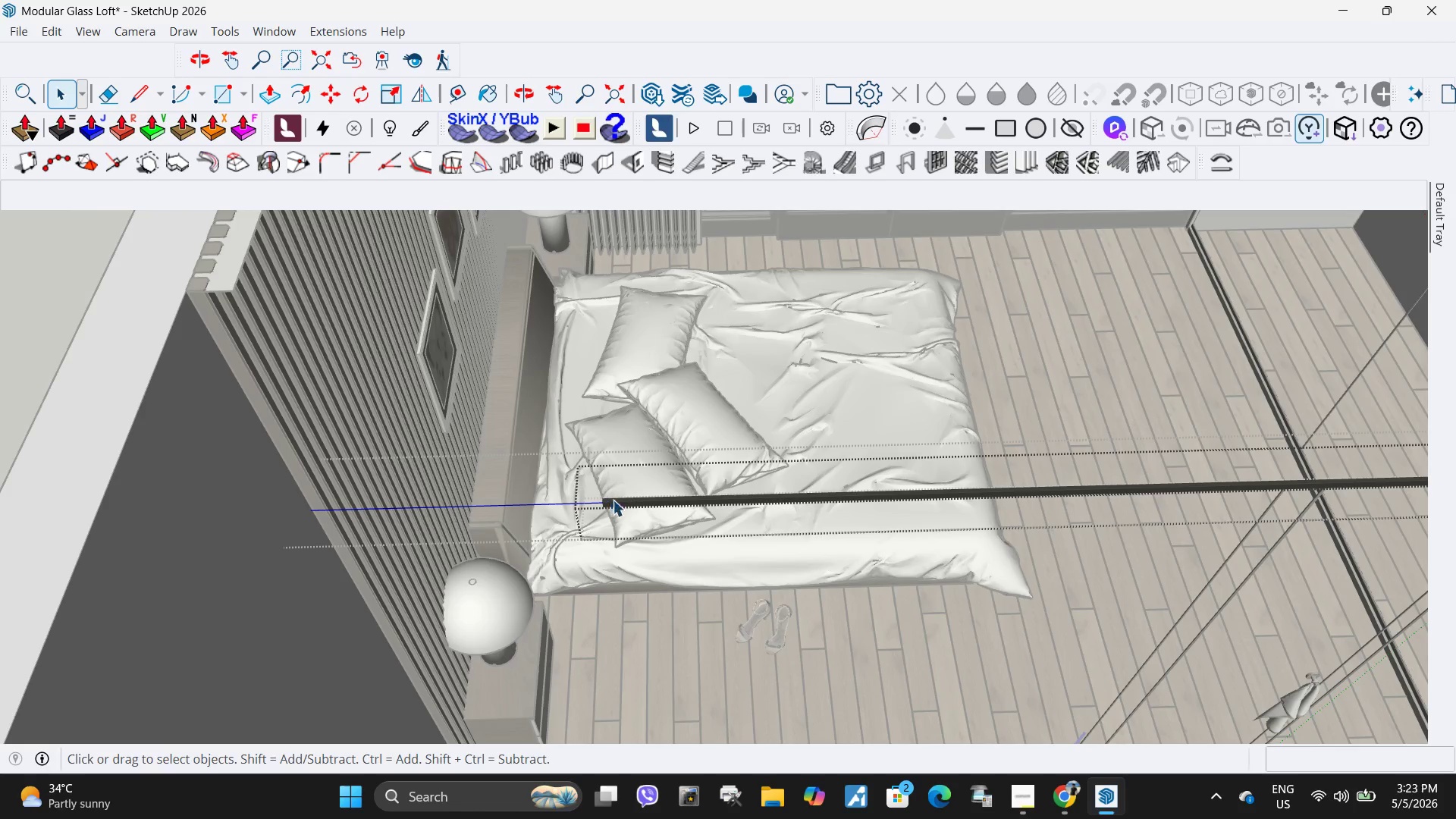 
key(Escape)
 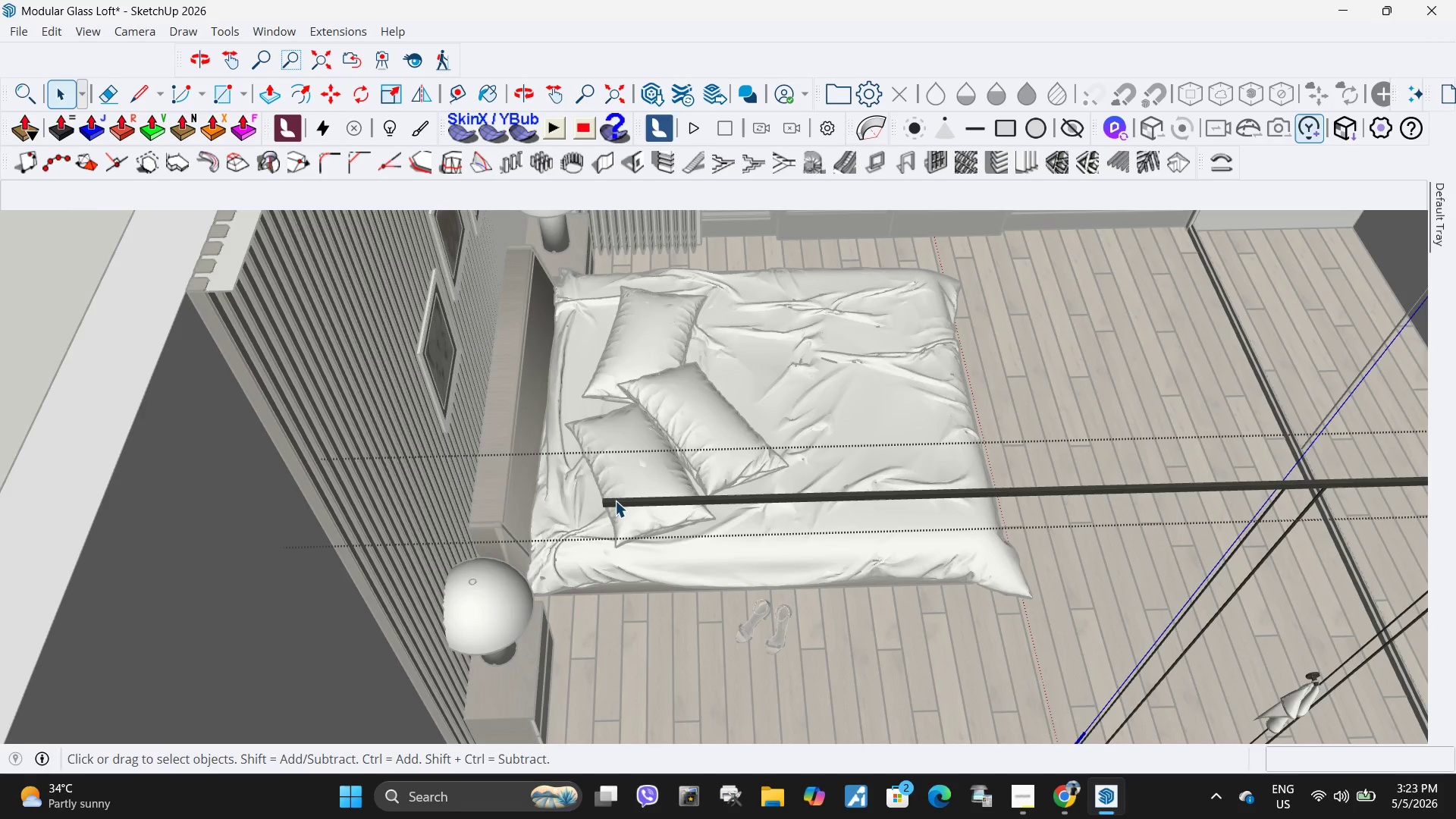 
left_click([615, 500])
 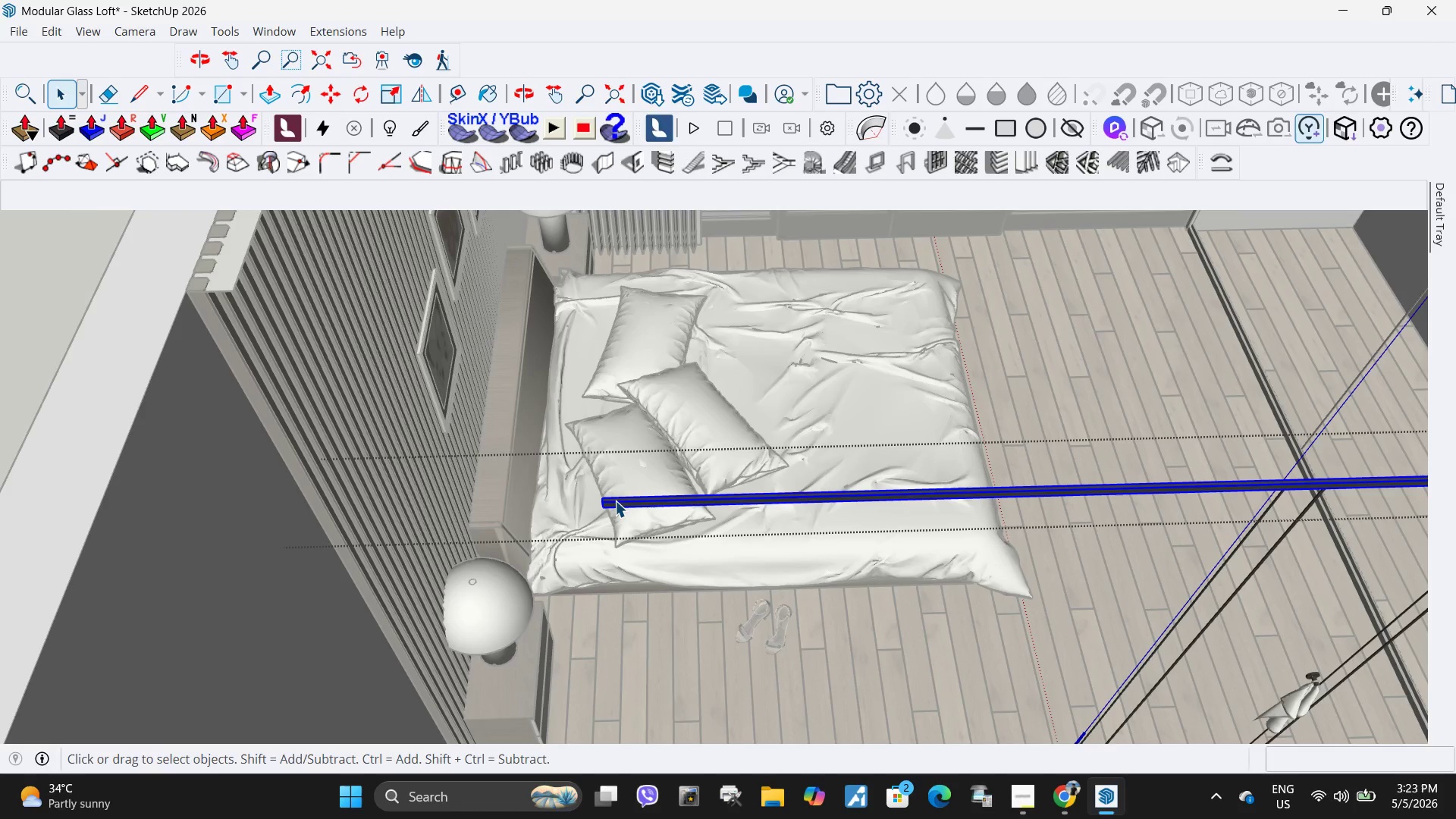 
right_click([615, 500])
 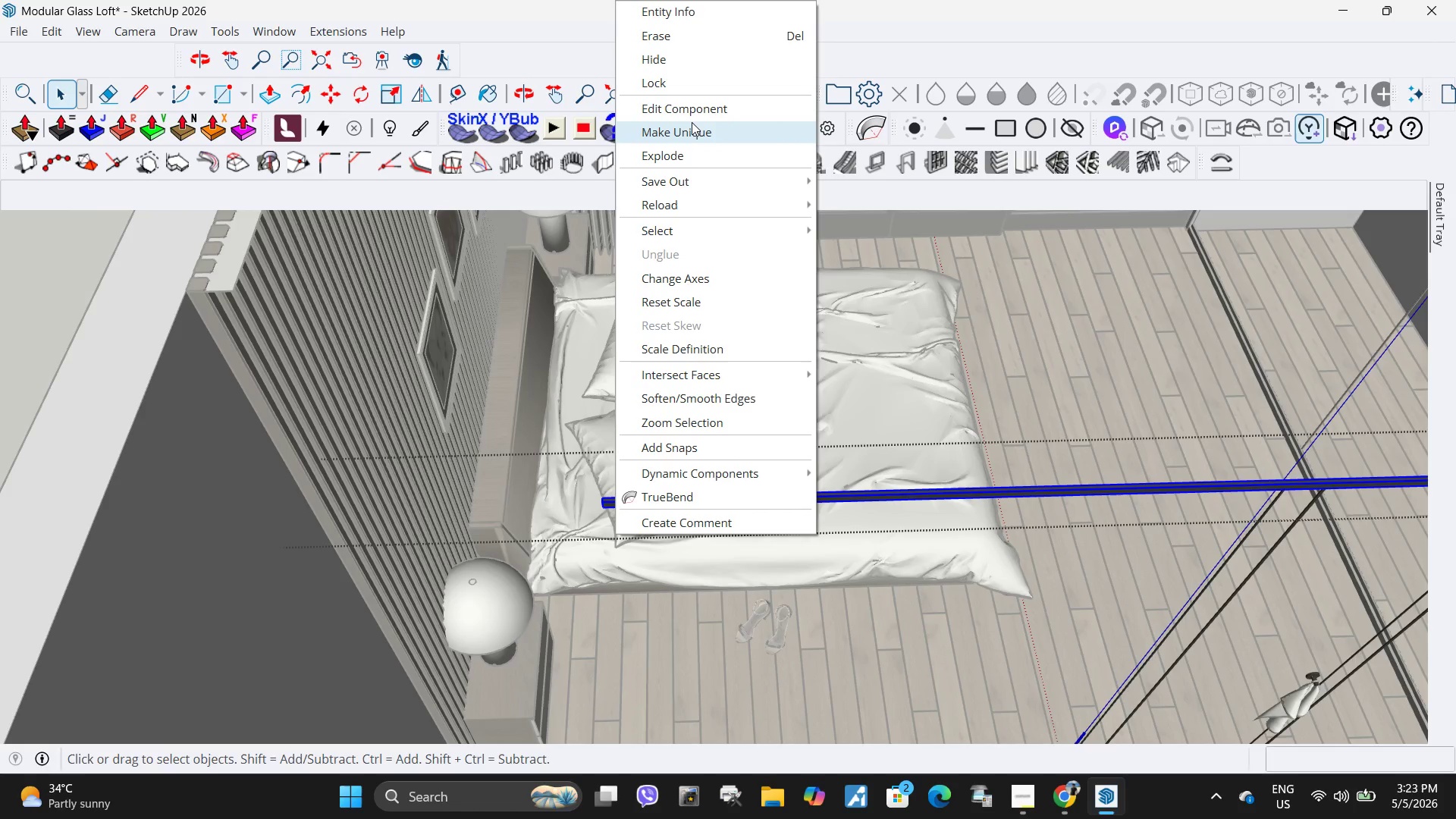 
left_click([690, 133])
 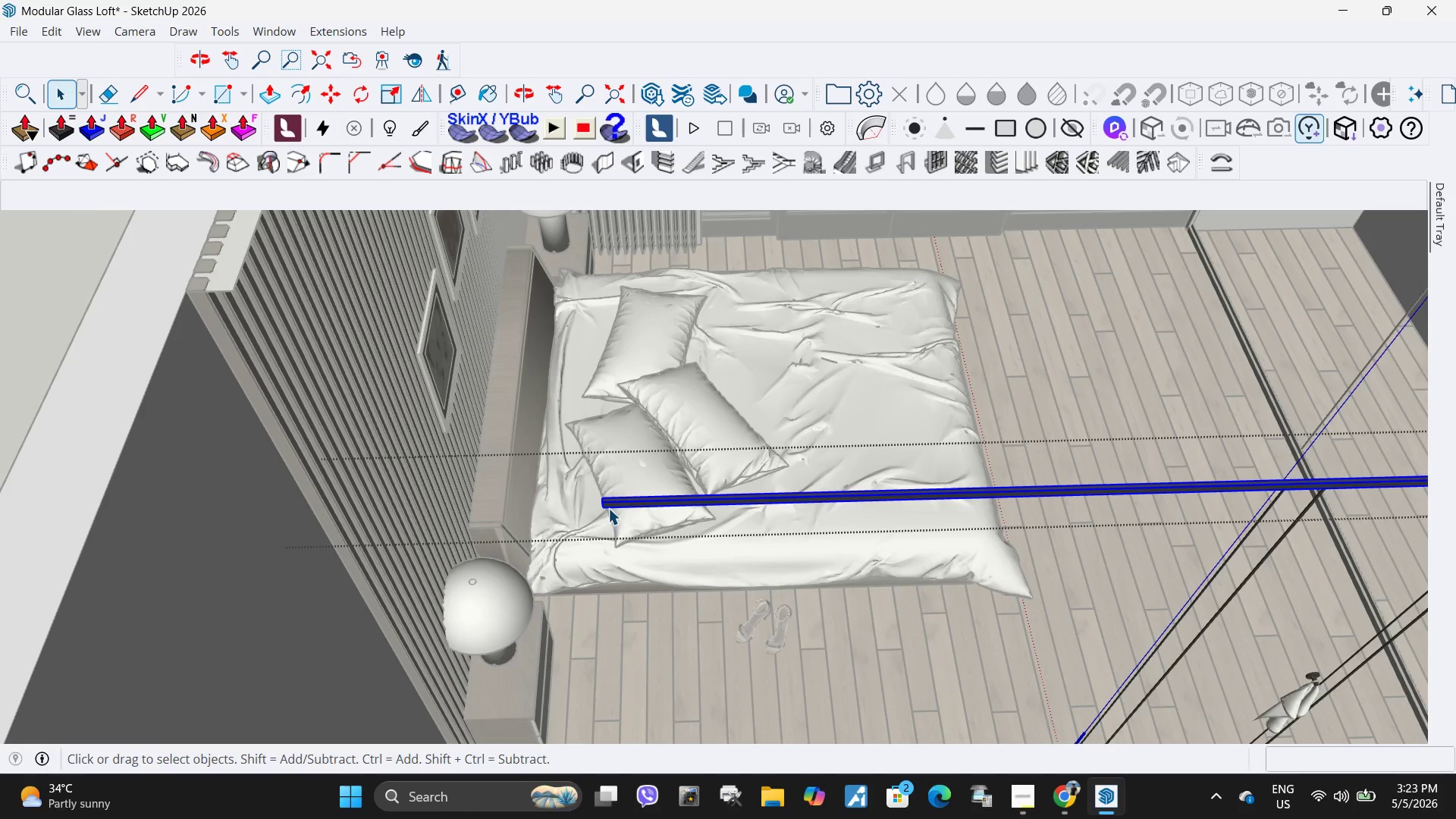 
double_click([610, 507])
 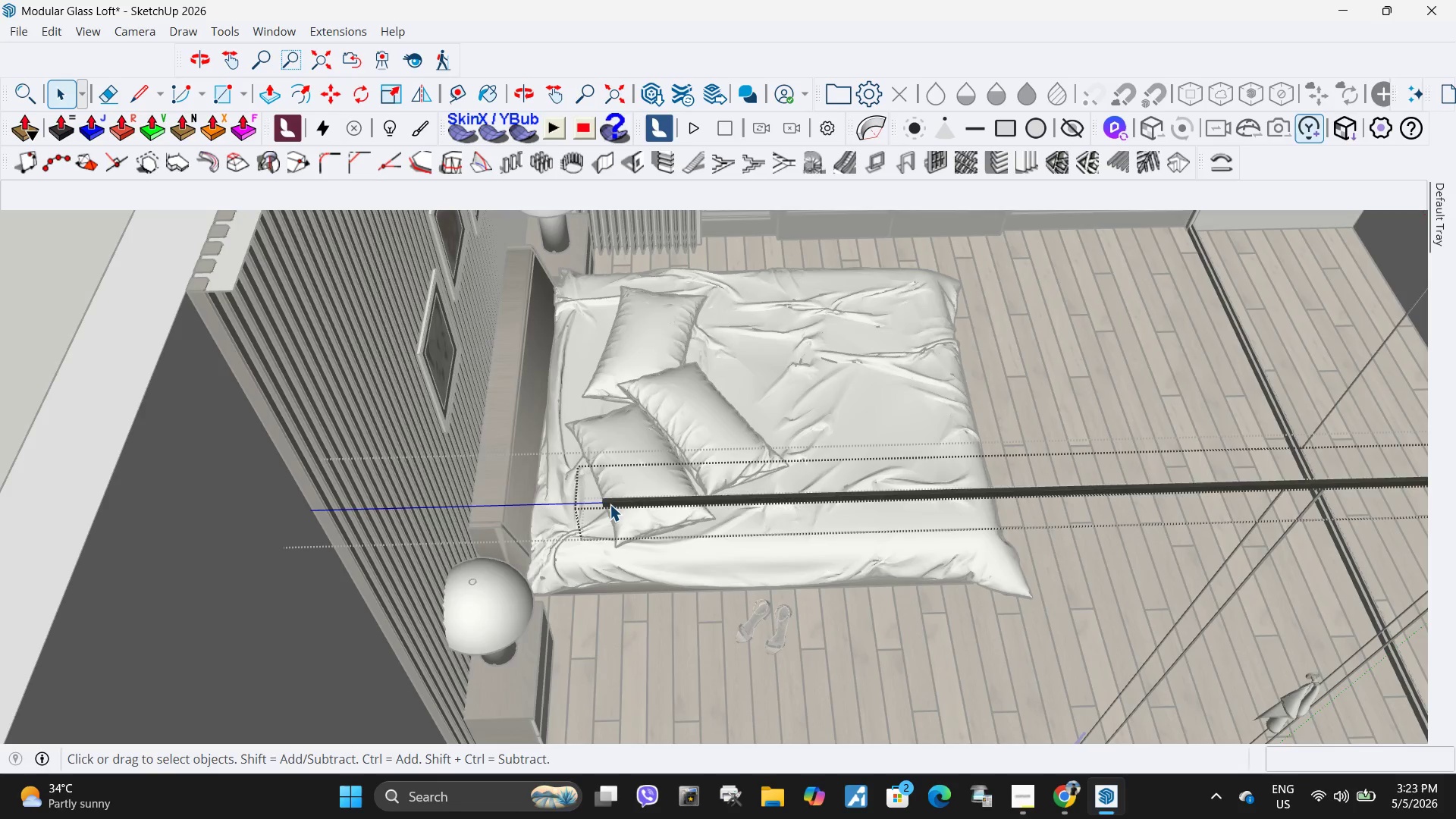 
triple_click([610, 504])
 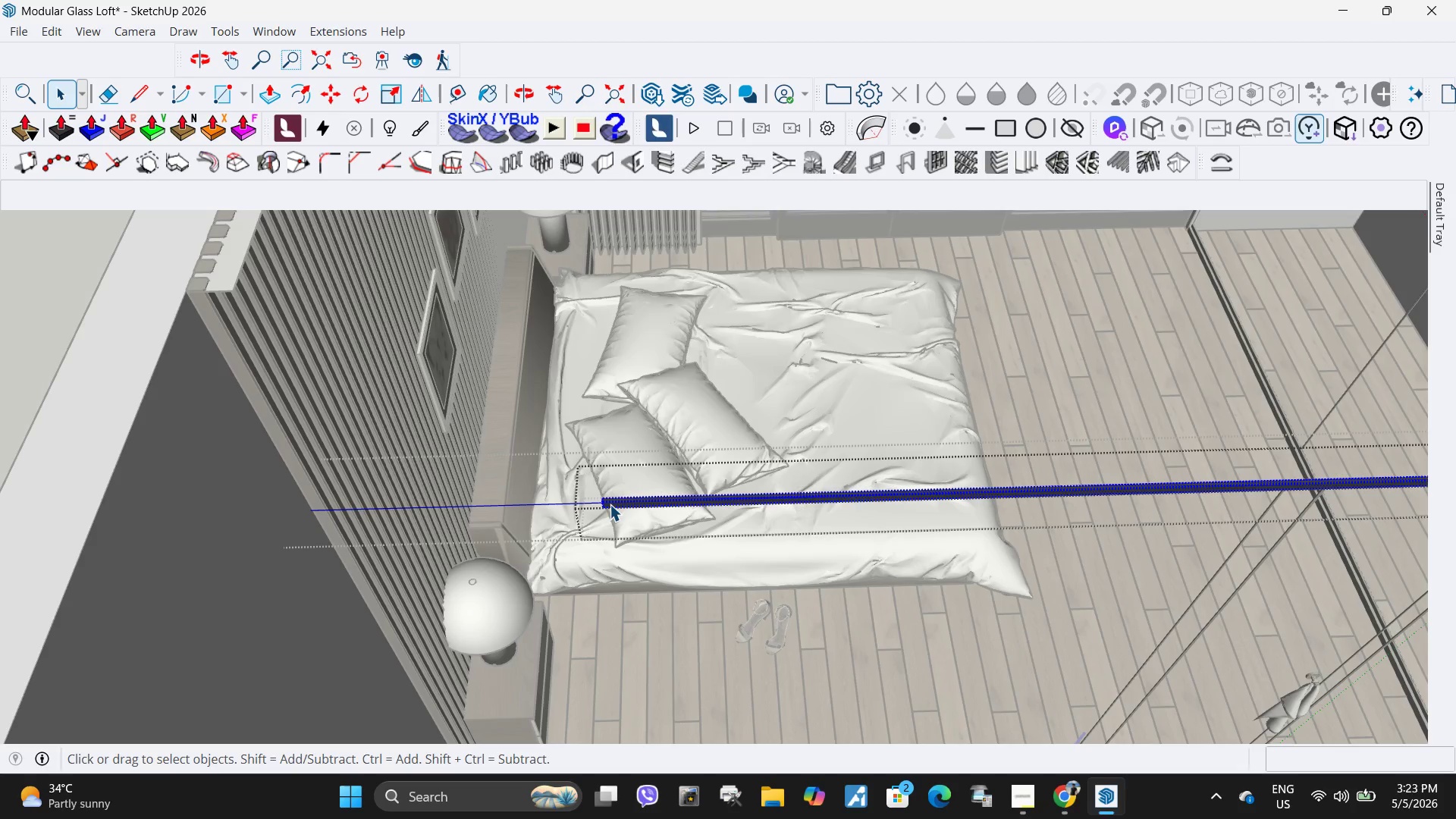 
right_click([610, 504])
 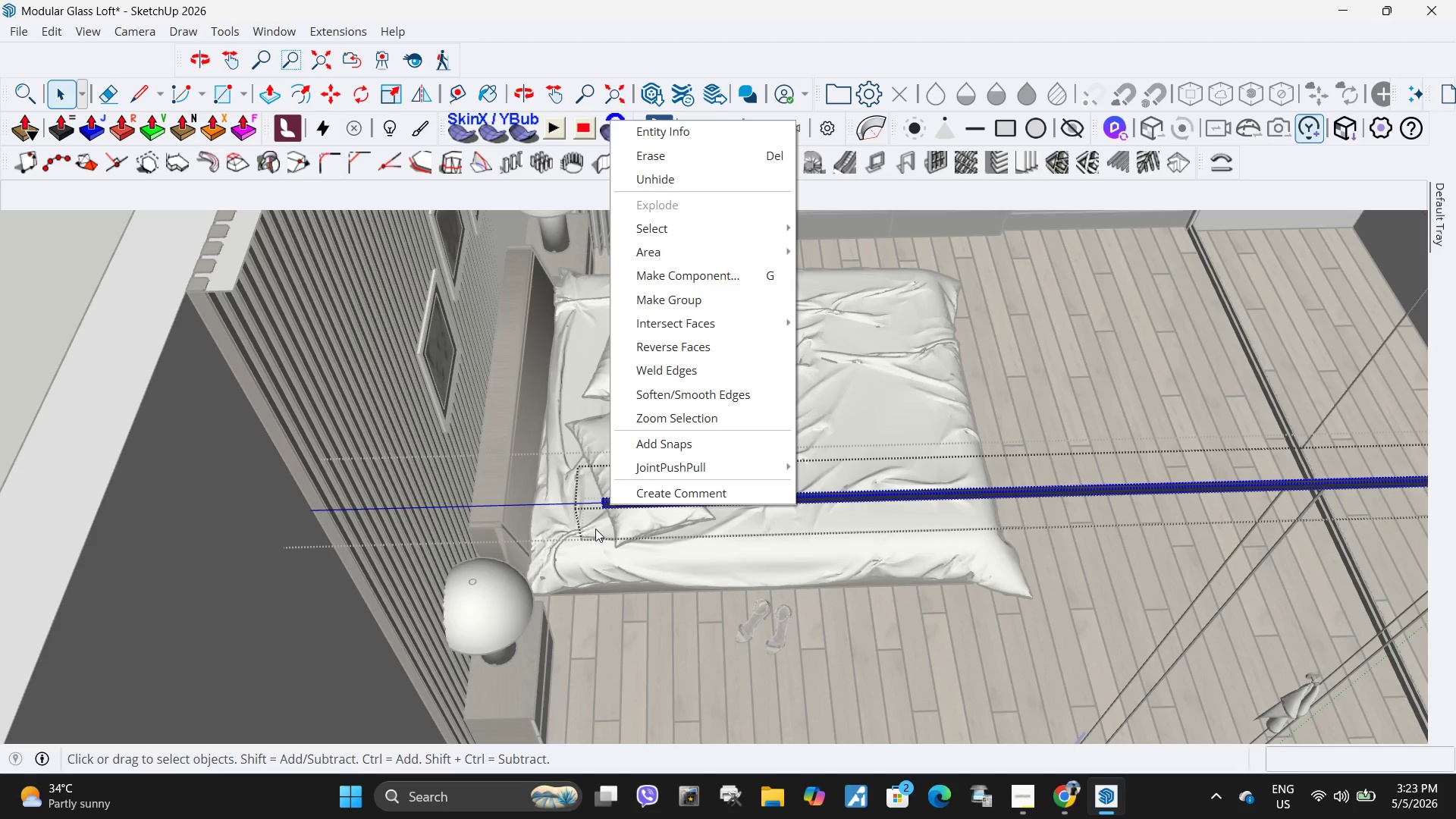 
left_click([593, 481])
 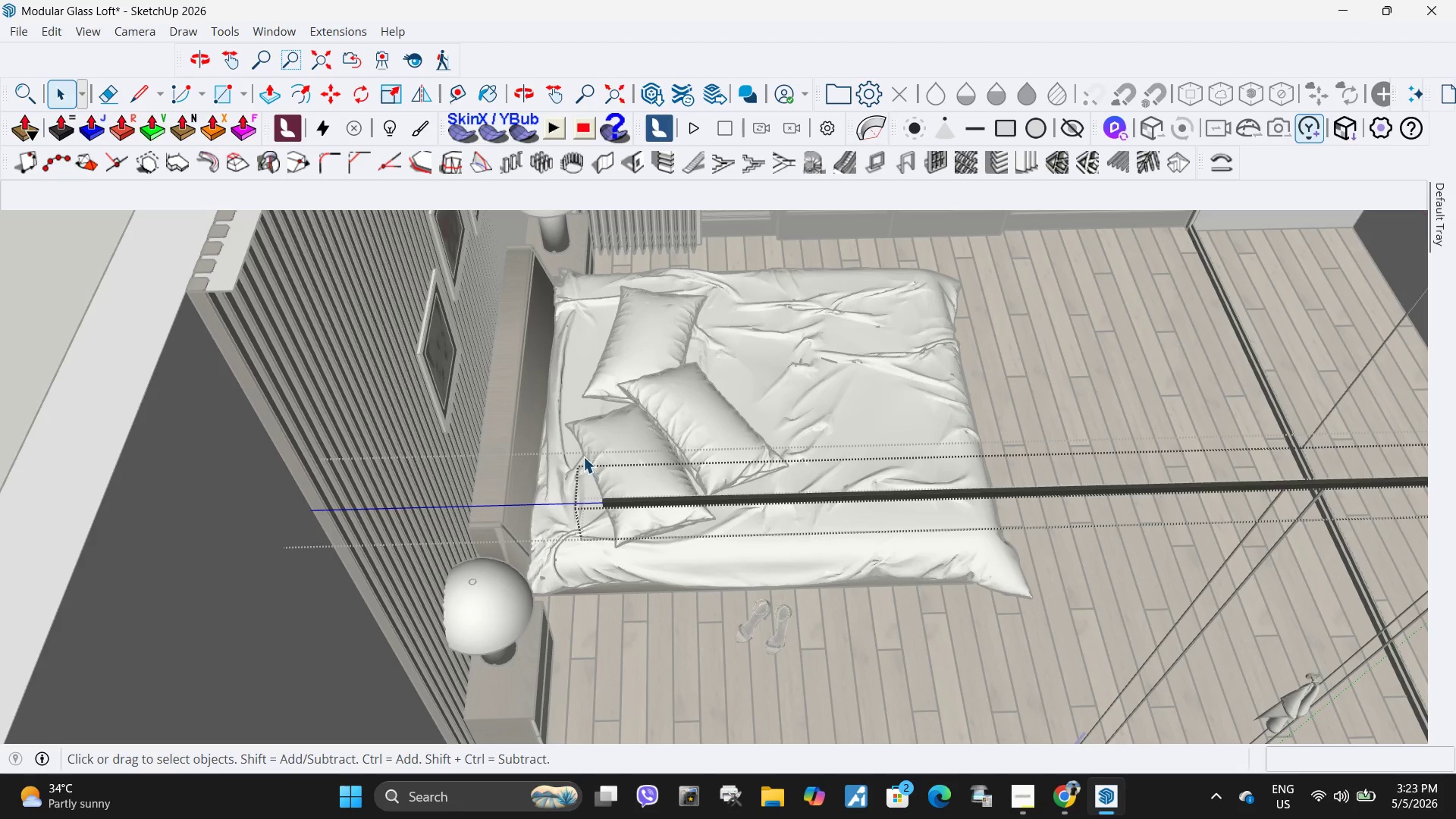 
scroll: coordinate [601, 529], scroll_direction: up, amount: 5.0
 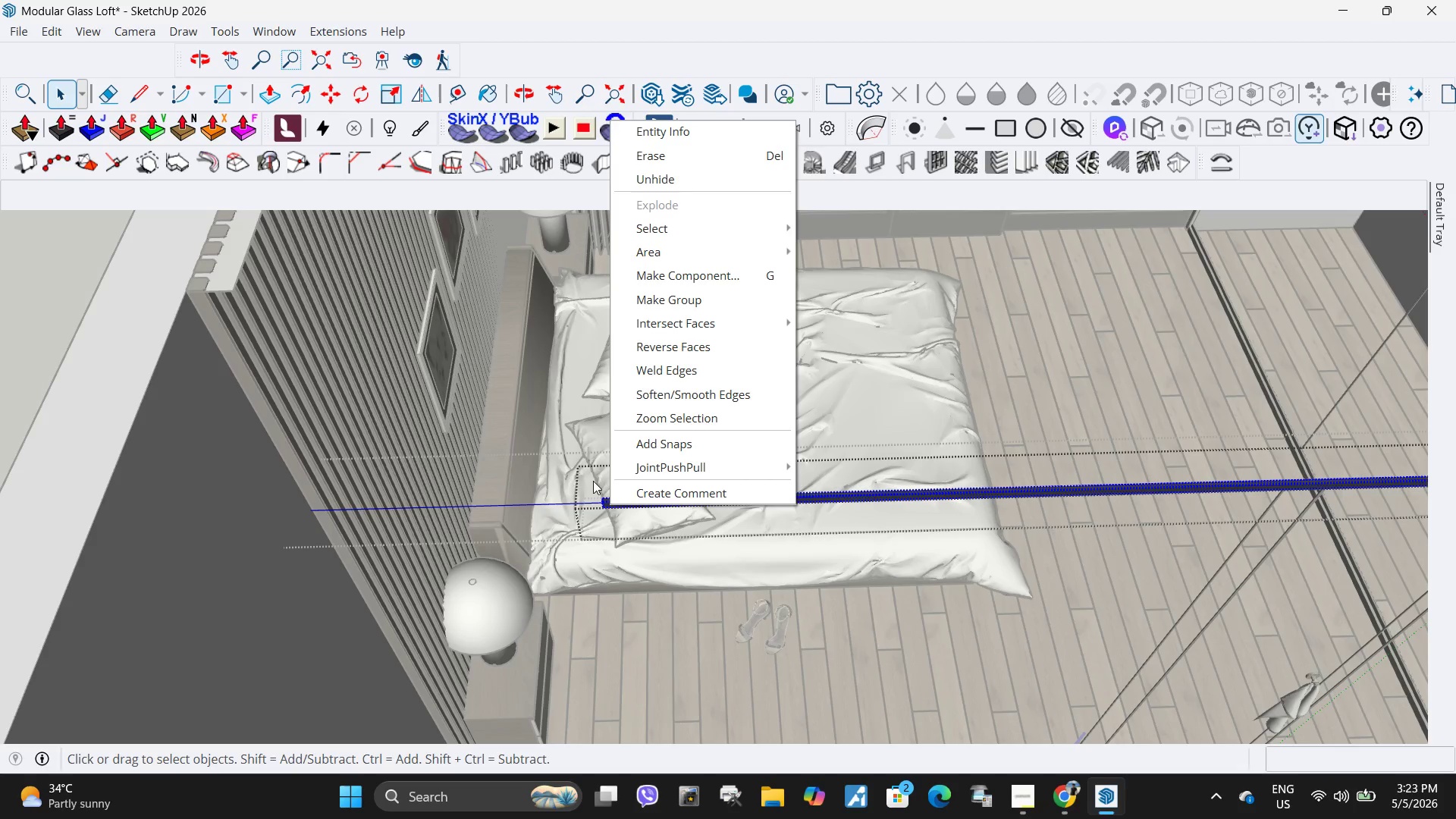 
left_click_drag(start_coordinate=[583, 457], to_coordinate=[662, 598])
 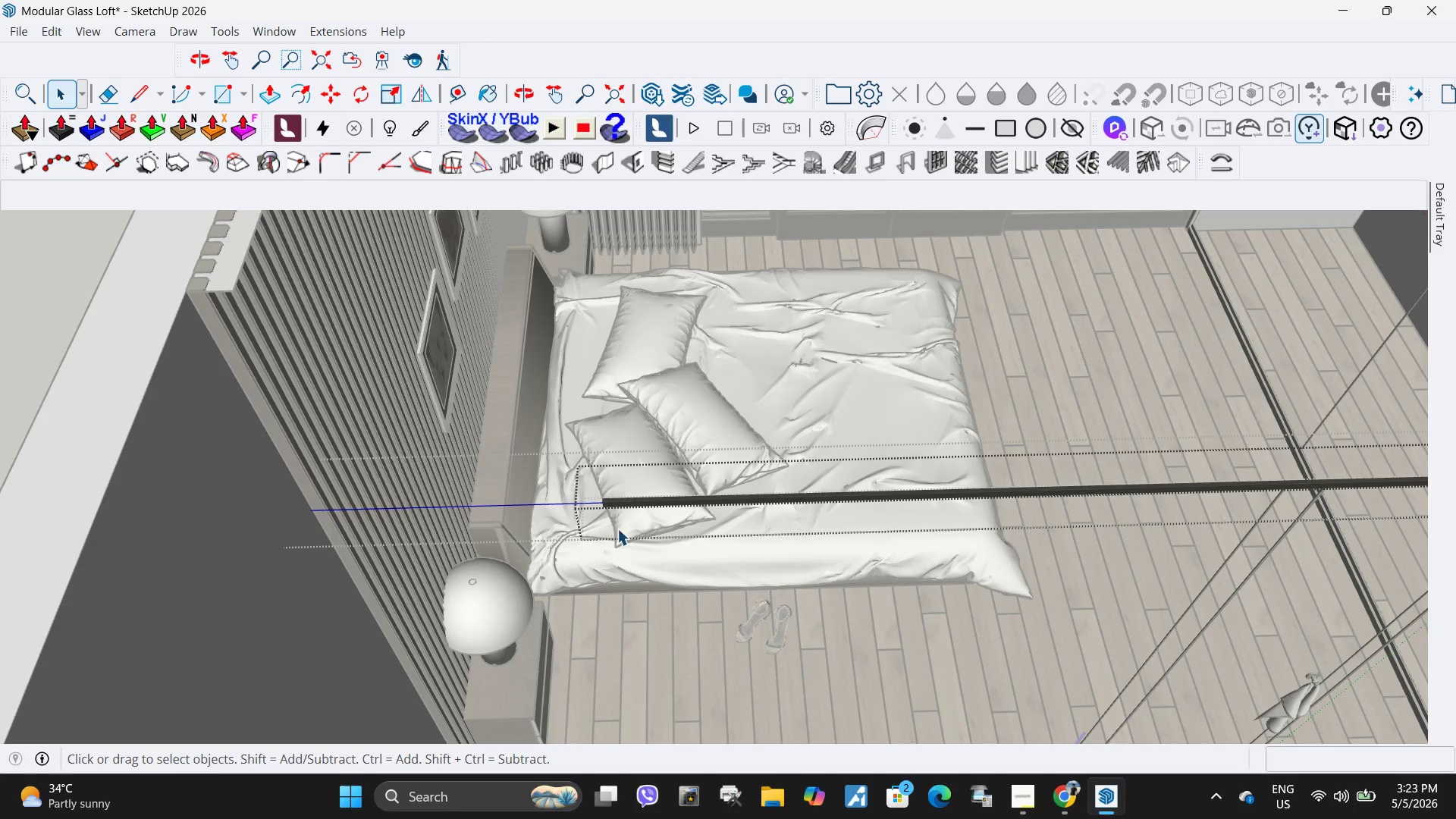 
left_click_drag(start_coordinate=[558, 413], to_coordinate=[667, 556])
 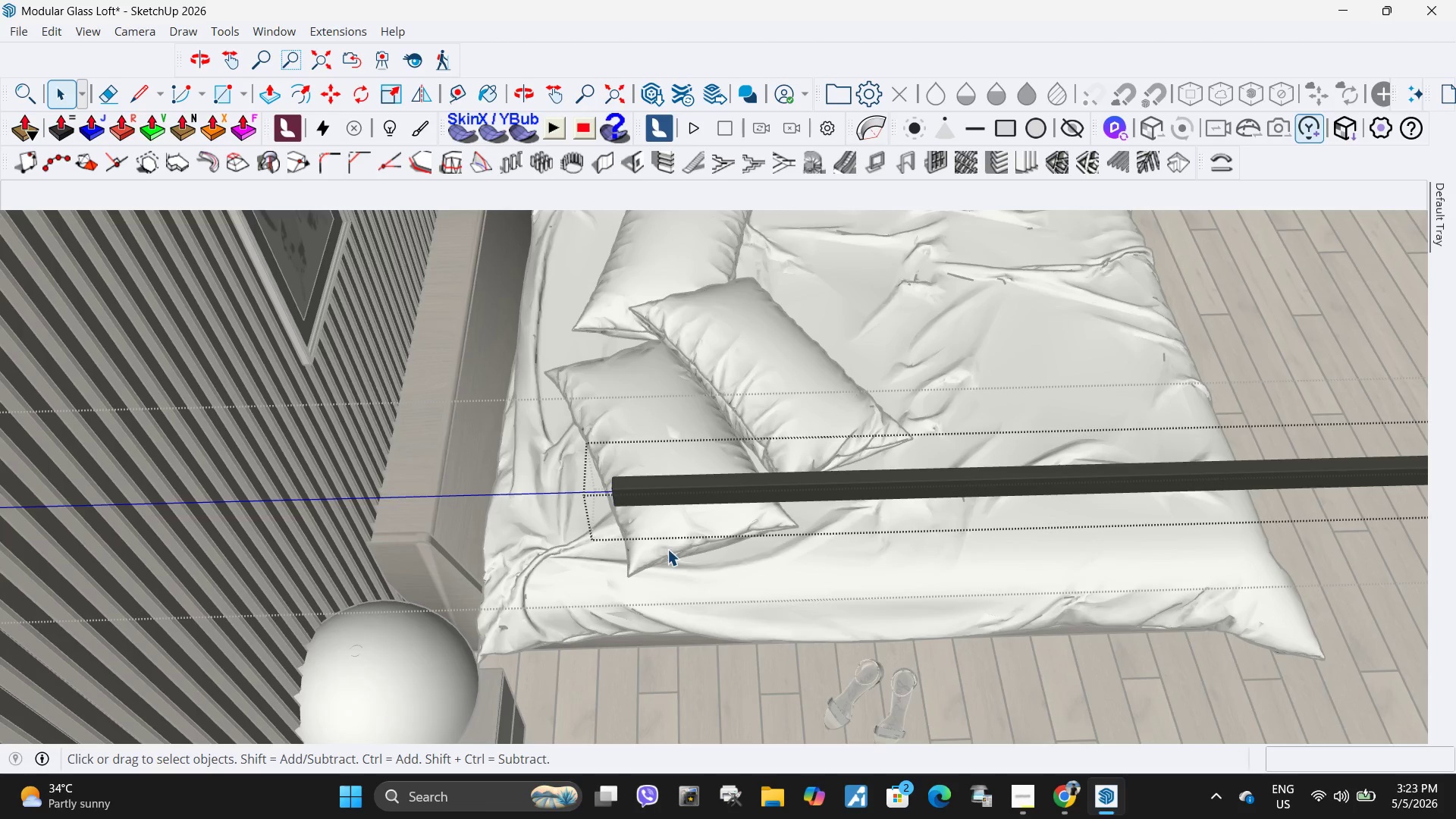 
scroll: coordinate [584, 494], scroll_direction: up, amount: 8.0
 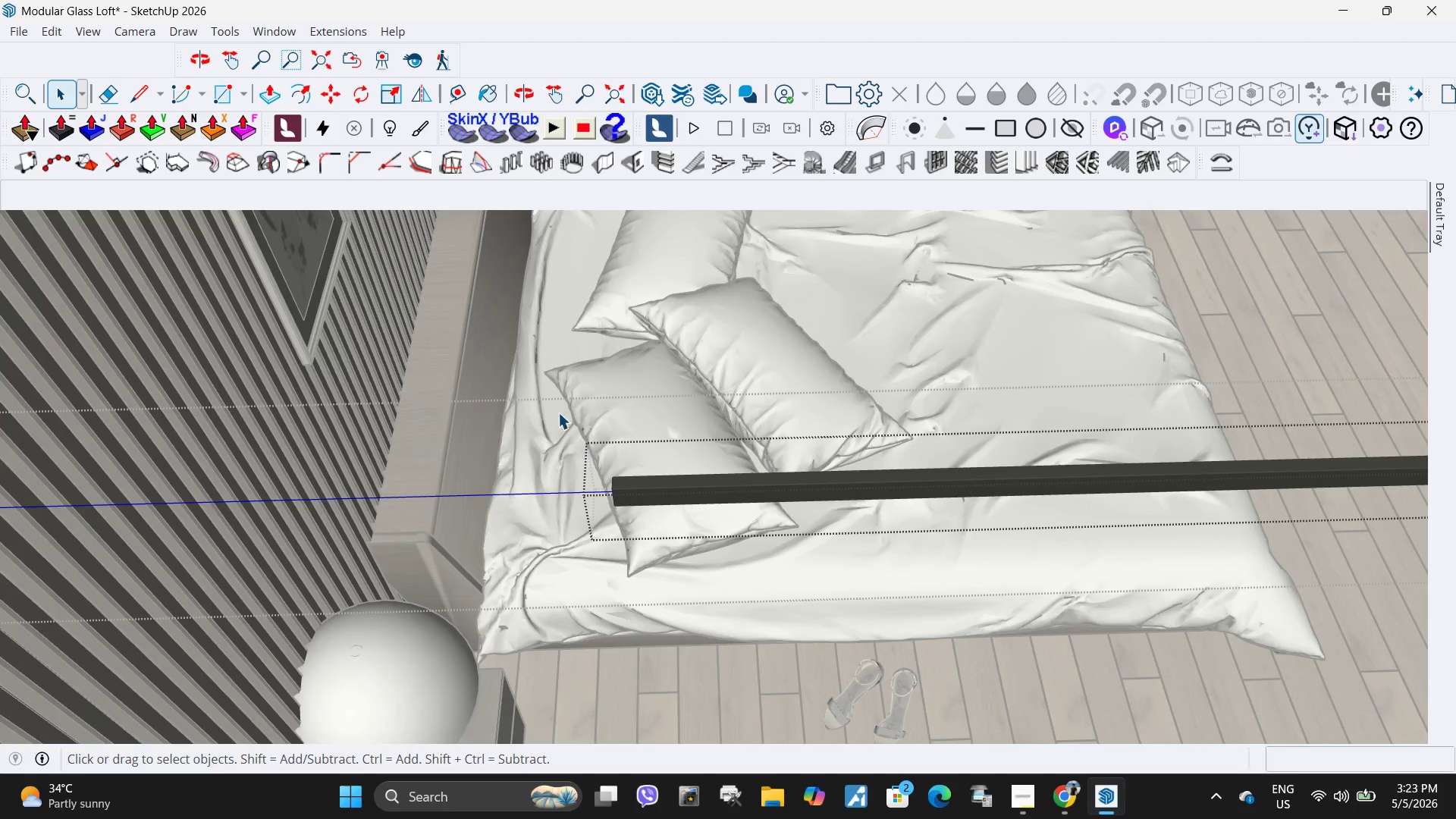 
key(M)
 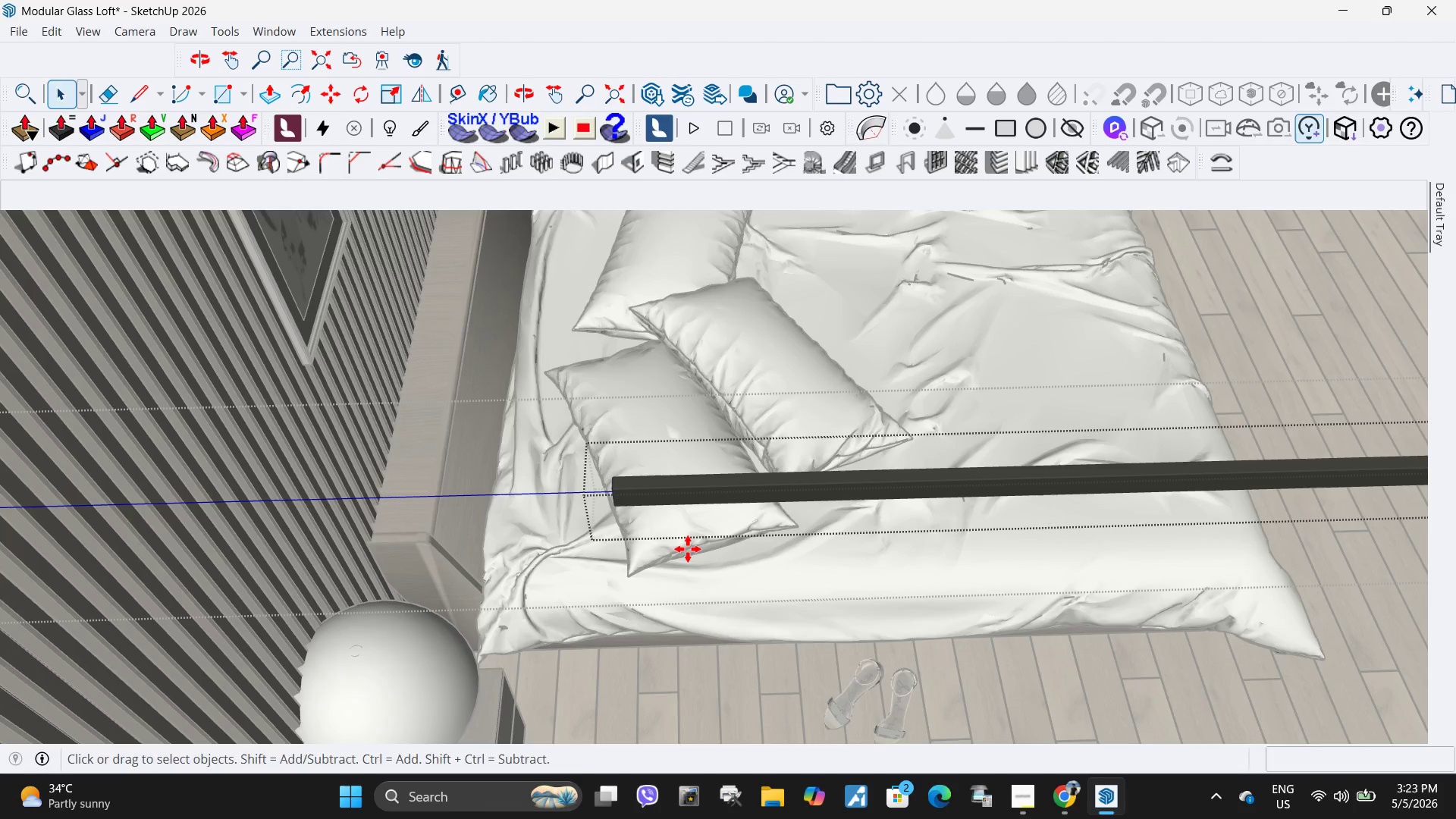 
left_click_drag(start_coordinate=[688, 549], to_coordinate=[683, 549])
 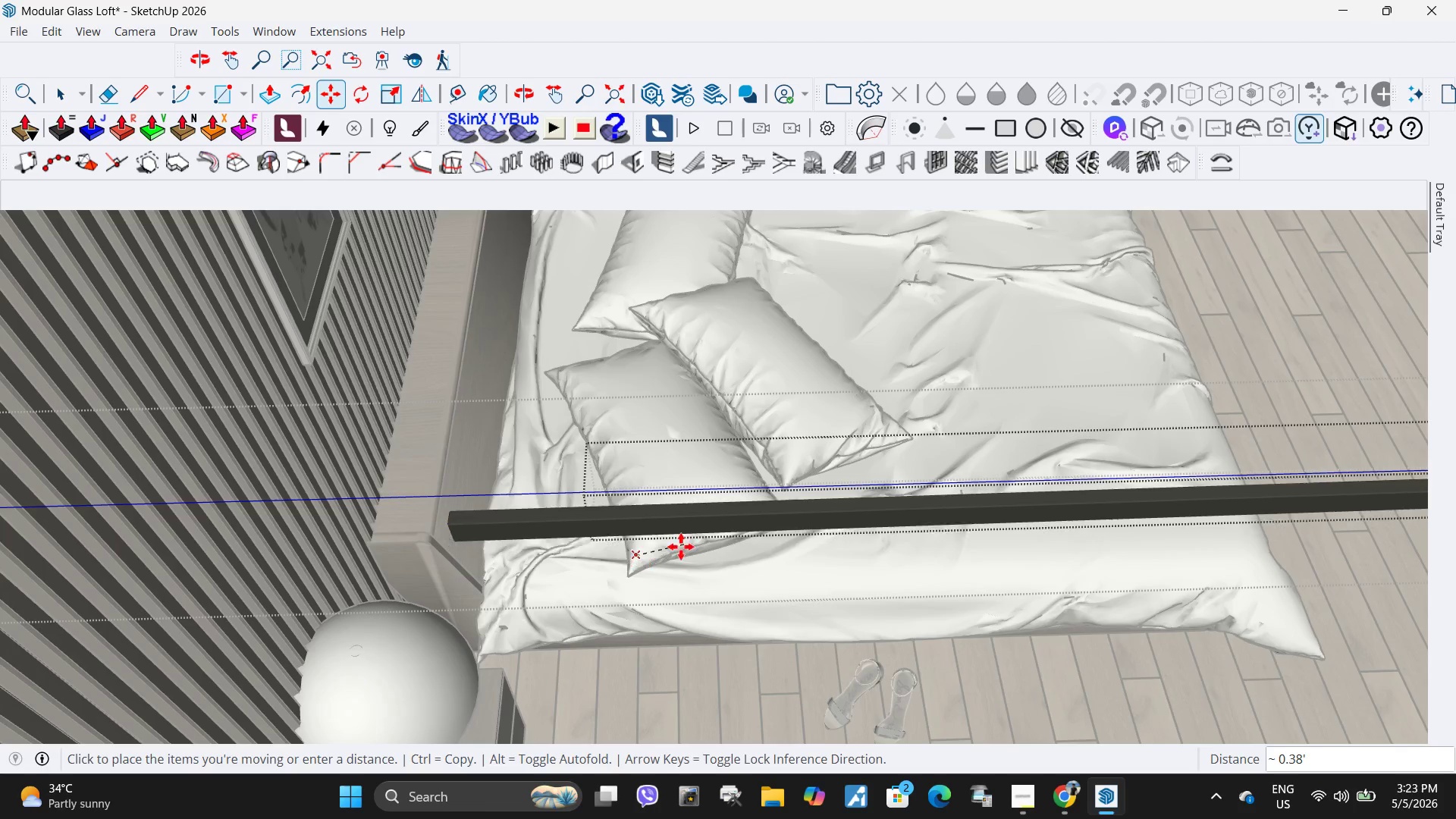 
key(Escape)
 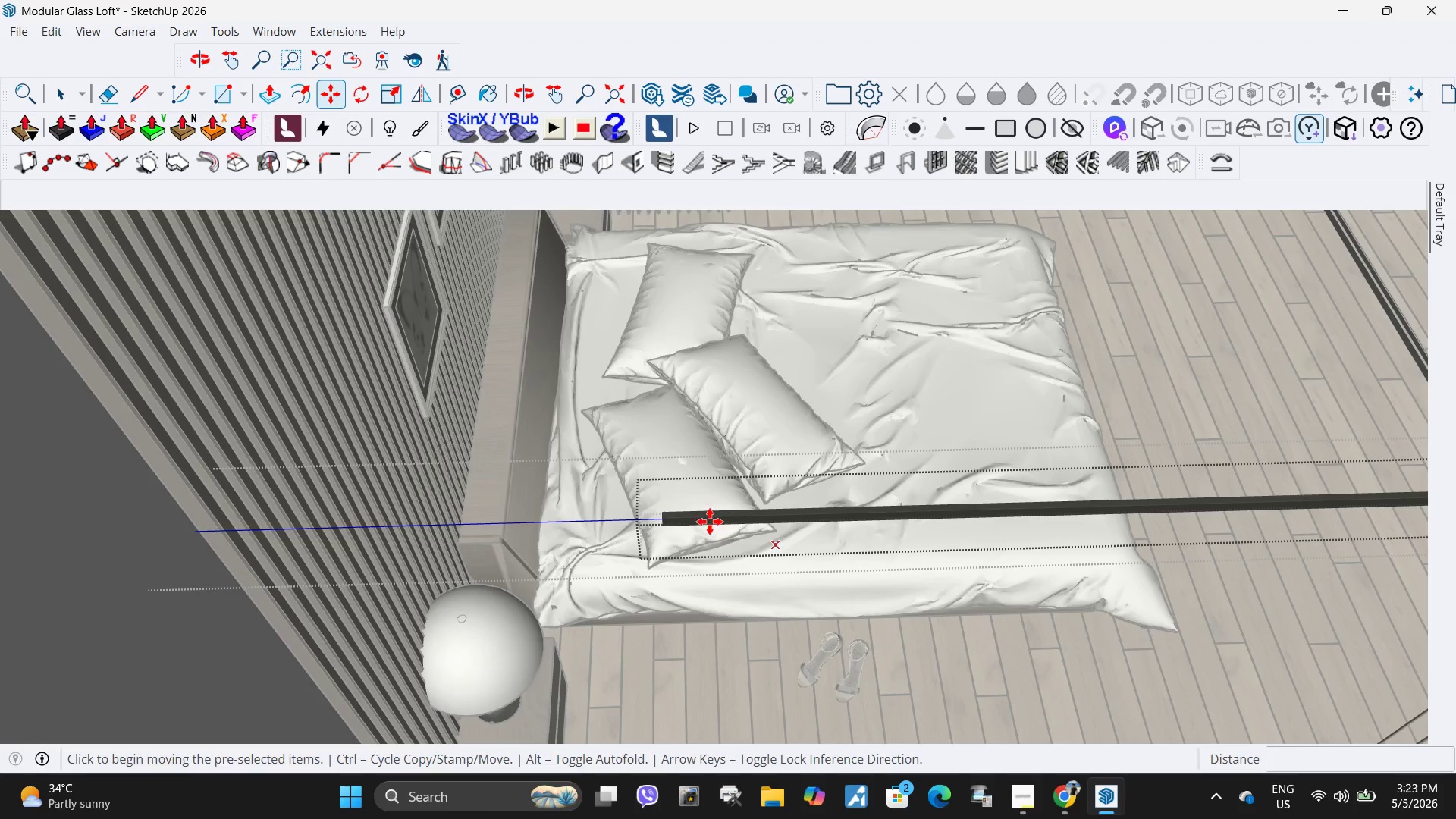 
scroll: coordinate [728, 545], scroll_direction: down, amount: 4.0
 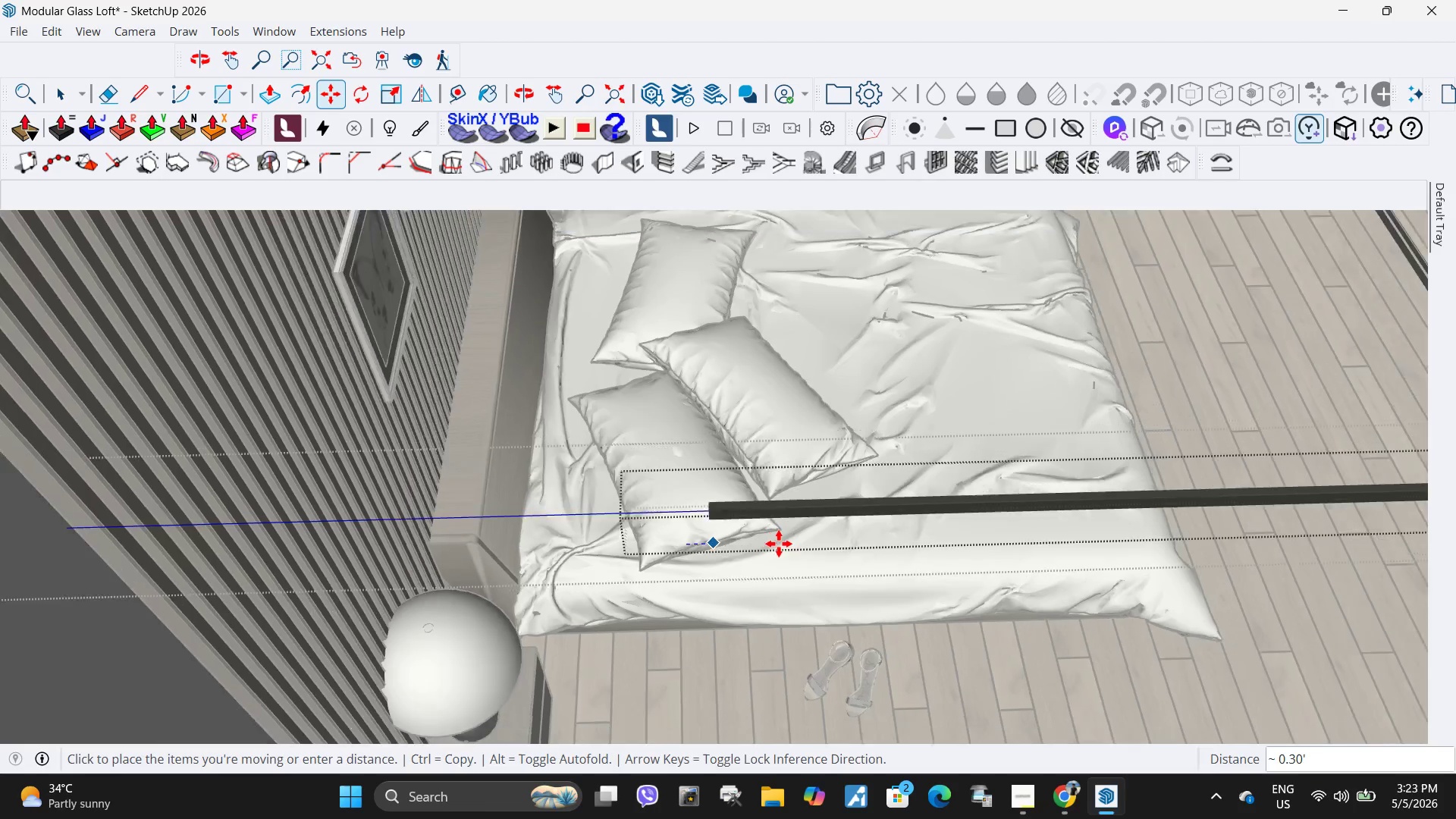 
scroll: coordinate [664, 510], scroll_direction: up, amount: 16.0
 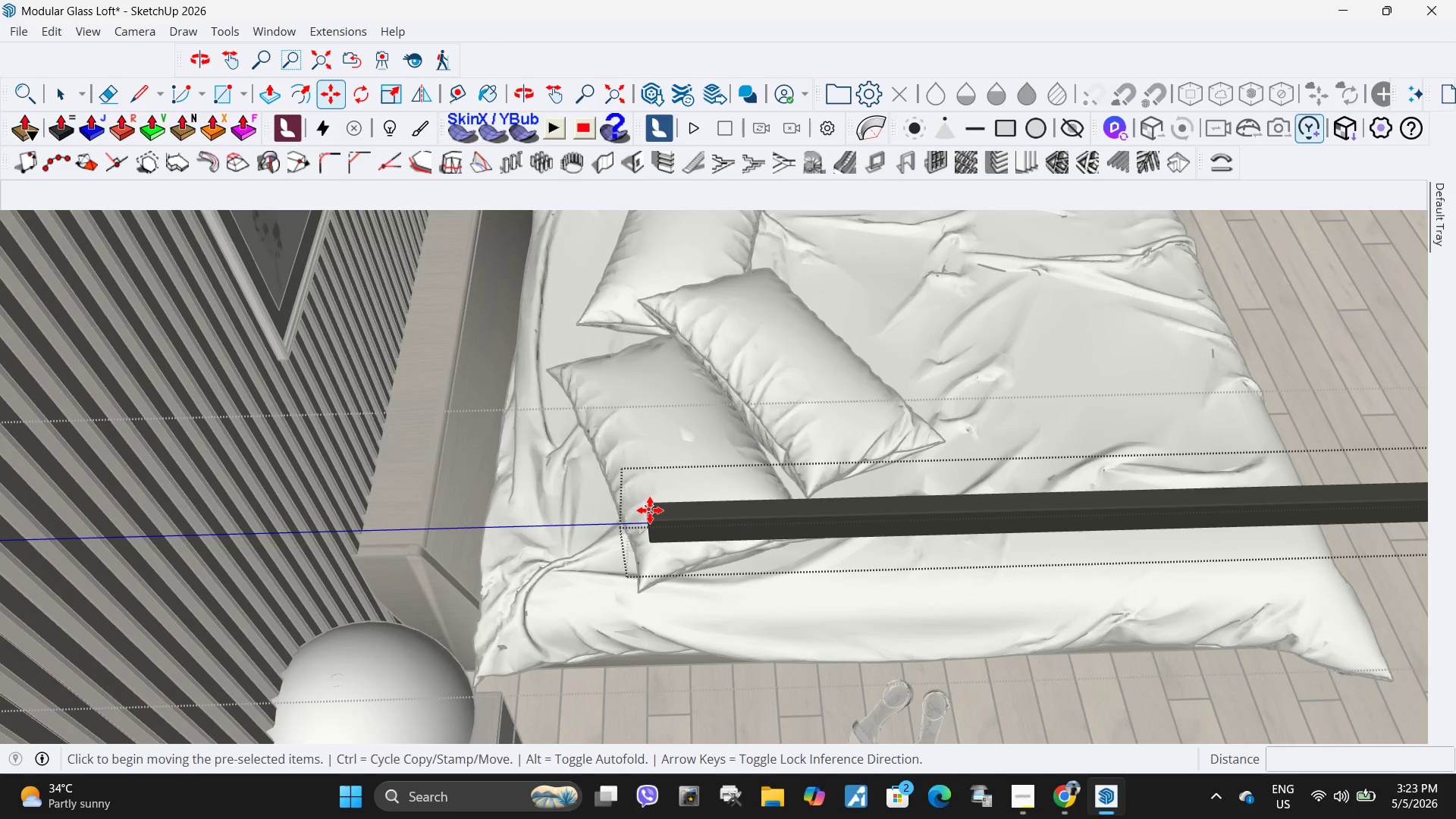 
left_click([650, 510])
 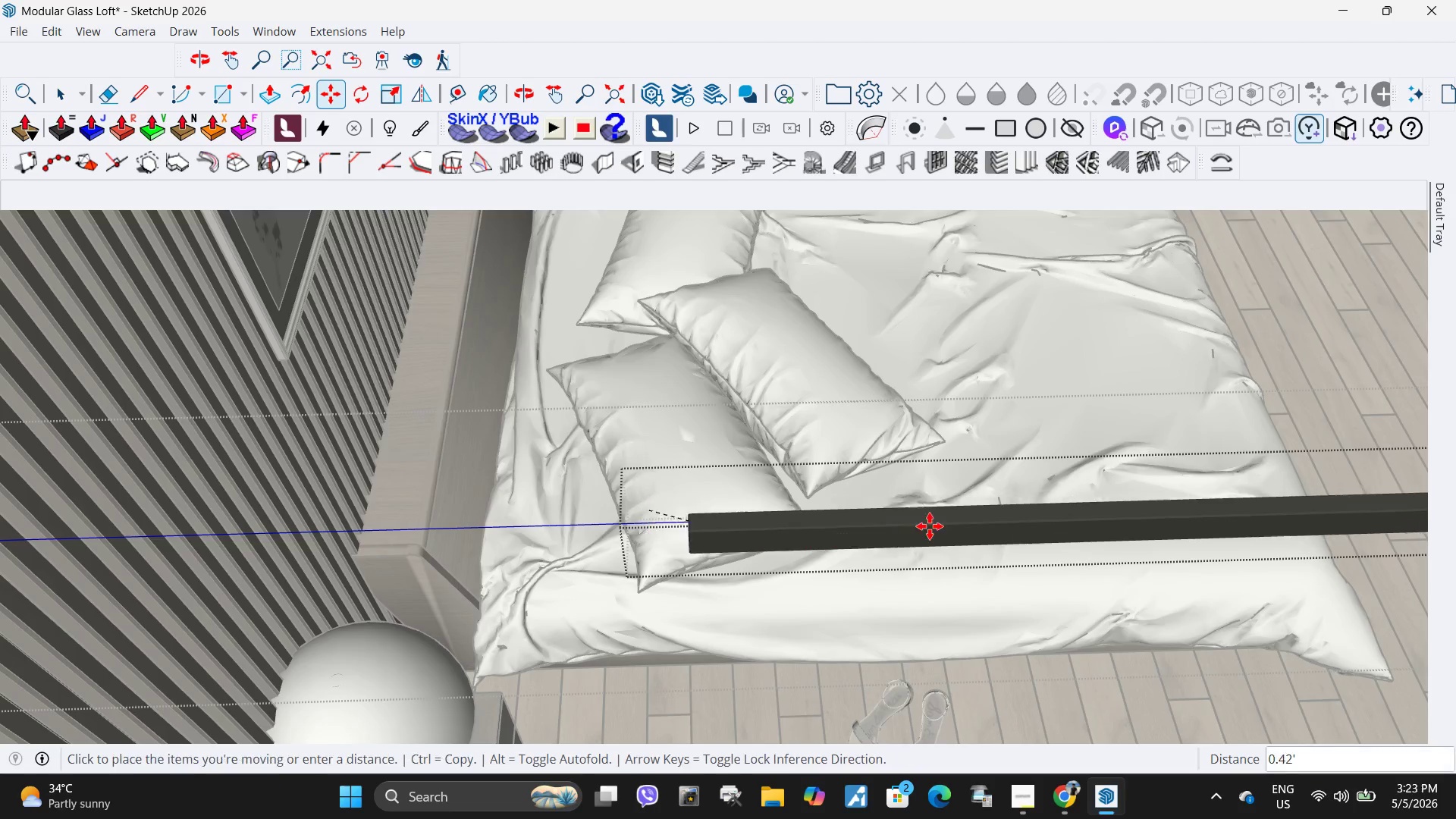 
scroll: coordinate [1100, 480], scroll_direction: down, amount: 38.0
 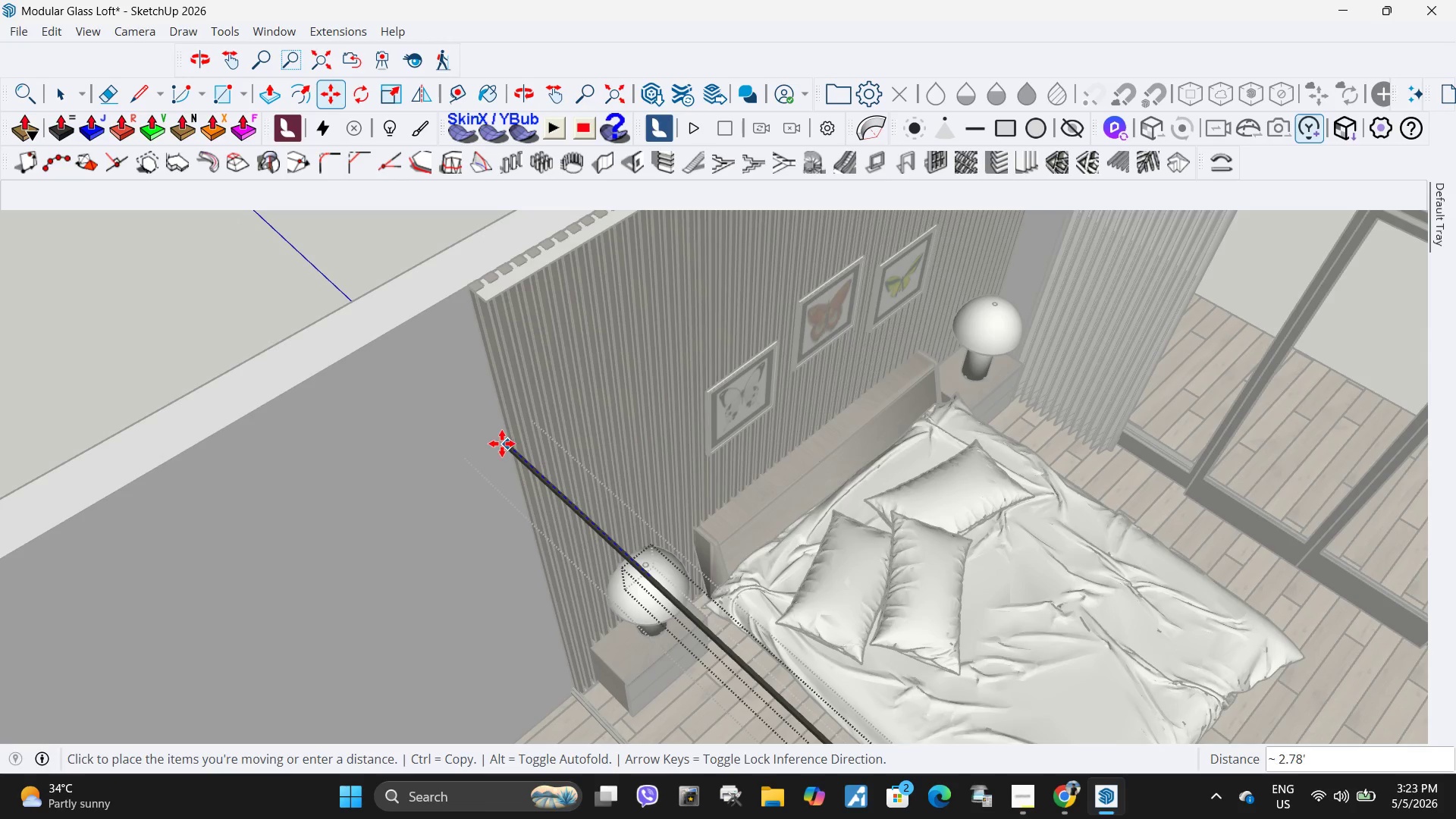 
left_click([502, 444])
 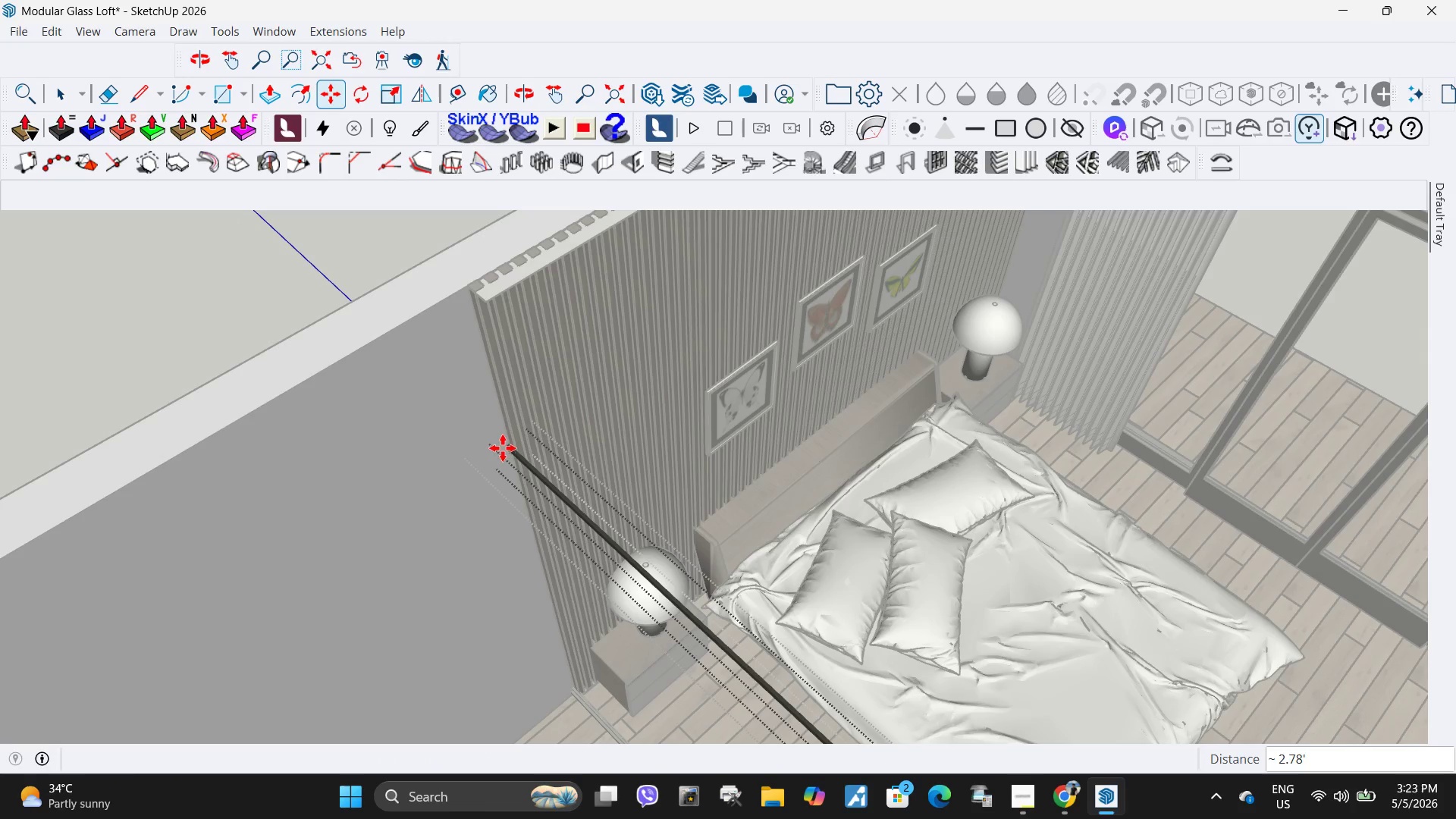 
scroll: coordinate [504, 463], scroll_direction: down, amount: 5.0
 